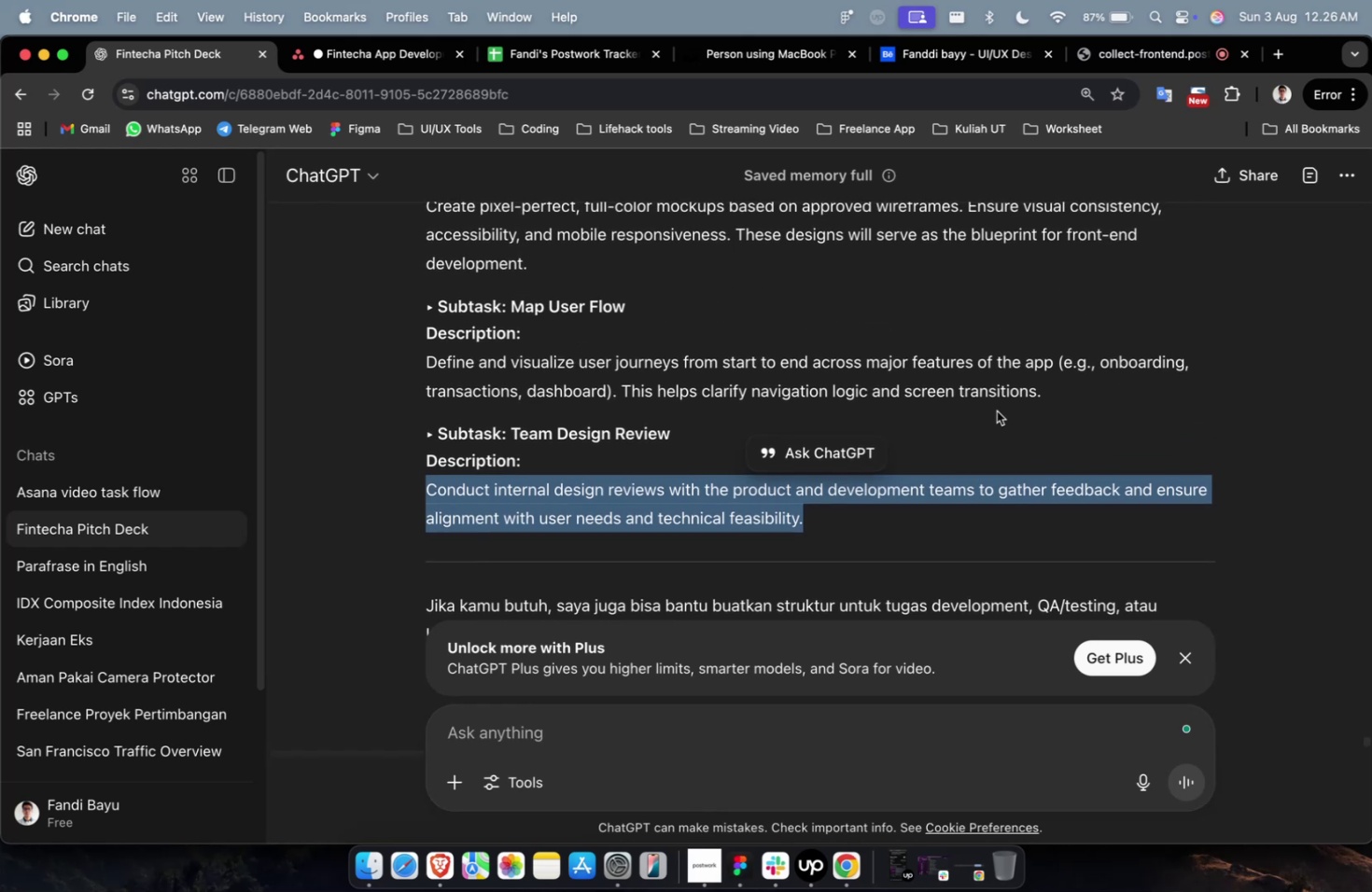 
left_click_drag(start_coordinate=[1039, 391], to_coordinate=[402, 368])
 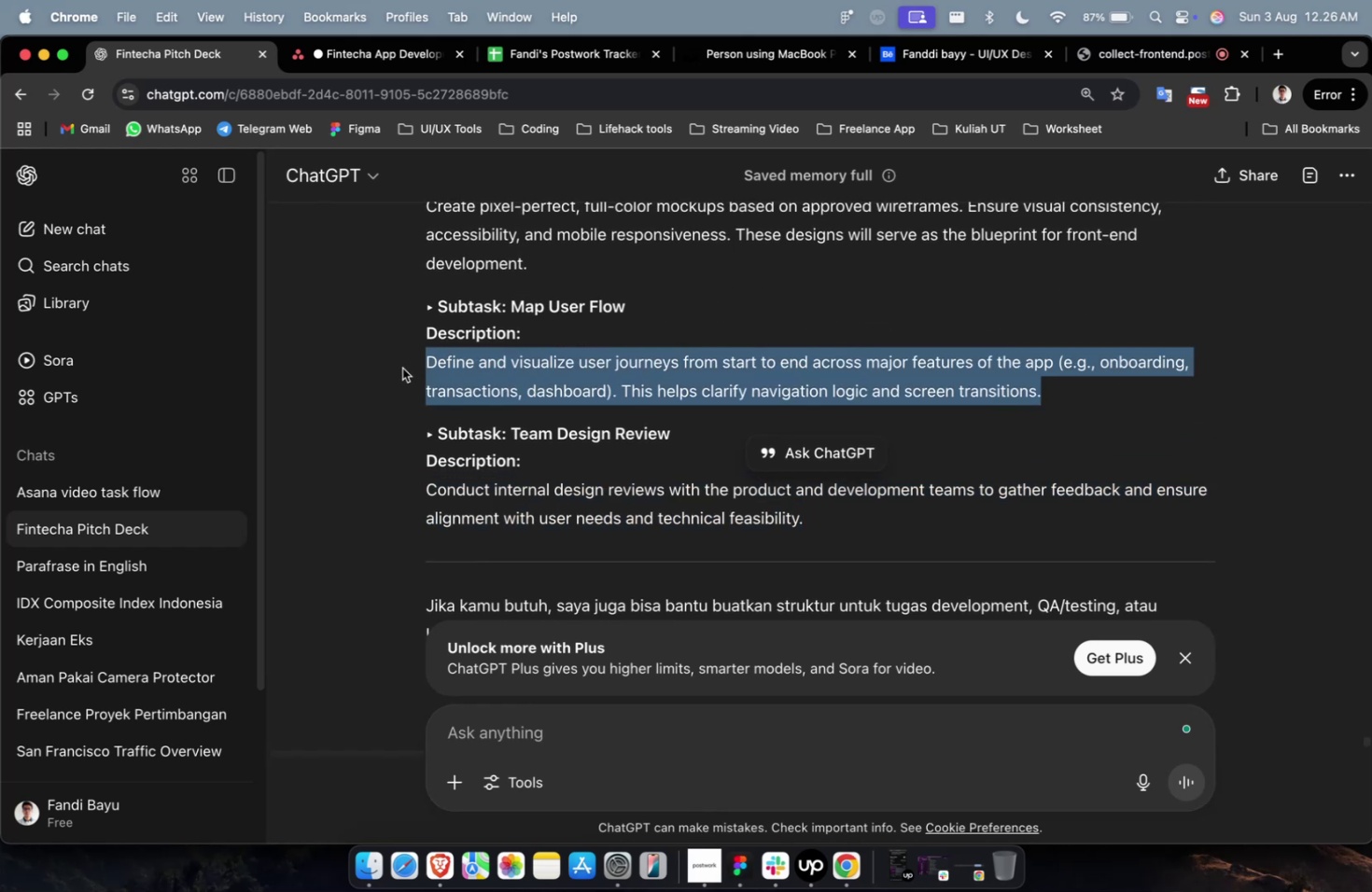 
key(Meta+C)
 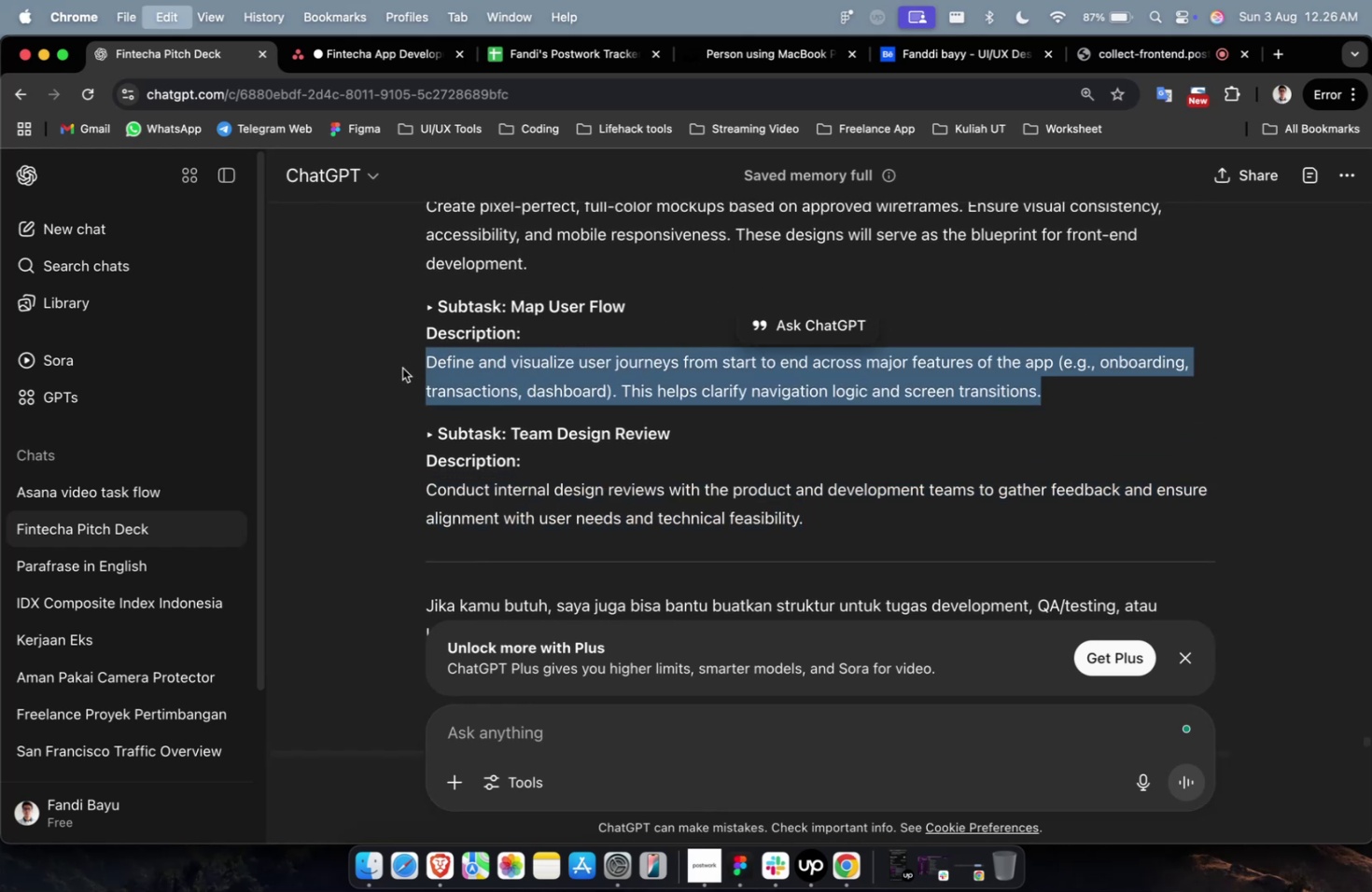 
key(Meta+C)
 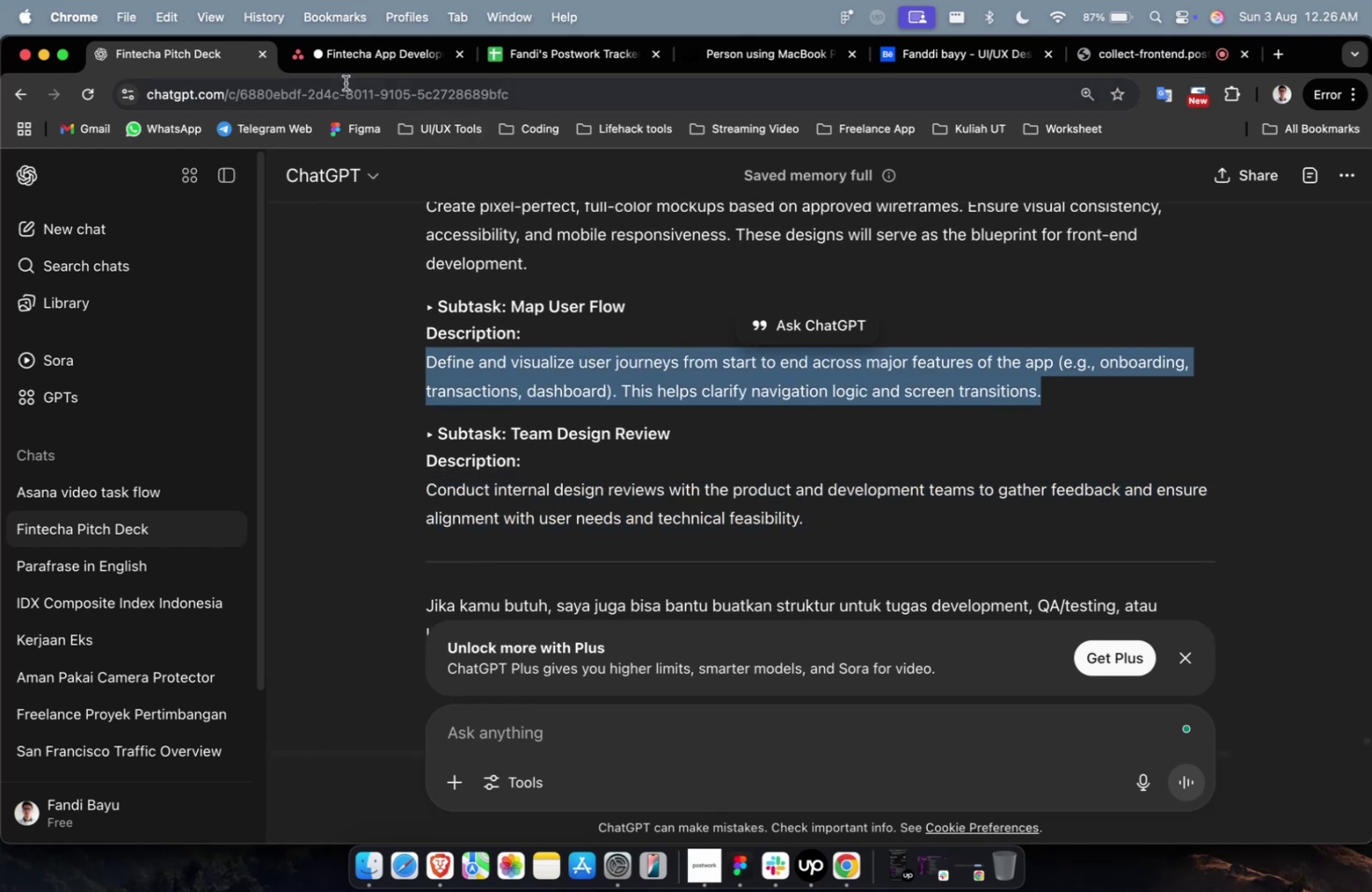 
left_click([338, 66])
 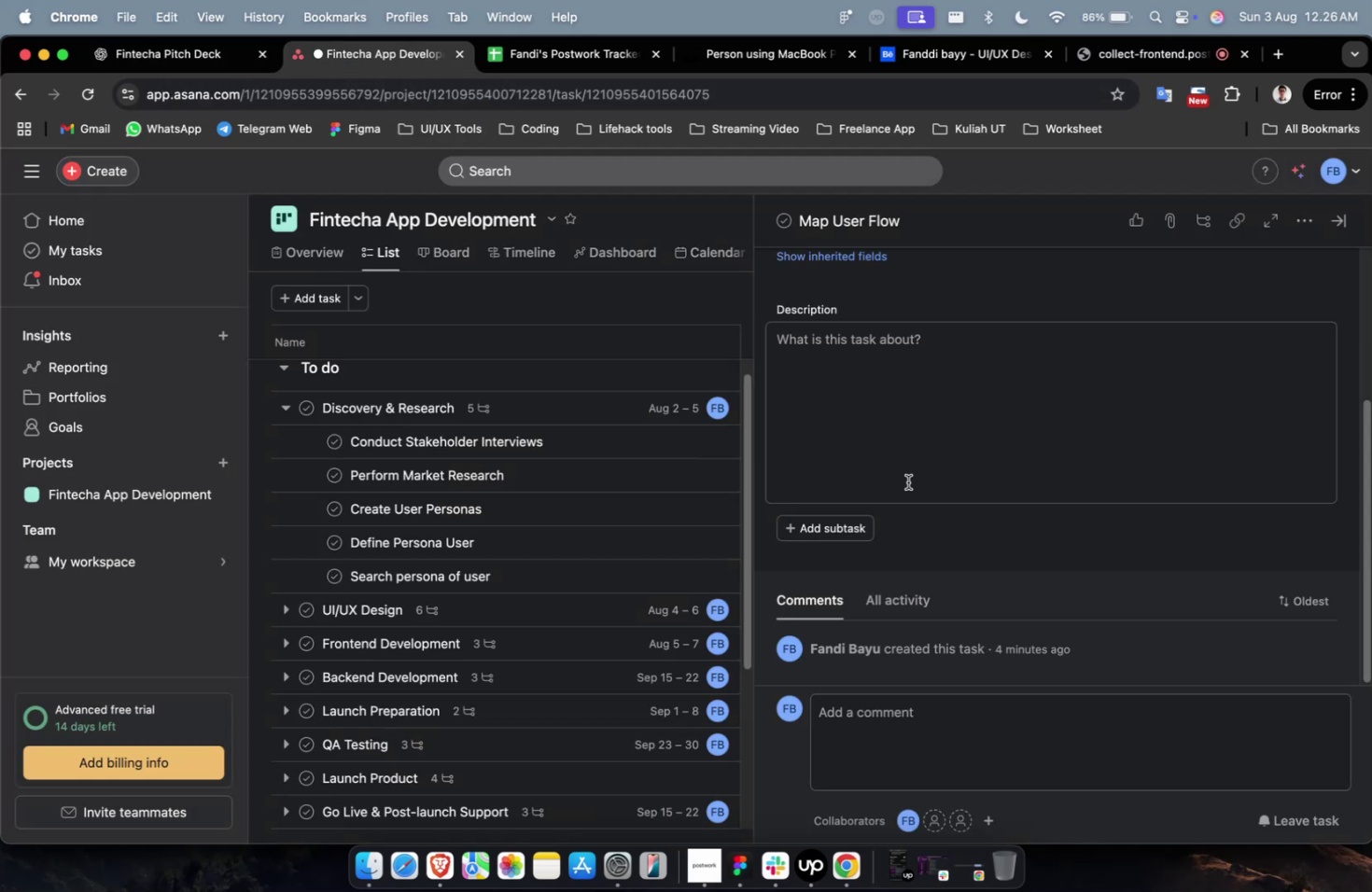 
left_click([913, 441])
 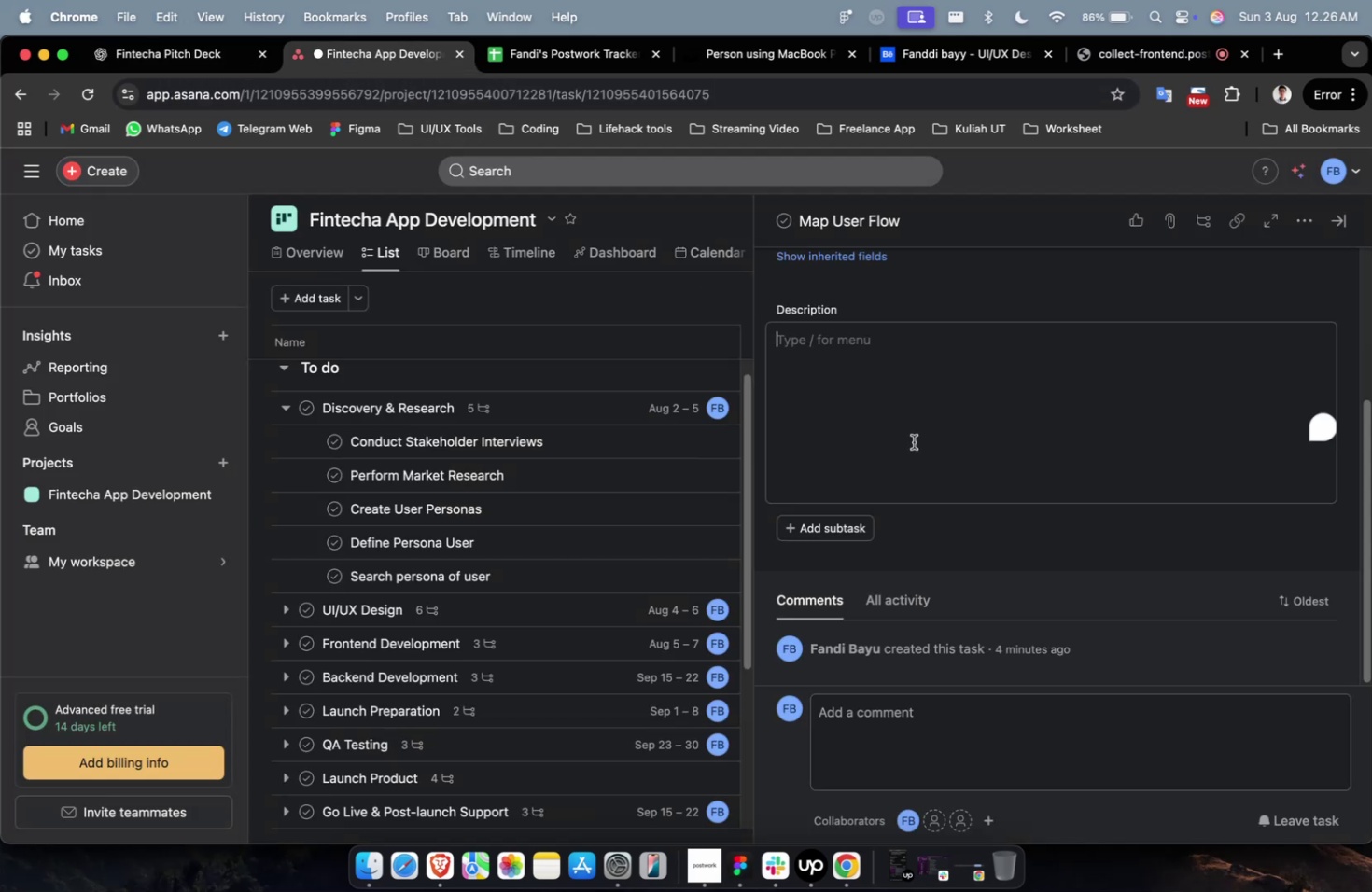 
key(Meta+V)
 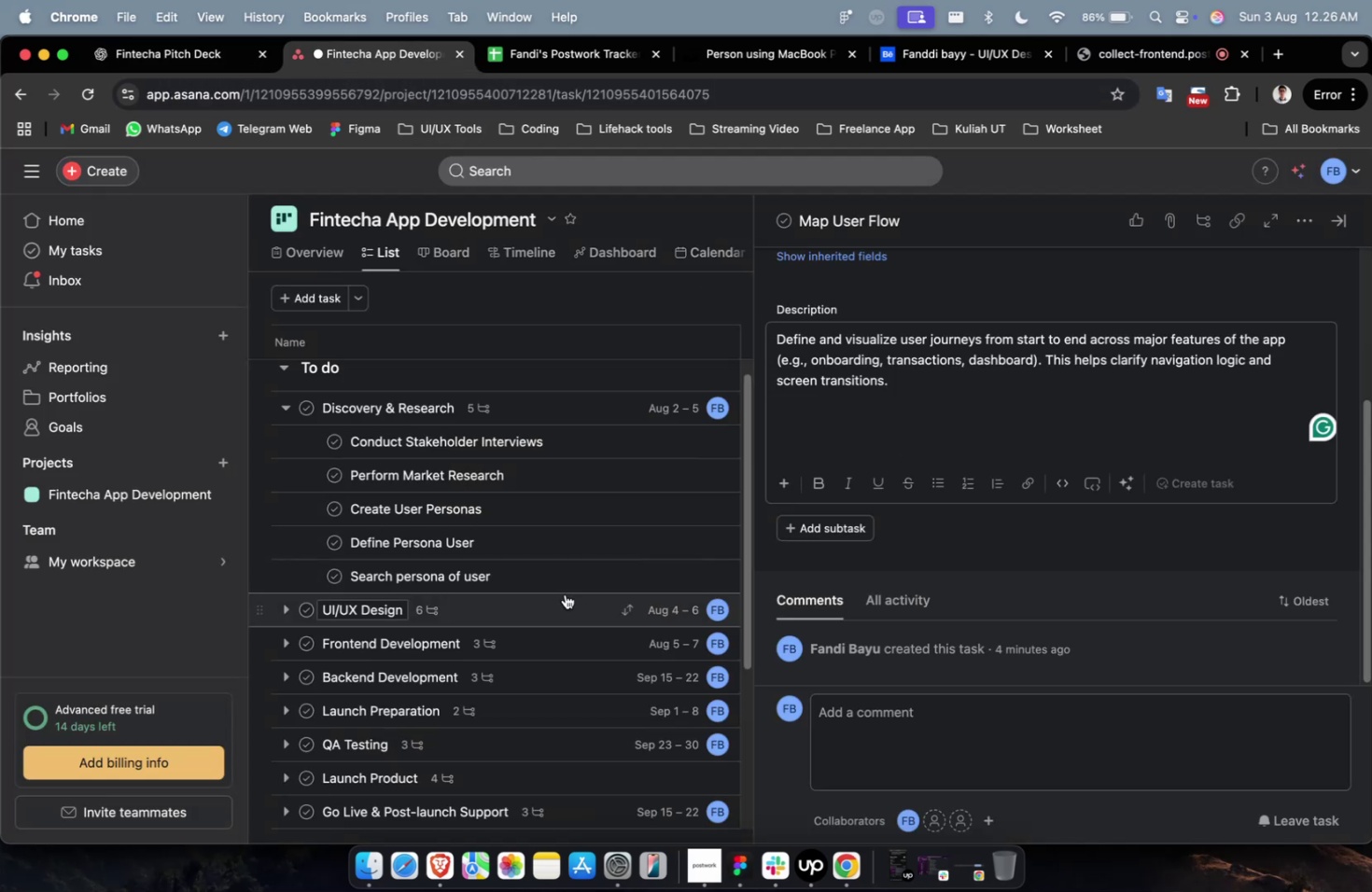 
left_click([562, 602])
 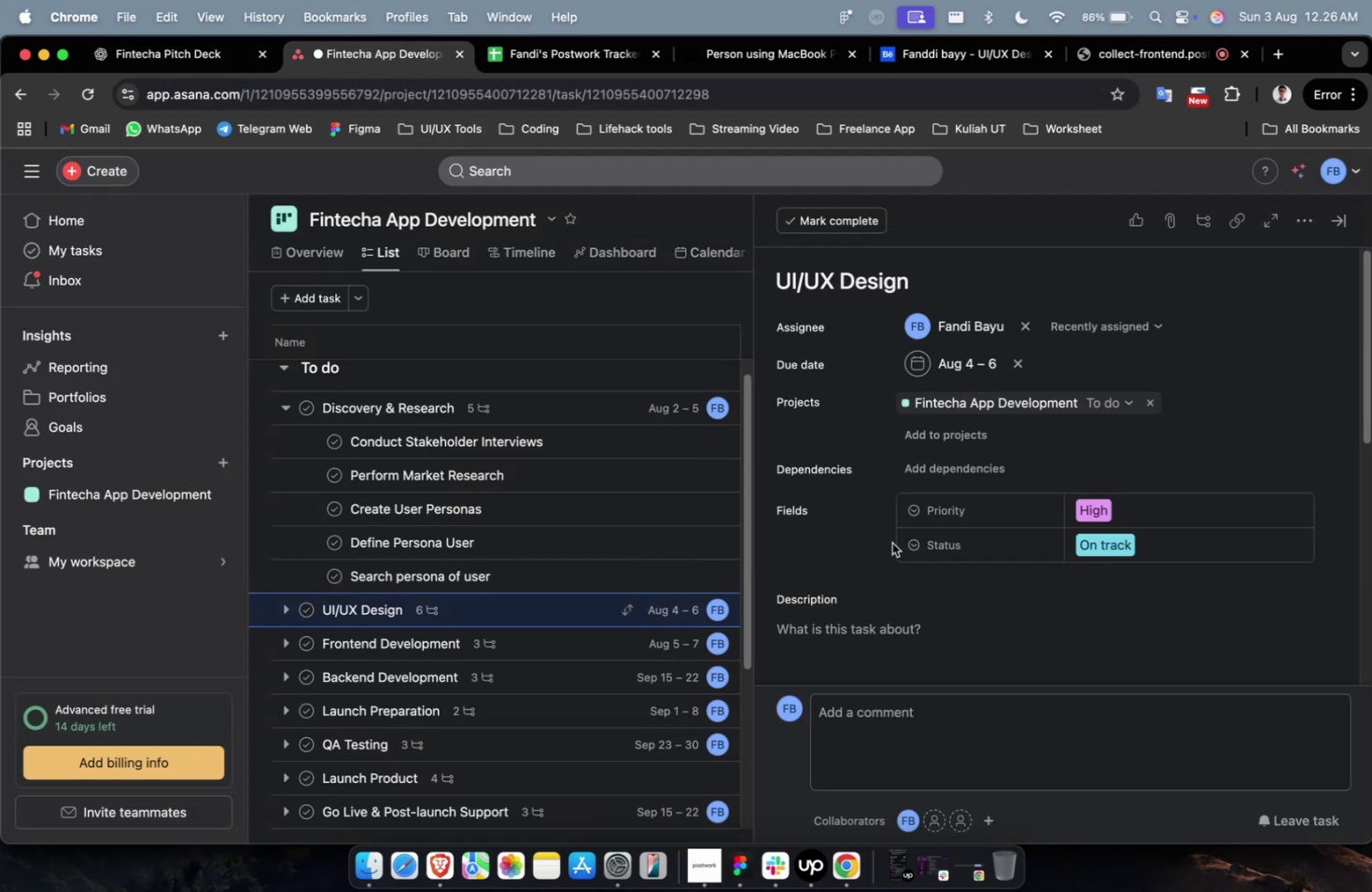 
scroll: coordinate [937, 518], scroll_direction: down, amount: 9.0
 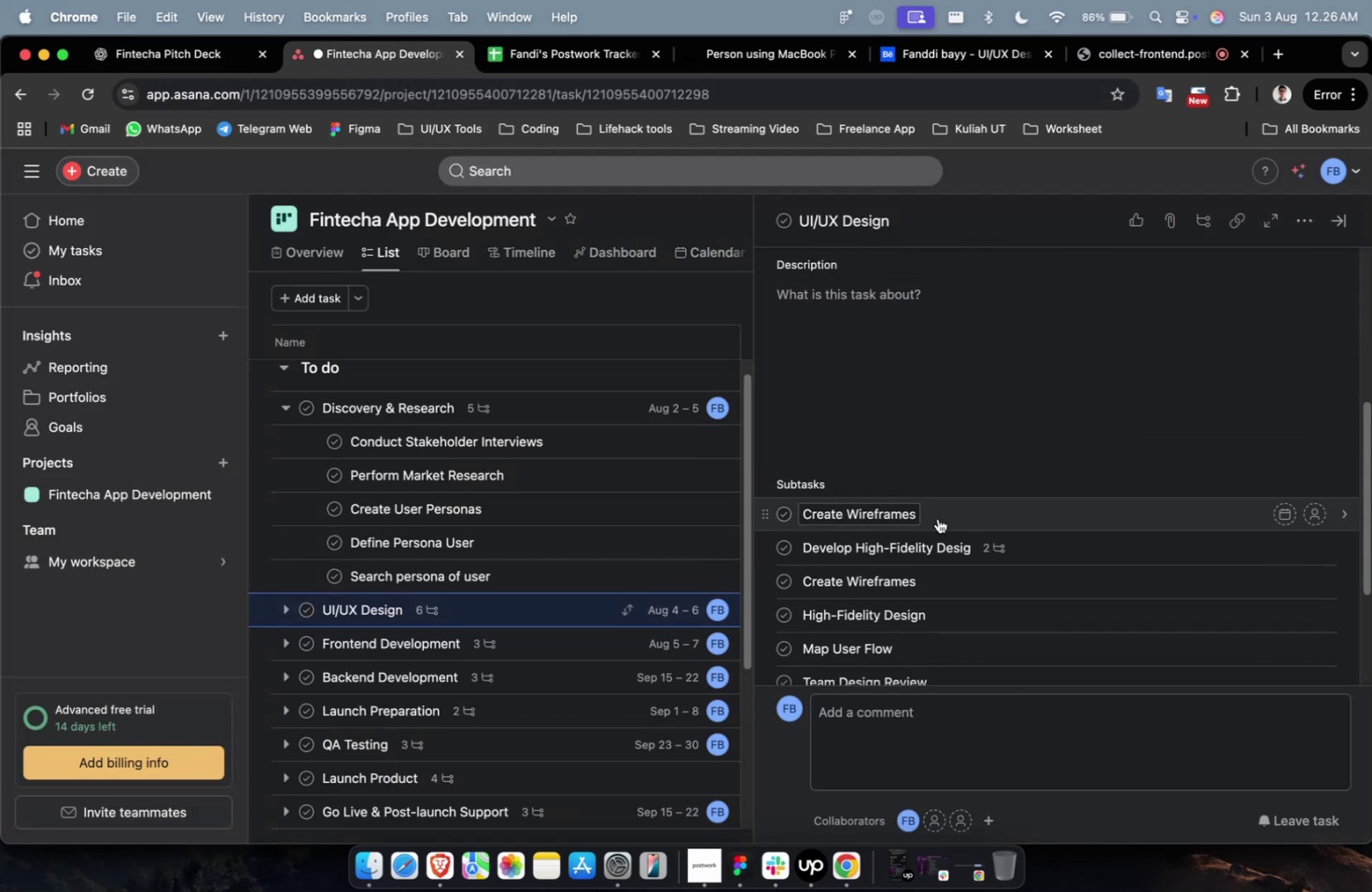 
left_click([935, 523])
 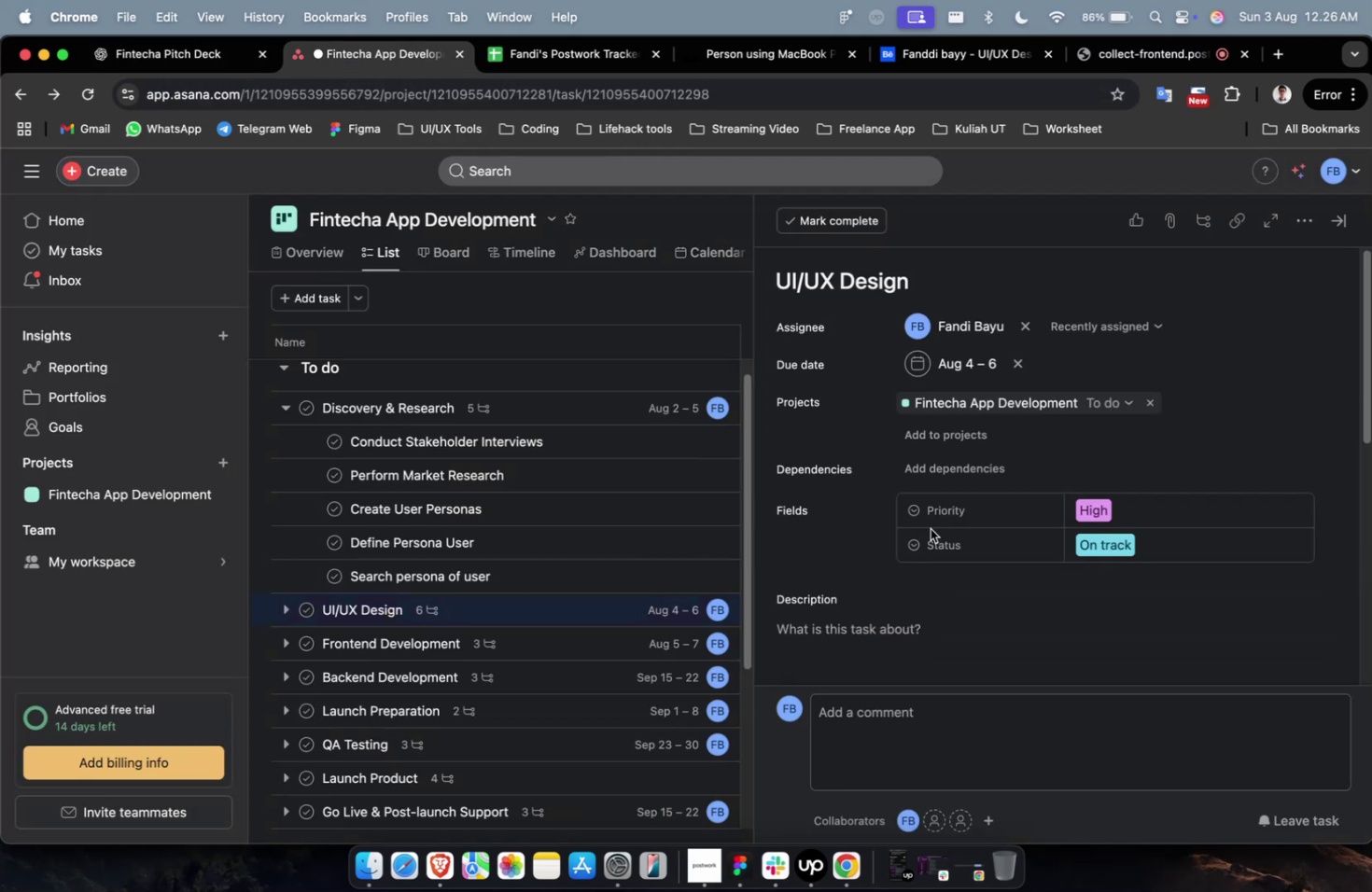 
scroll: coordinate [942, 526], scroll_direction: down, amount: 9.0
 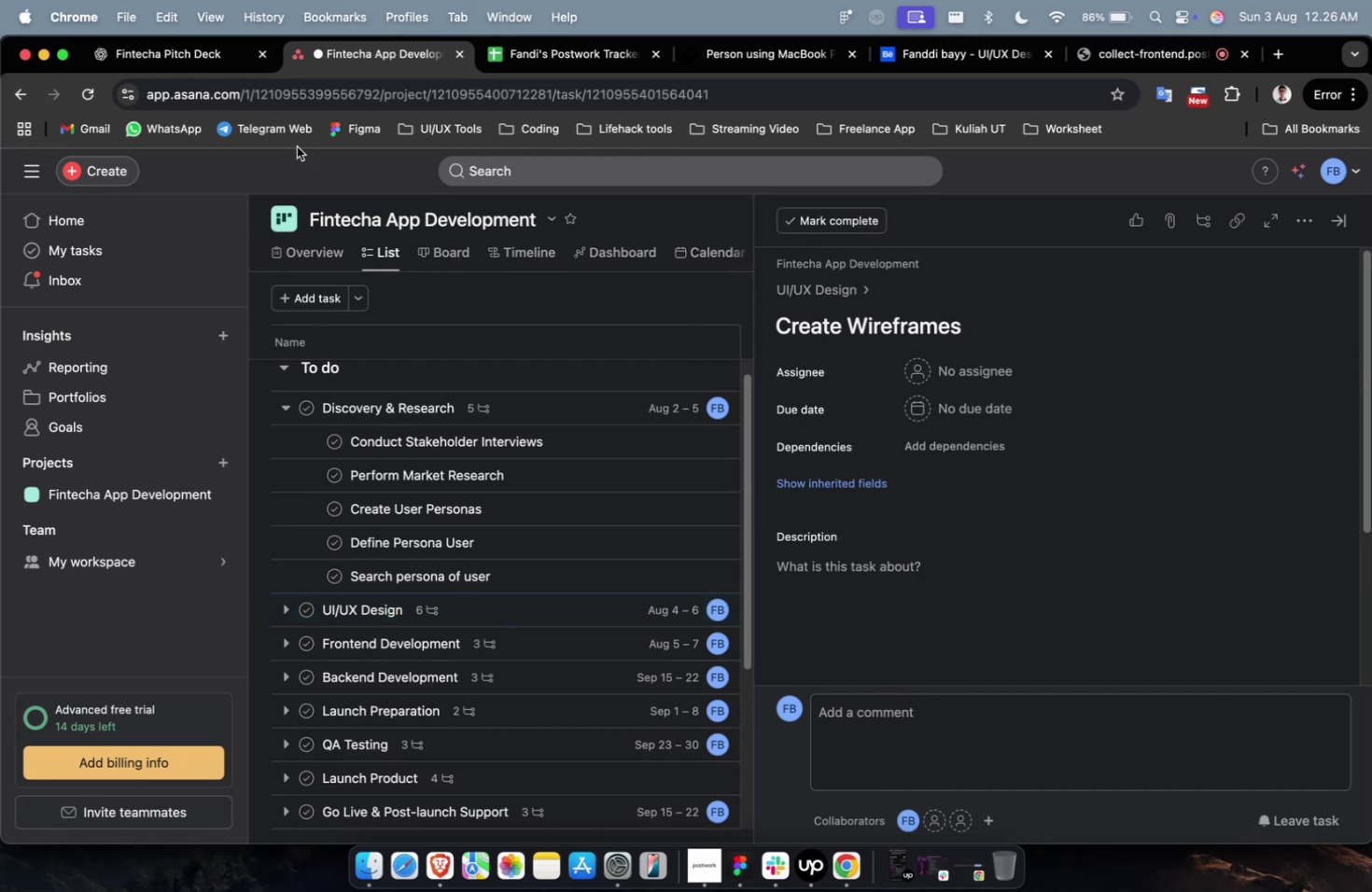 
double_click([155, 36])
 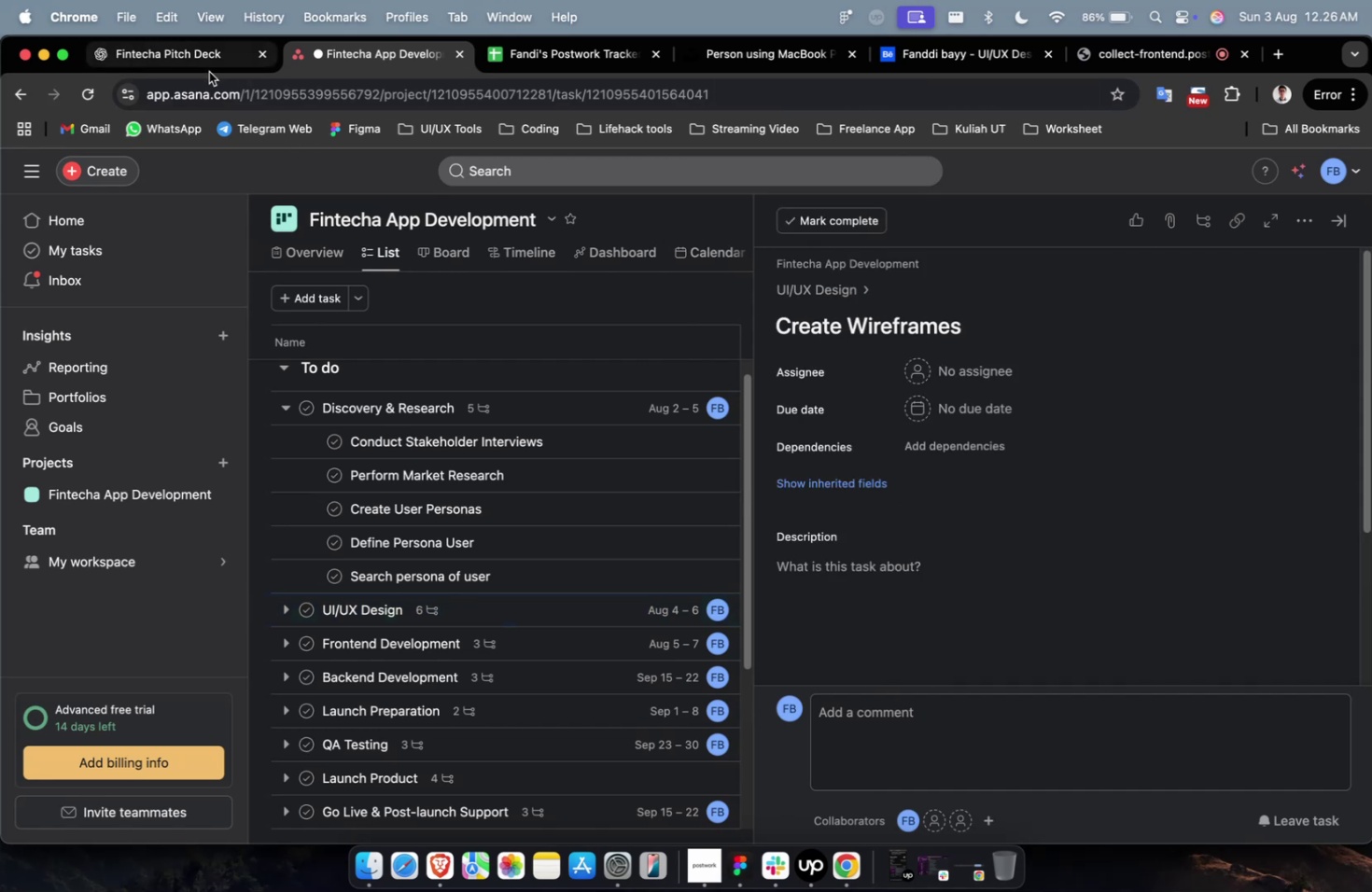 
triple_click([160, 49])
 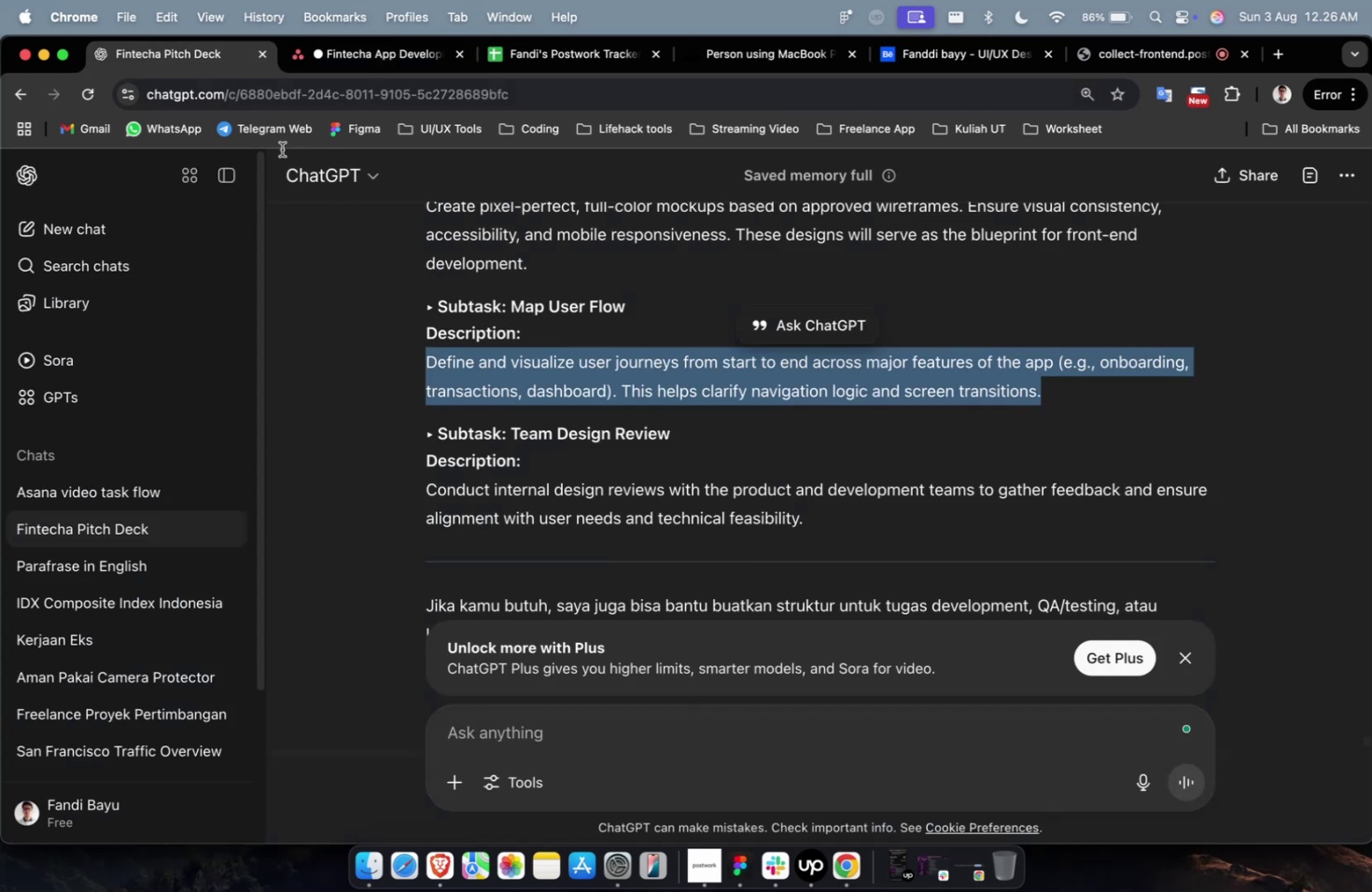 
scroll: coordinate [629, 321], scroll_direction: up, amount: 7.0
 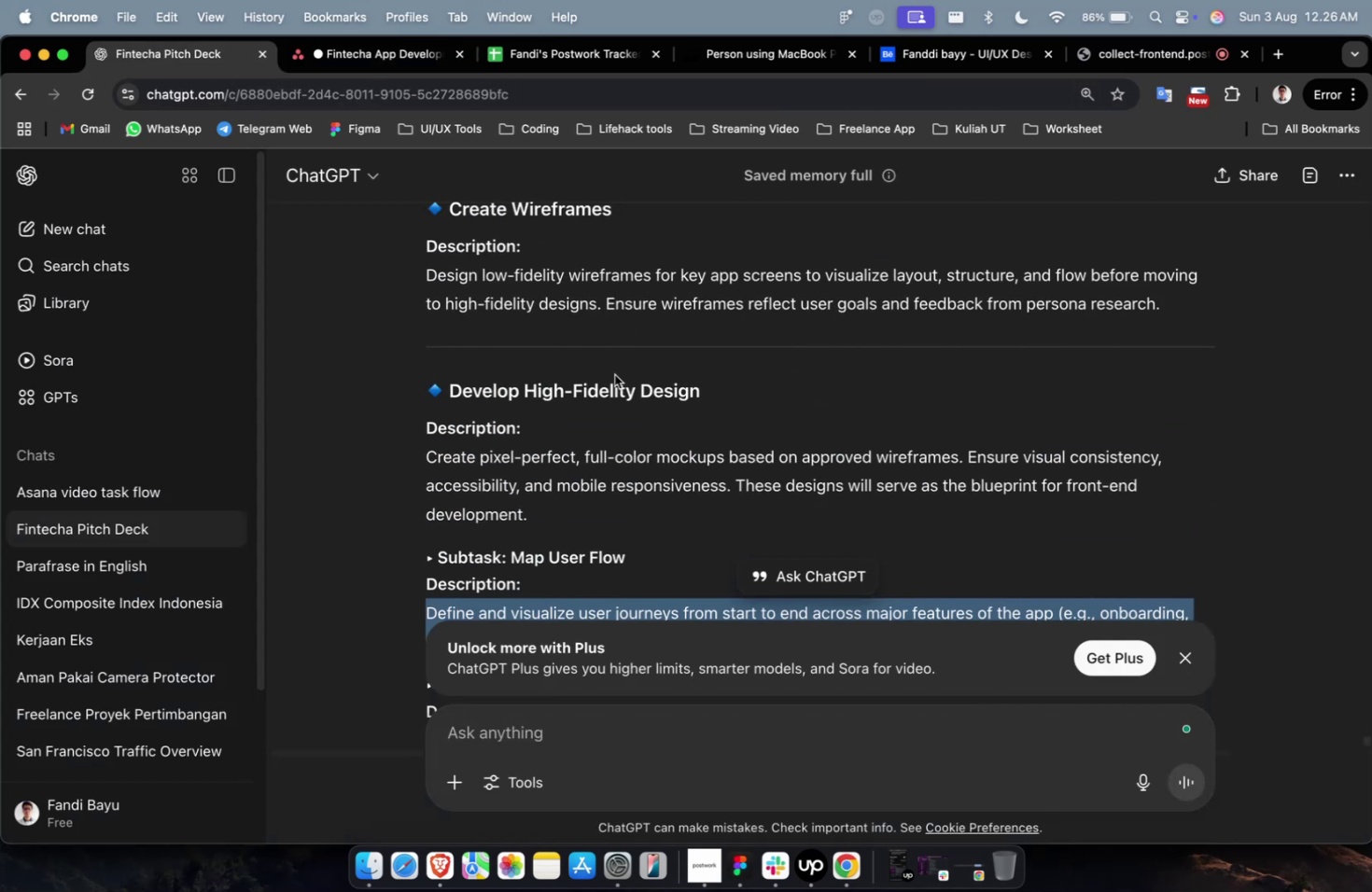 
double_click([613, 311])
 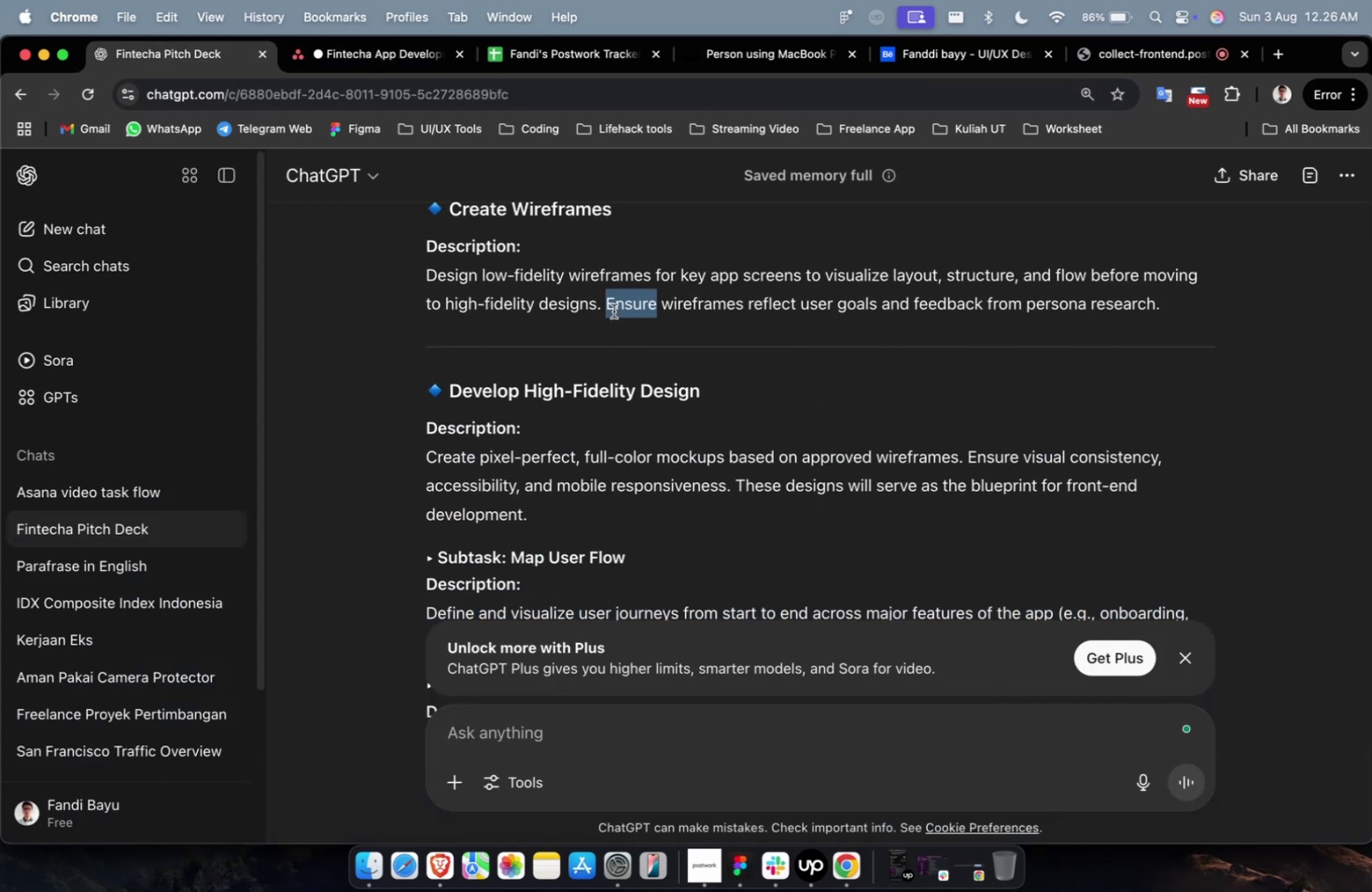 
triple_click([613, 311])
 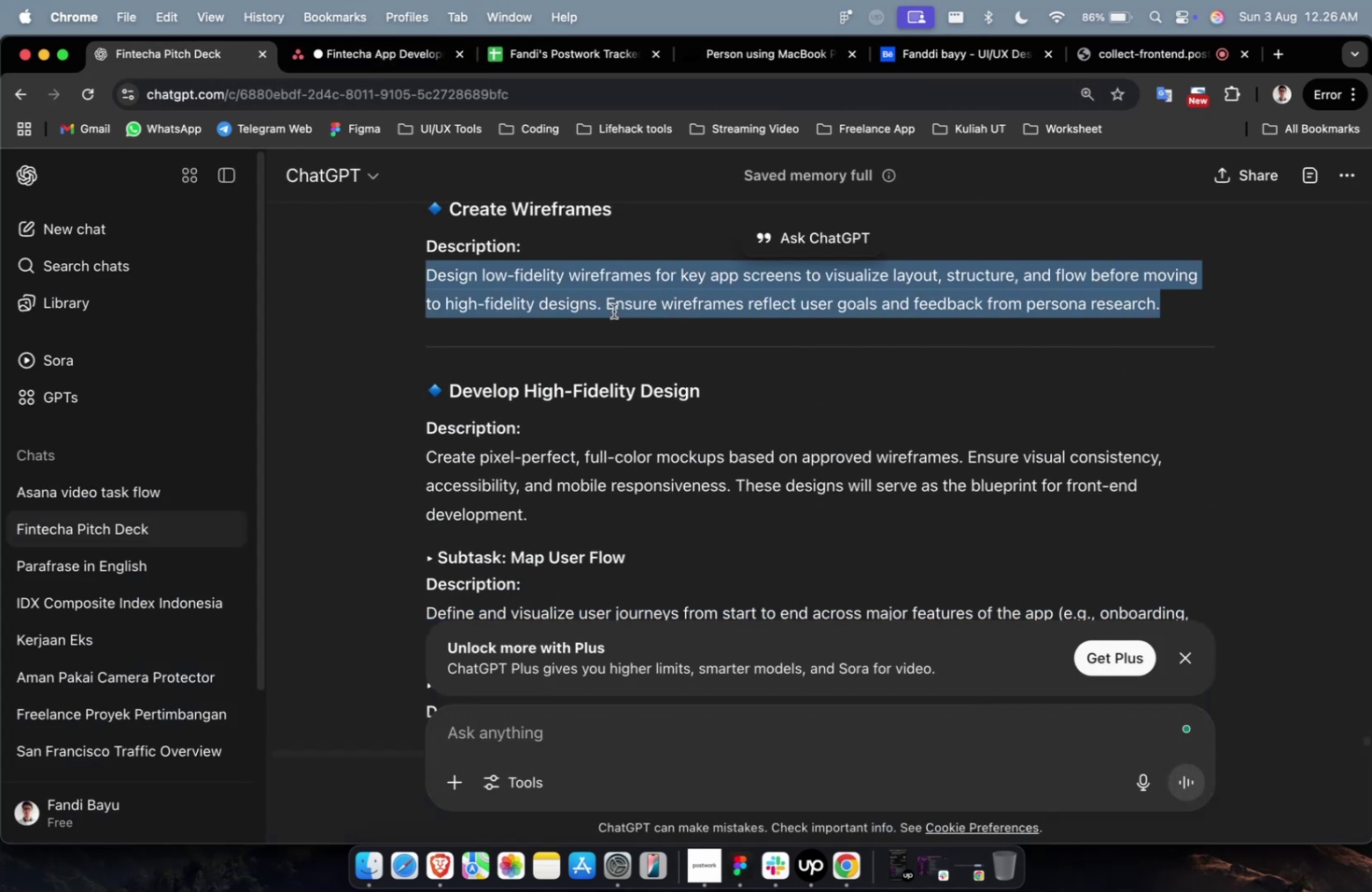 
key(Meta+C)
 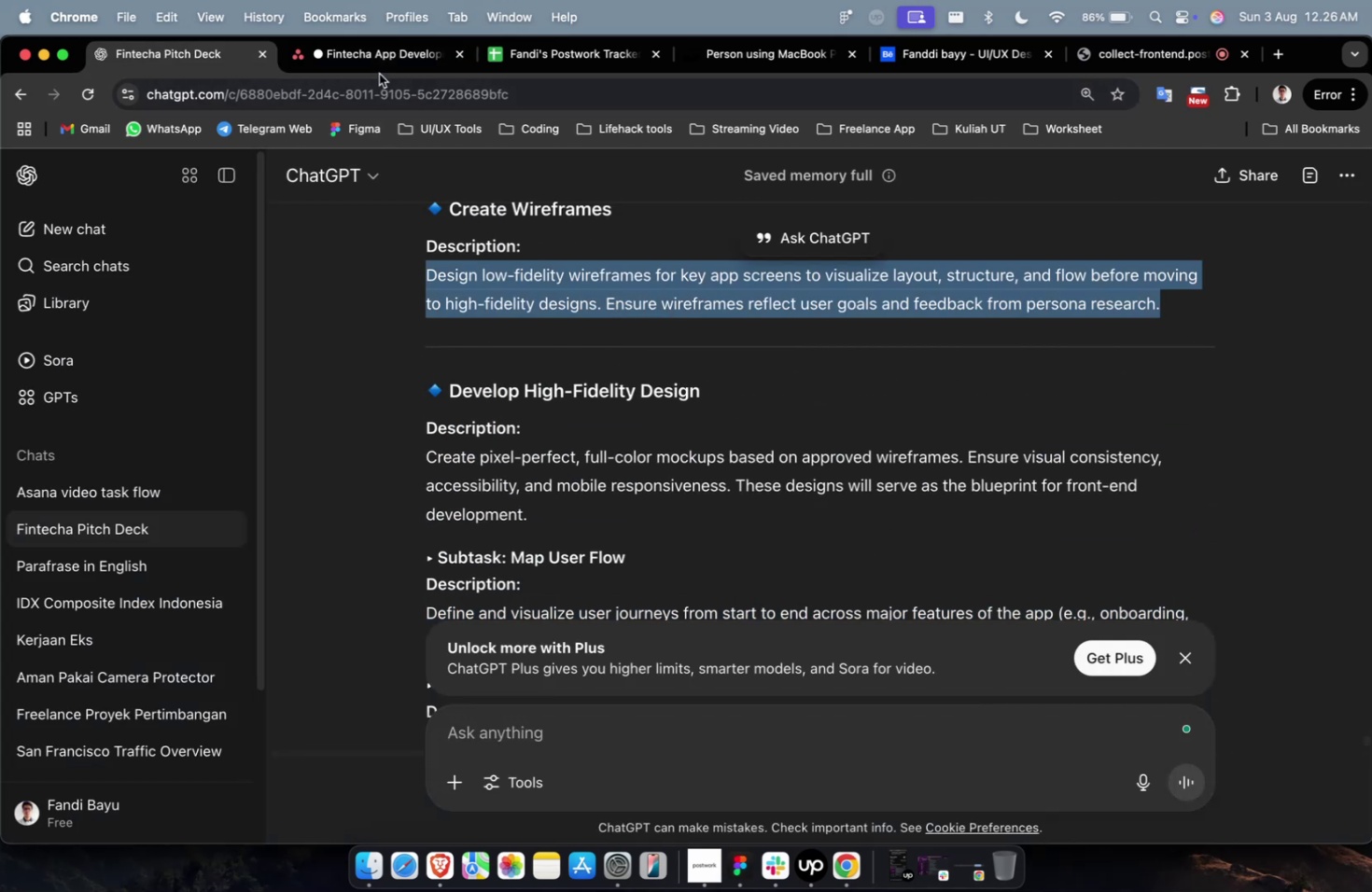 
double_click([382, 70])
 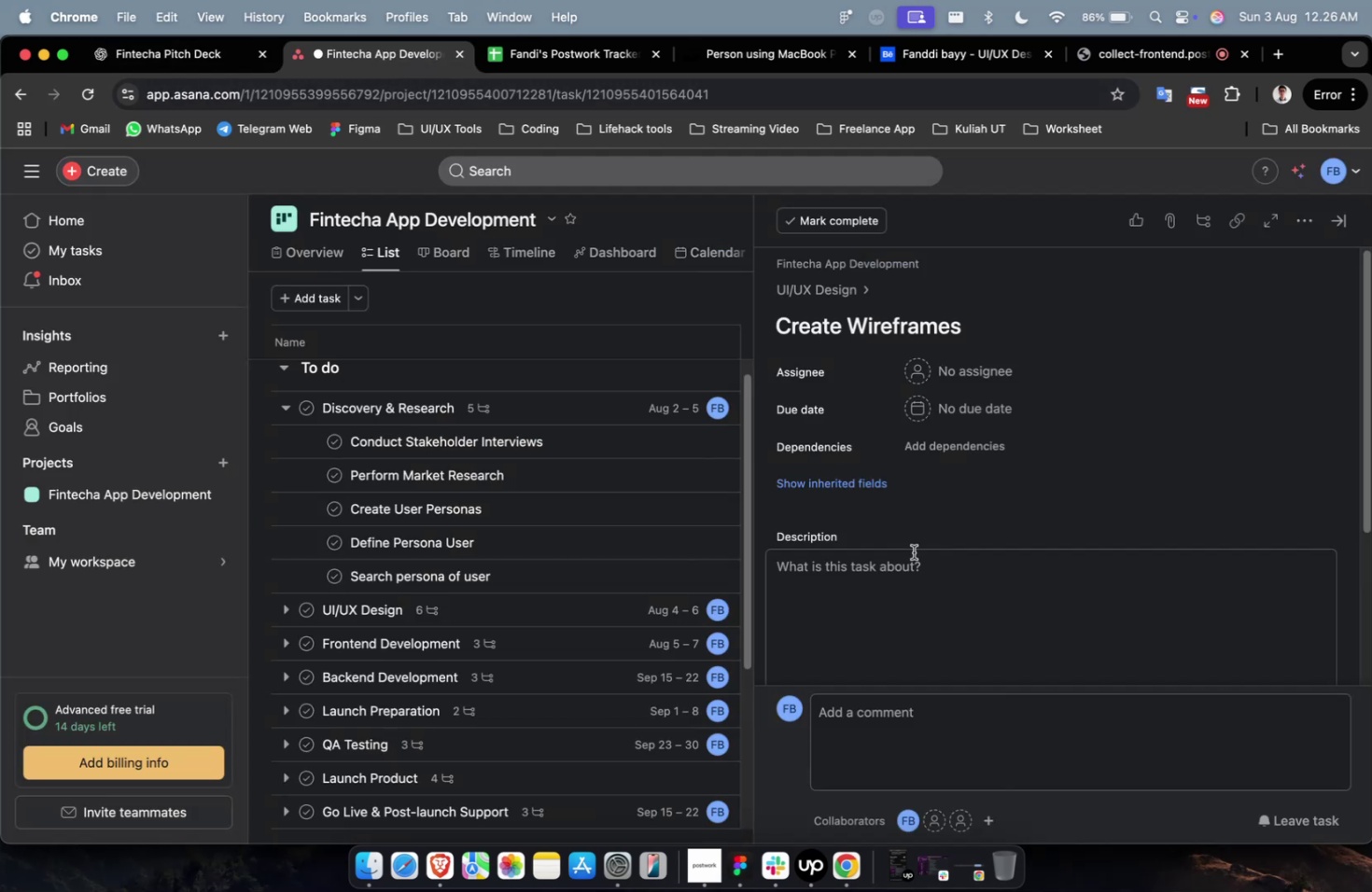 
triple_click([918, 590])
 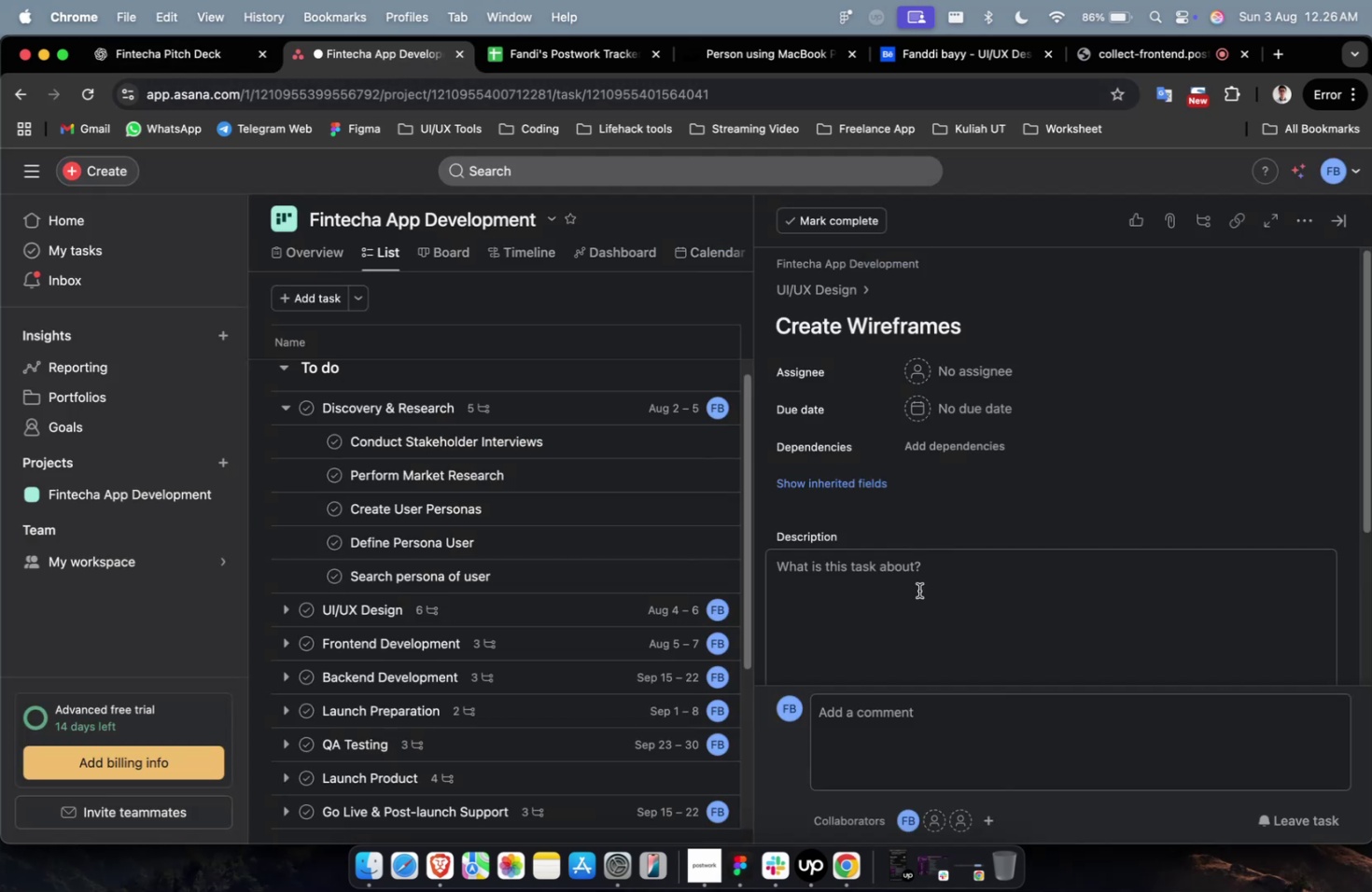 
key(Meta+V)
 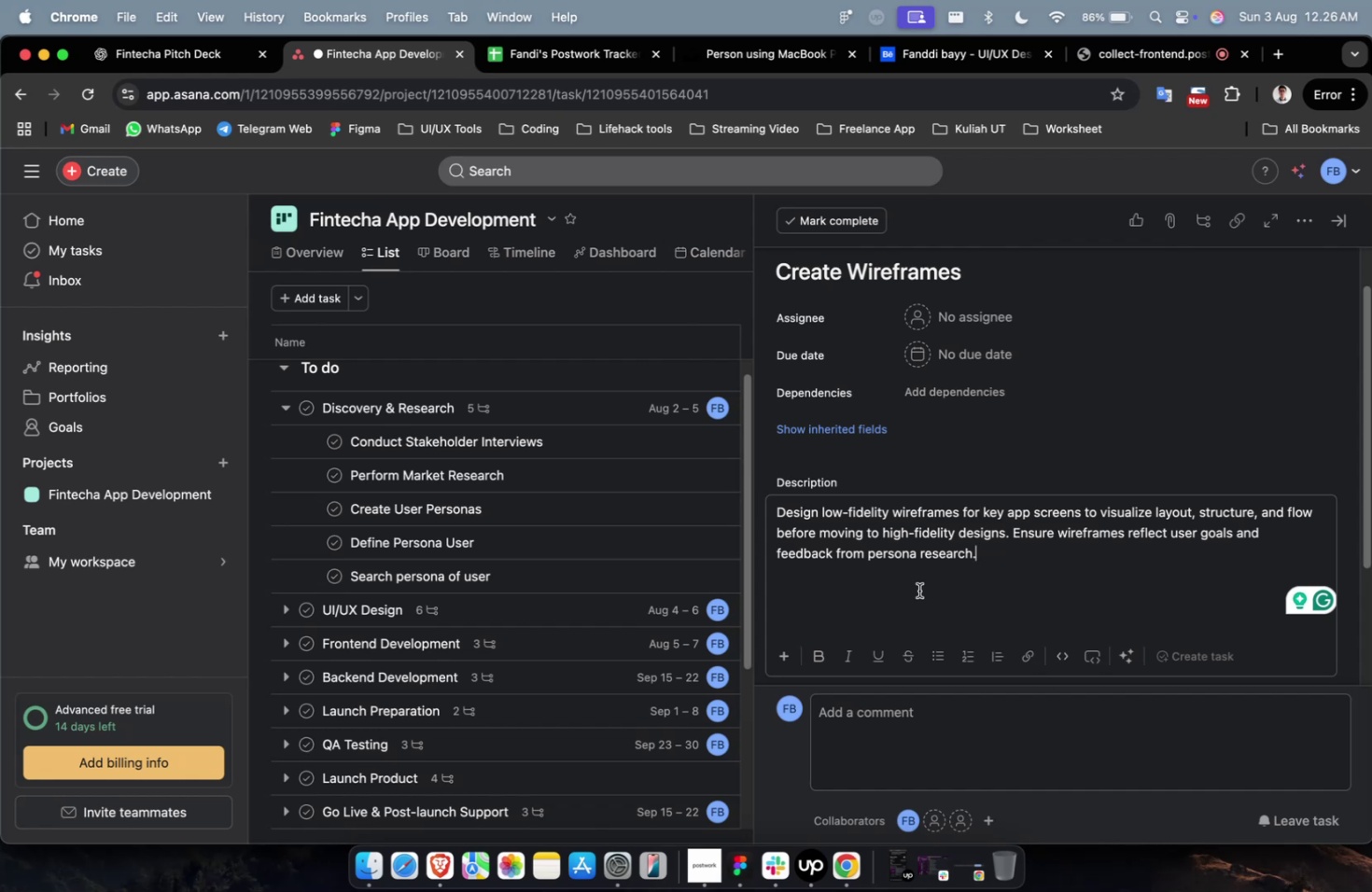 
wait(8.29)
 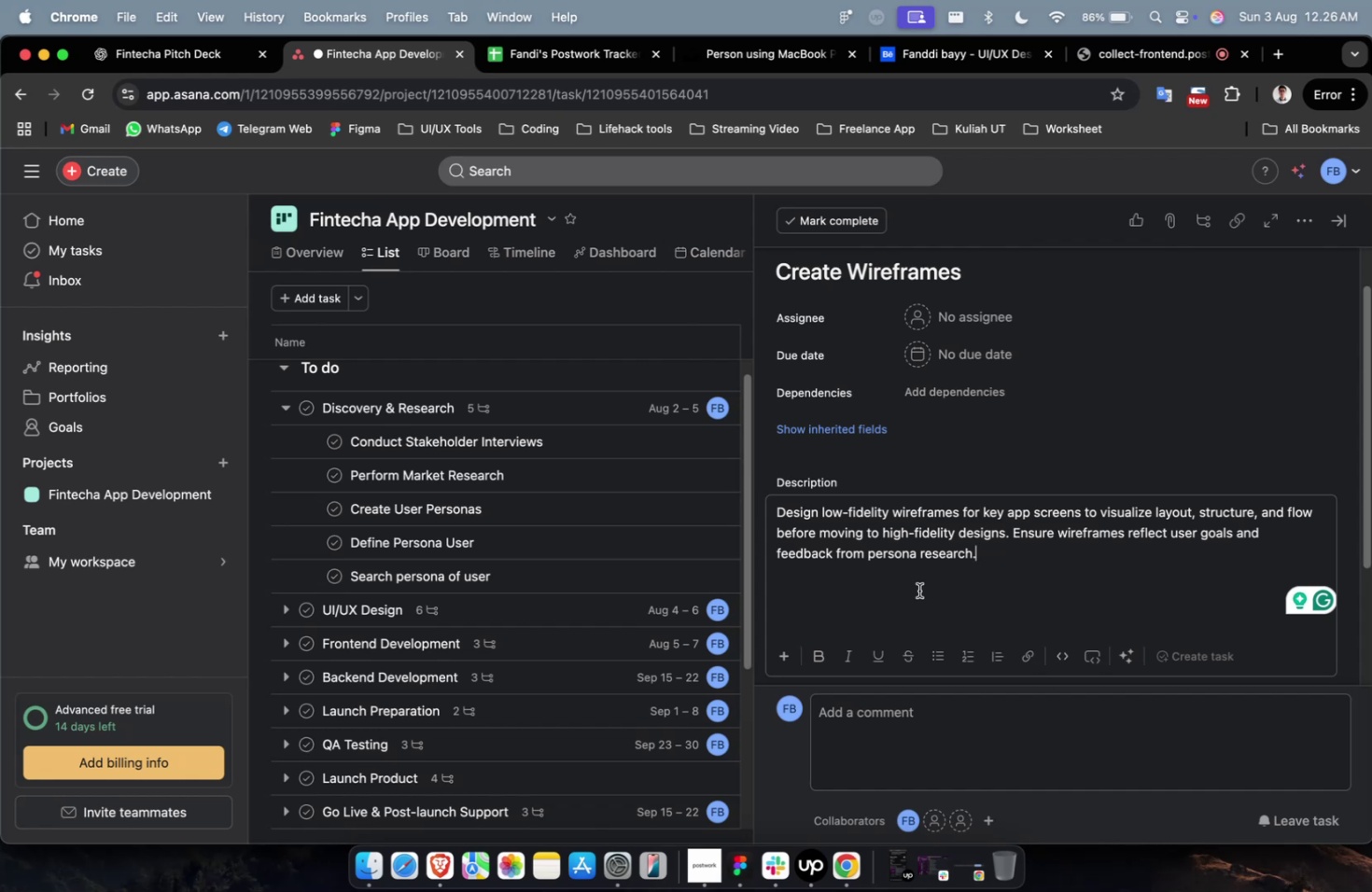 
left_click([584, 616])
 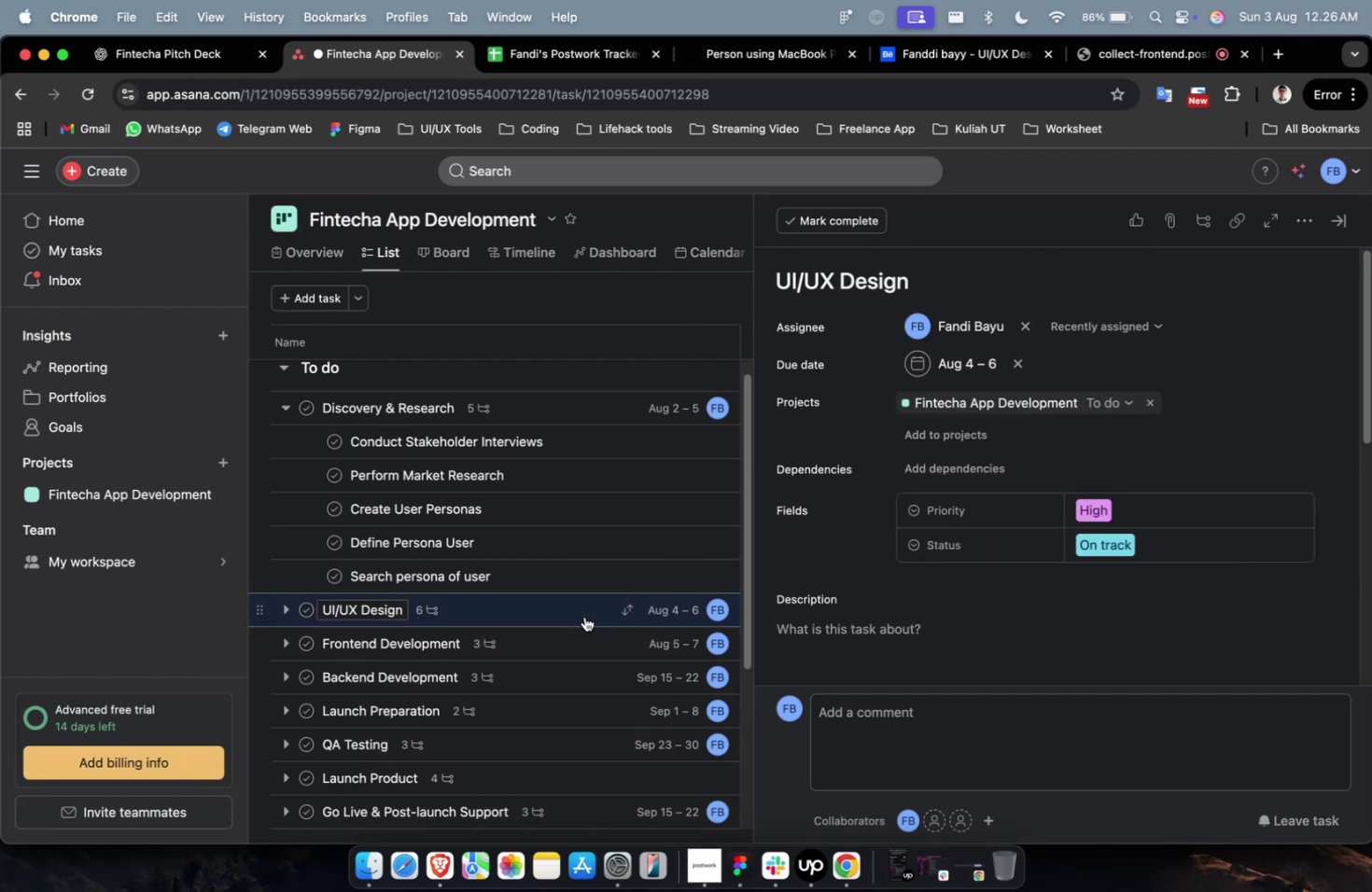 
left_click([584, 616])
 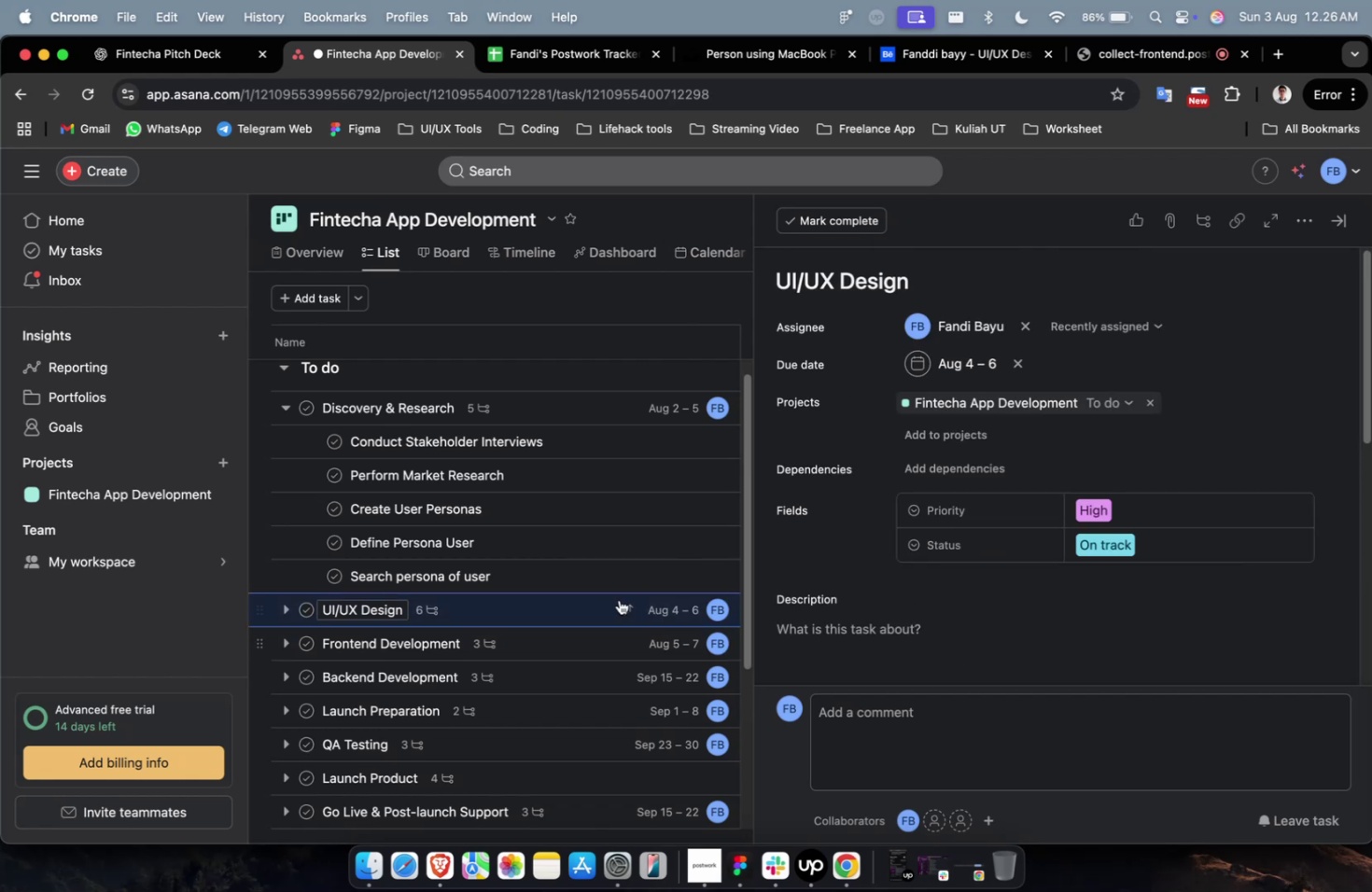 
scroll: coordinate [903, 586], scroll_direction: down, amount: 13.0
 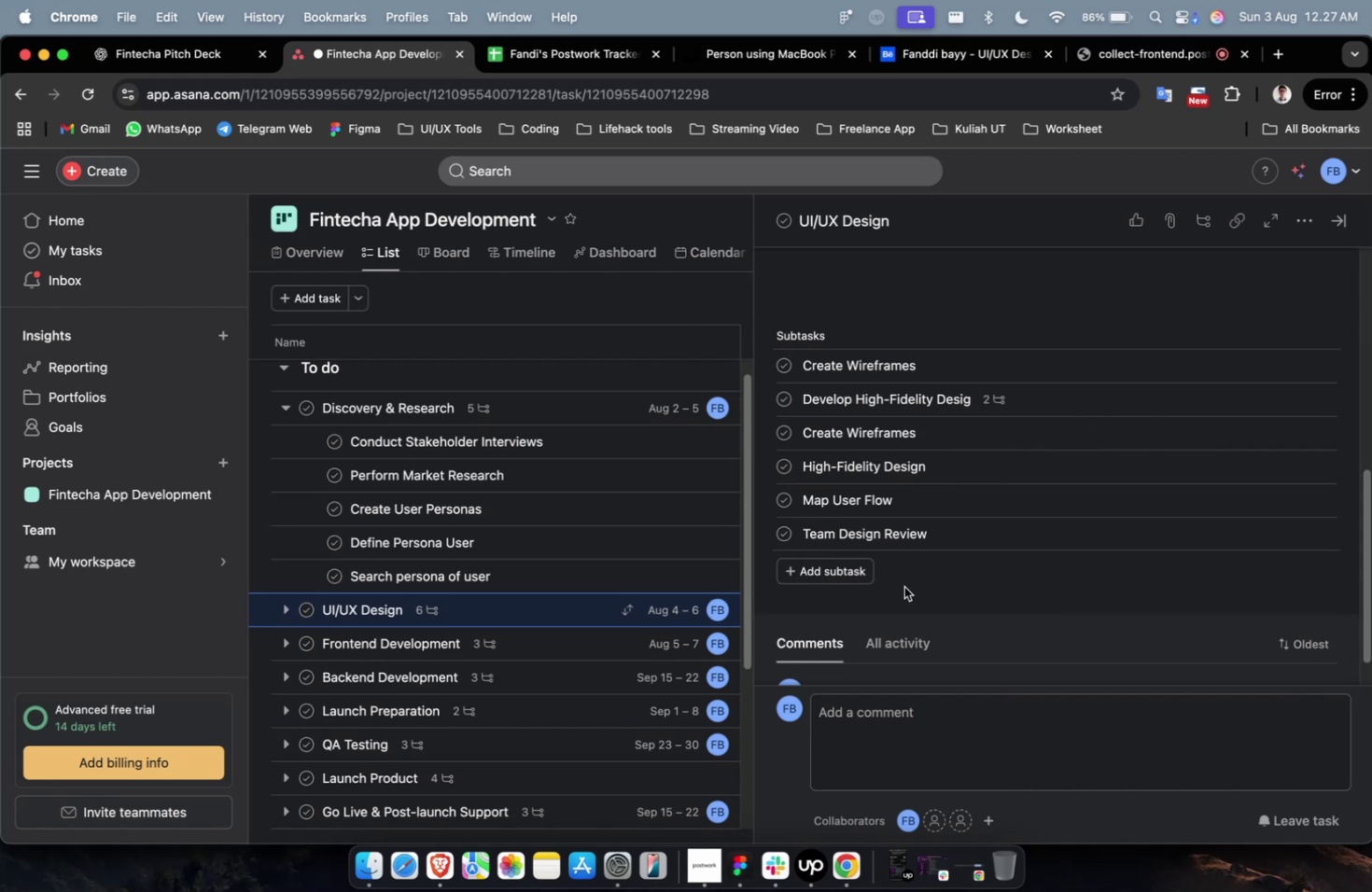 
wait(51.12)
 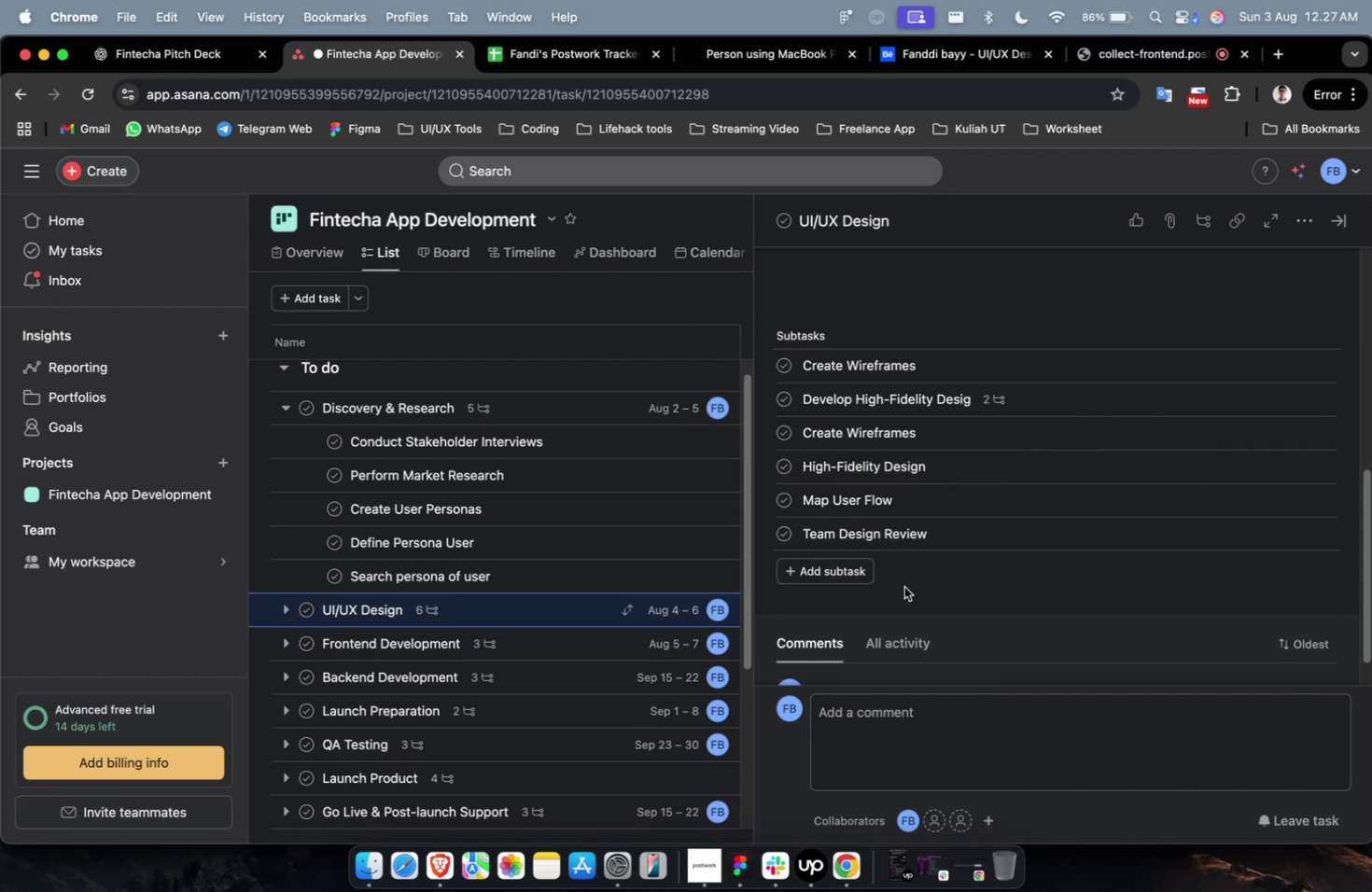 
scroll: coordinate [903, 586], scroll_direction: down, amount: 3.0
 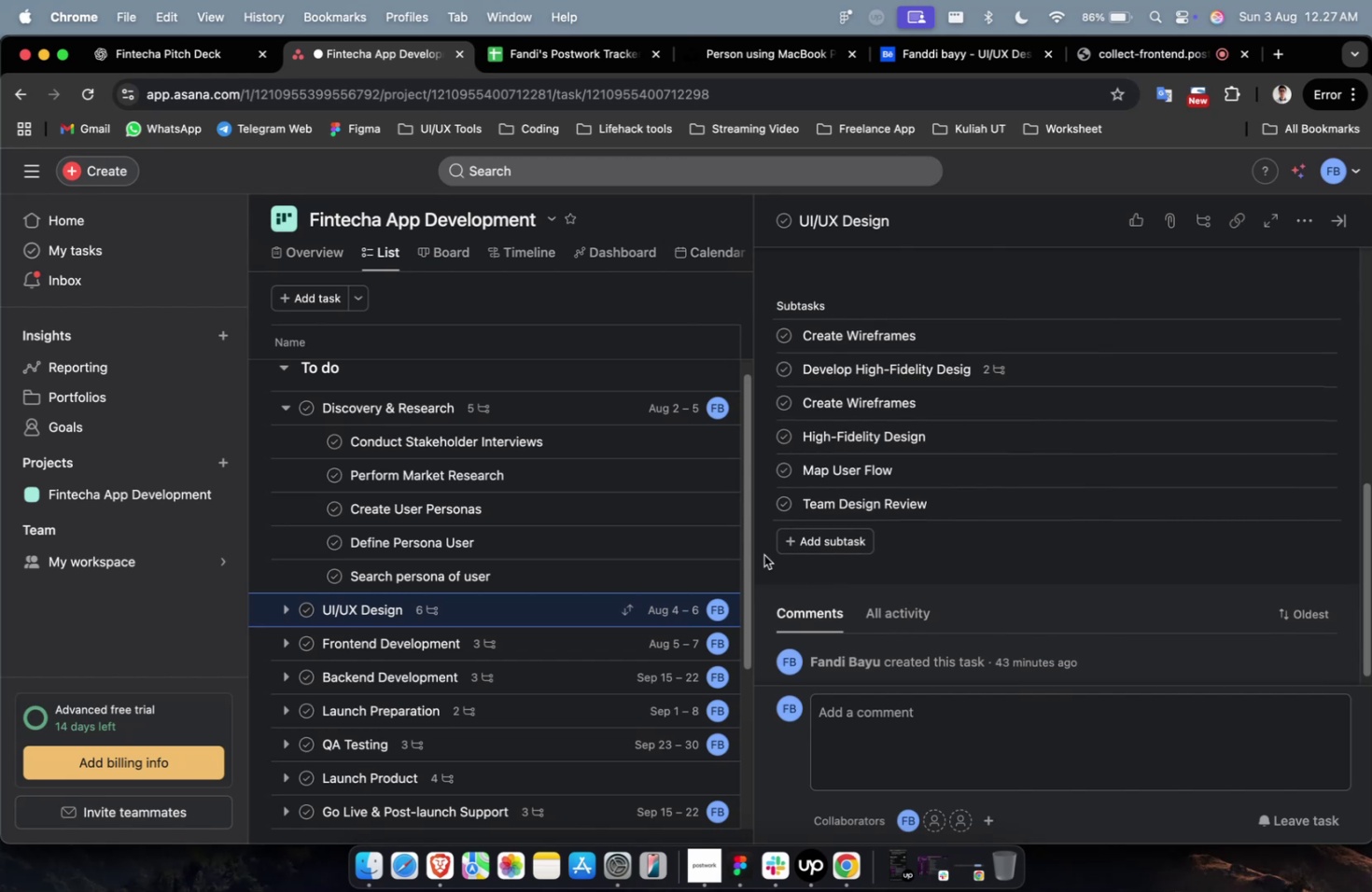 
scroll: coordinate [932, 594], scroll_direction: up, amount: 11.0
 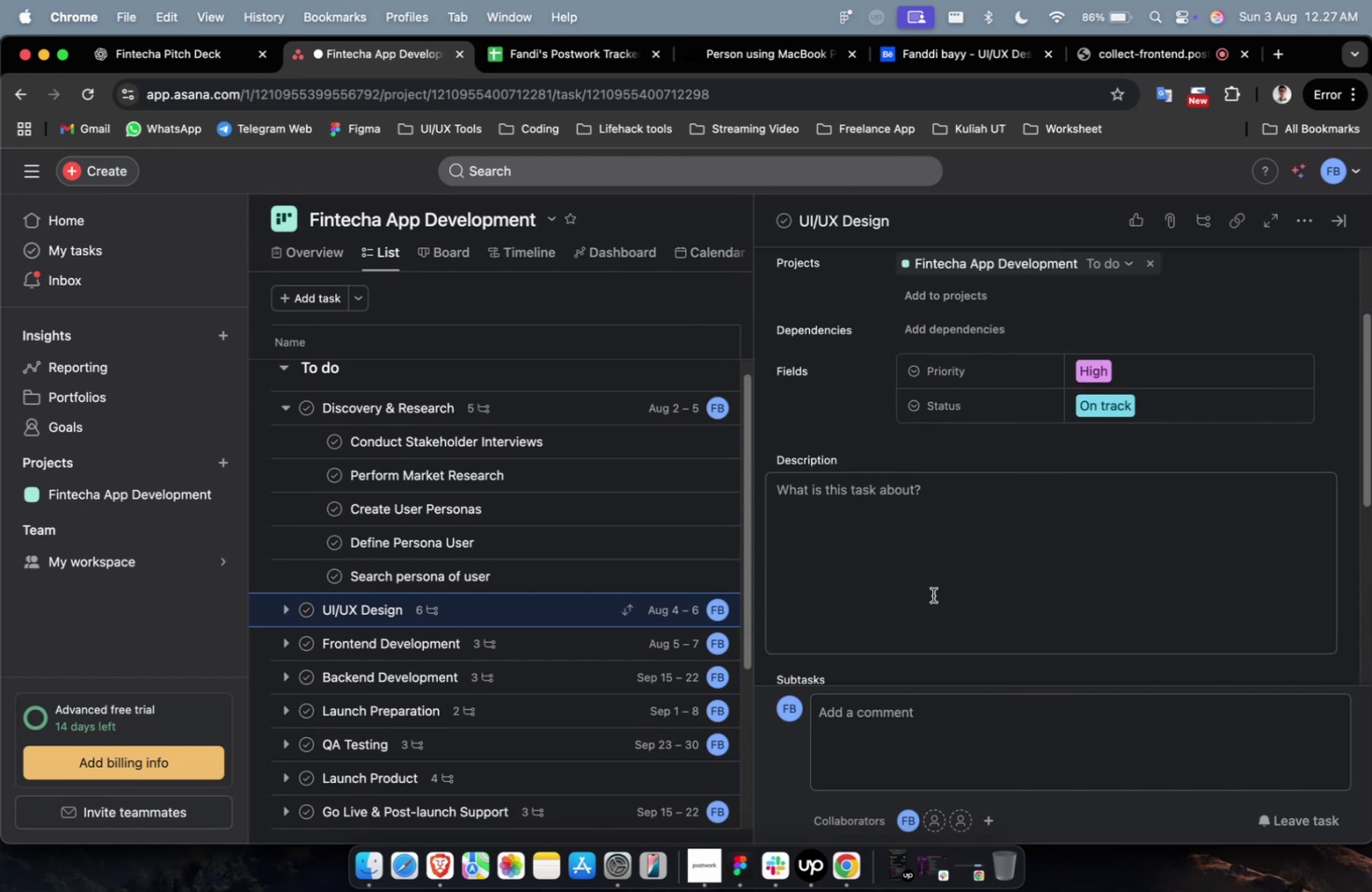 
left_click([933, 592])
 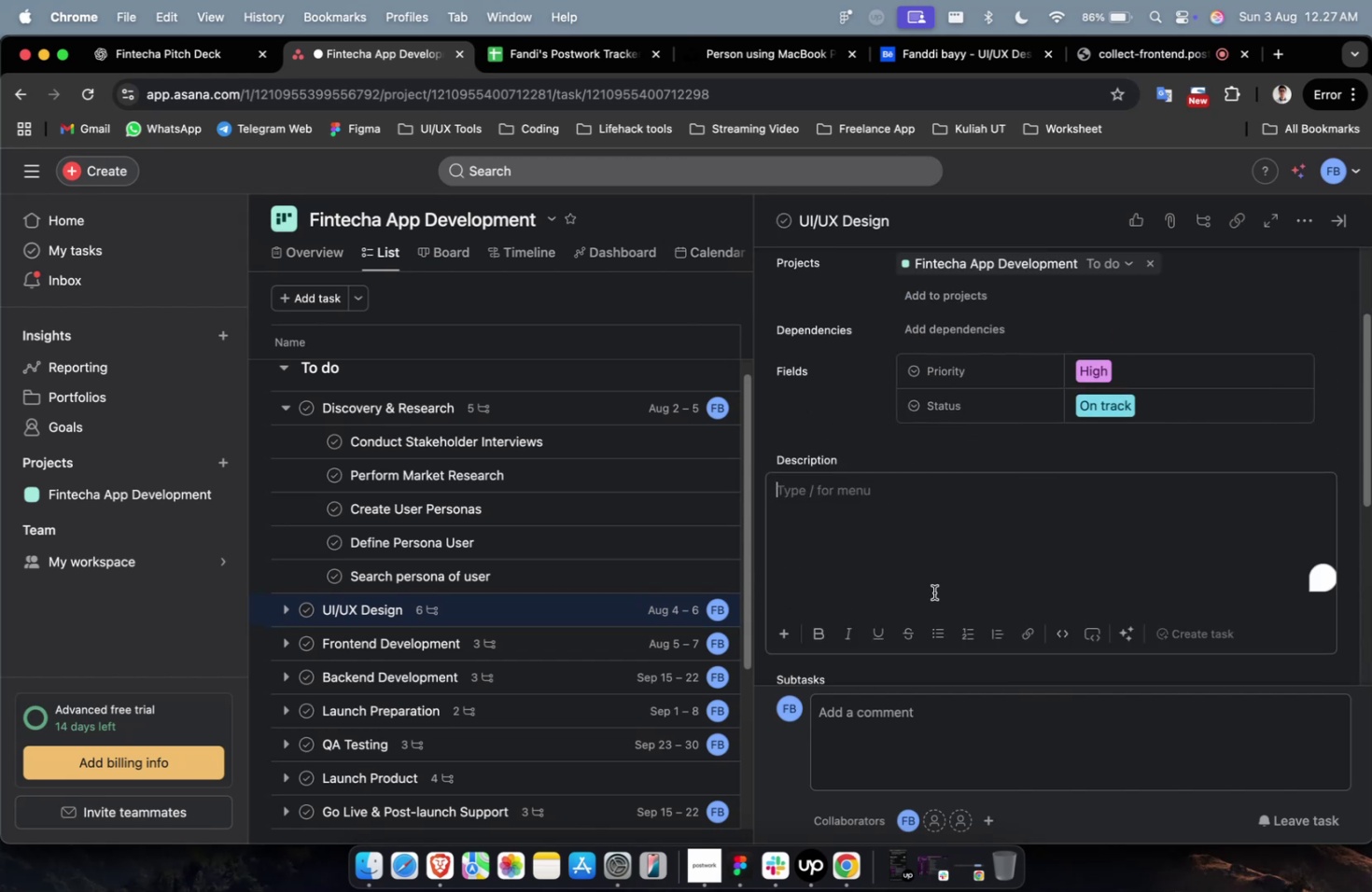 
key(Meta+V)
 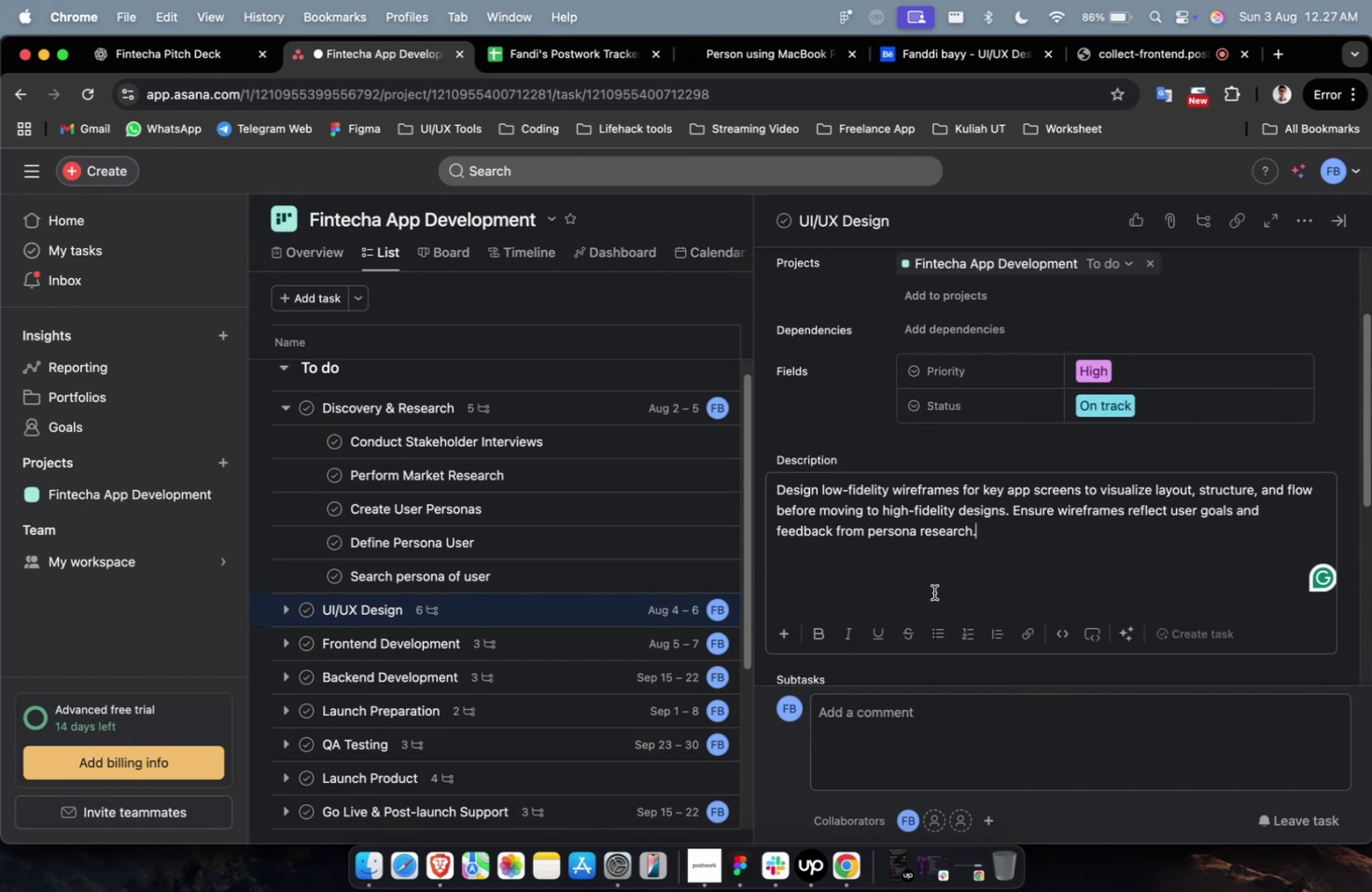 
key(Meta+CommandLeft)
 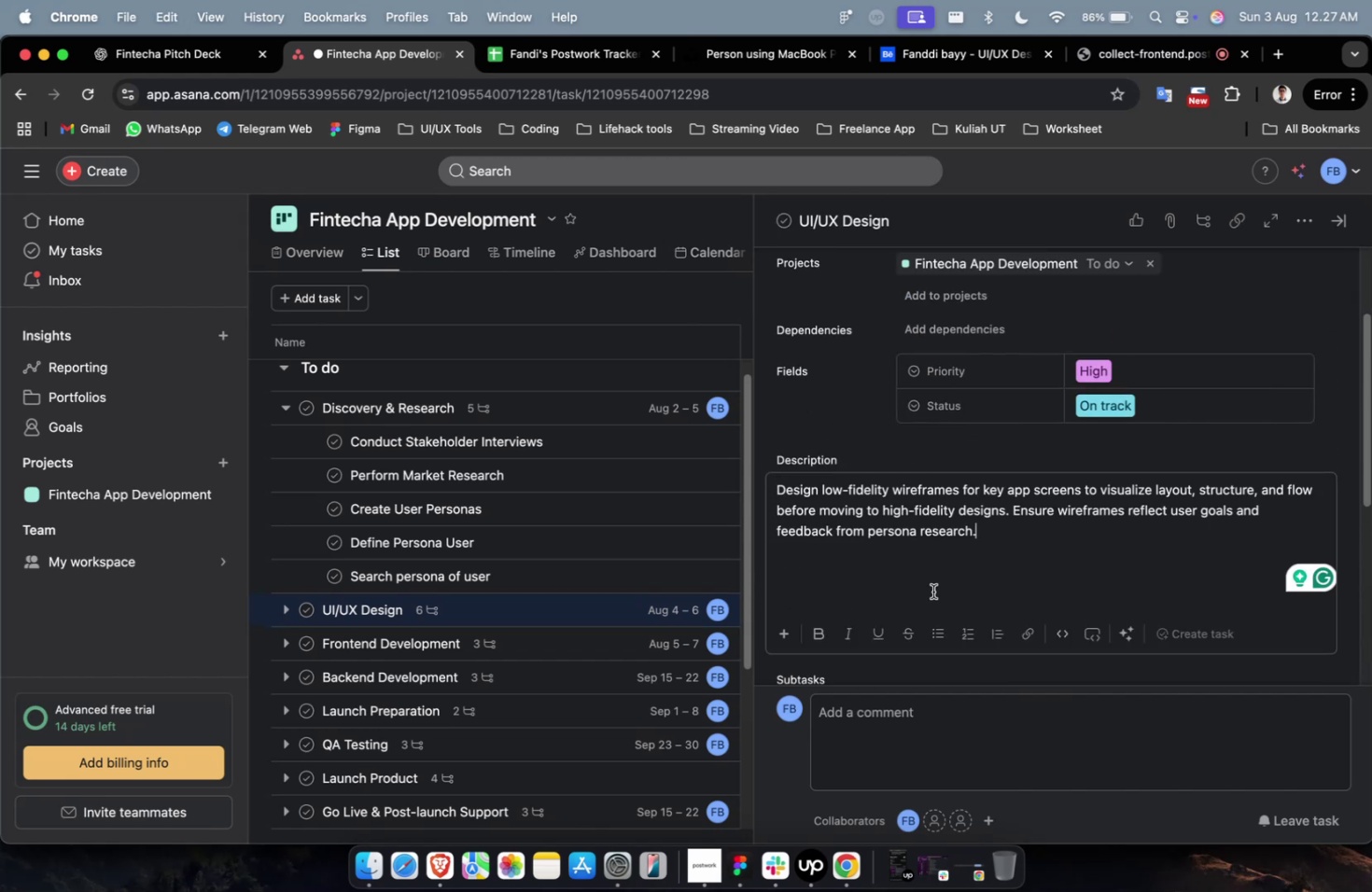 
scroll: coordinate [929, 580], scroll_direction: up, amount: 10.0
 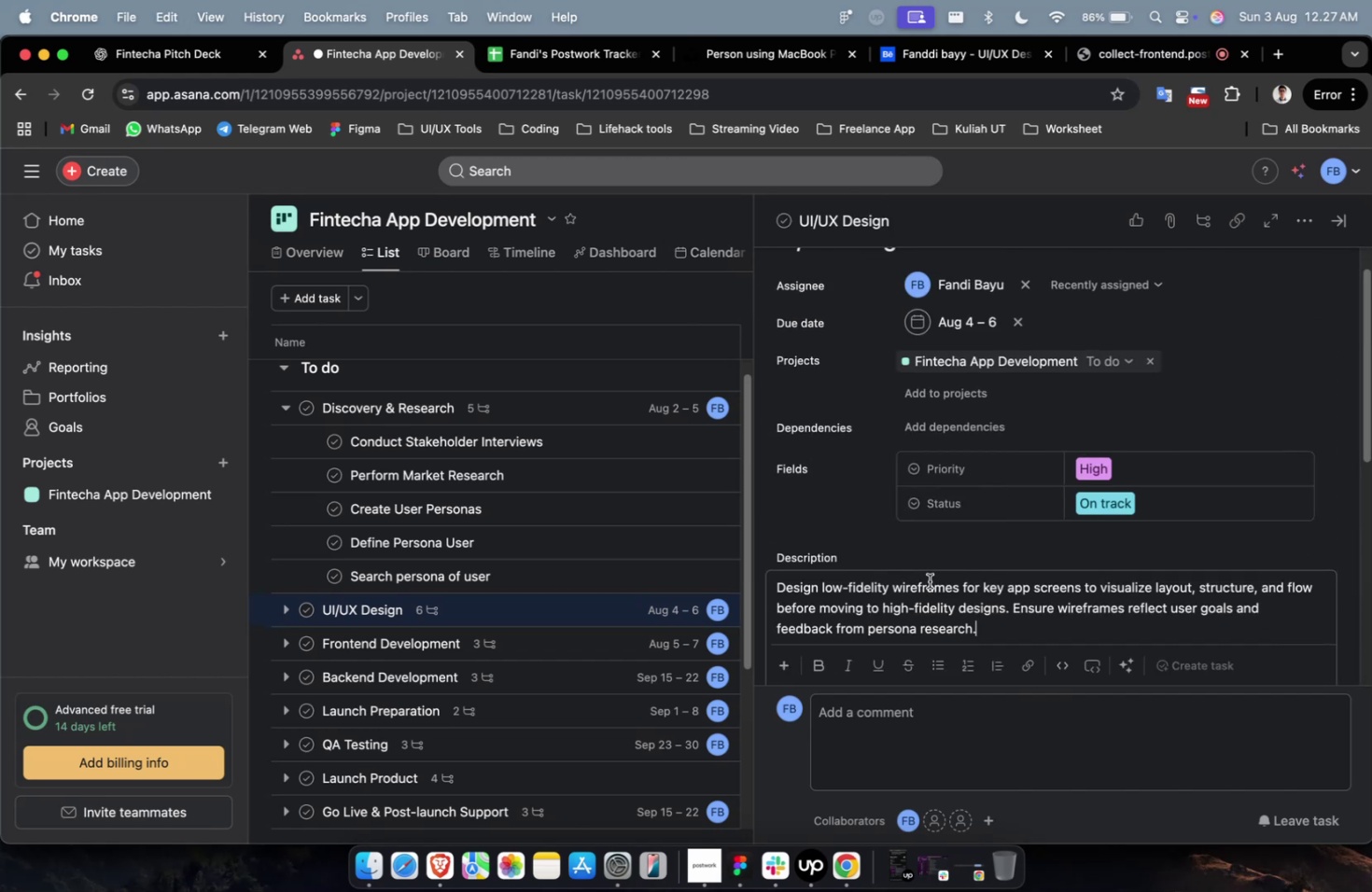 
key(Meta+A)
 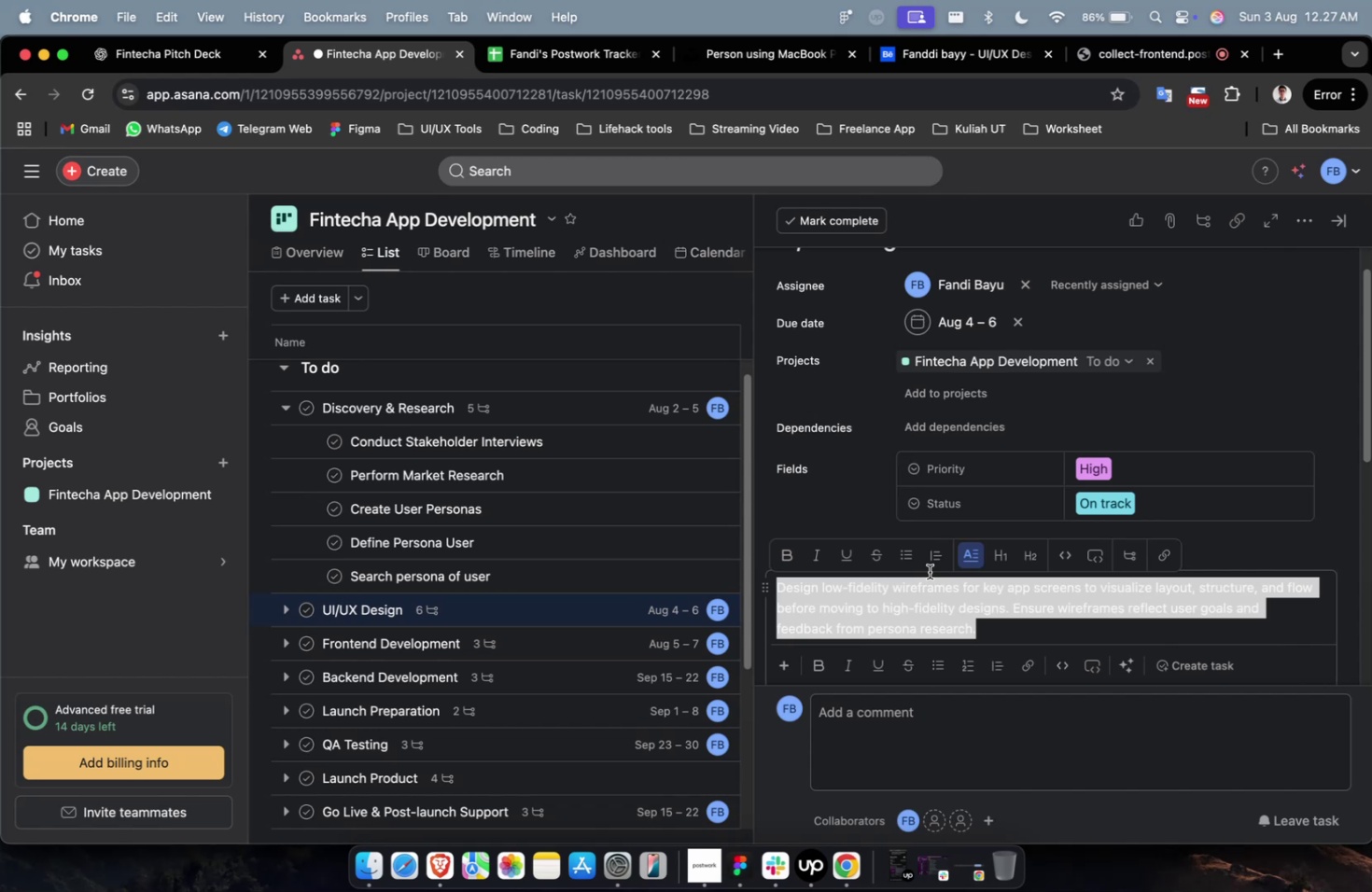 
type(cread)
key(Backspace)
type(te design end to end, fromt)
key(Backspace)
type( sketch untill)
 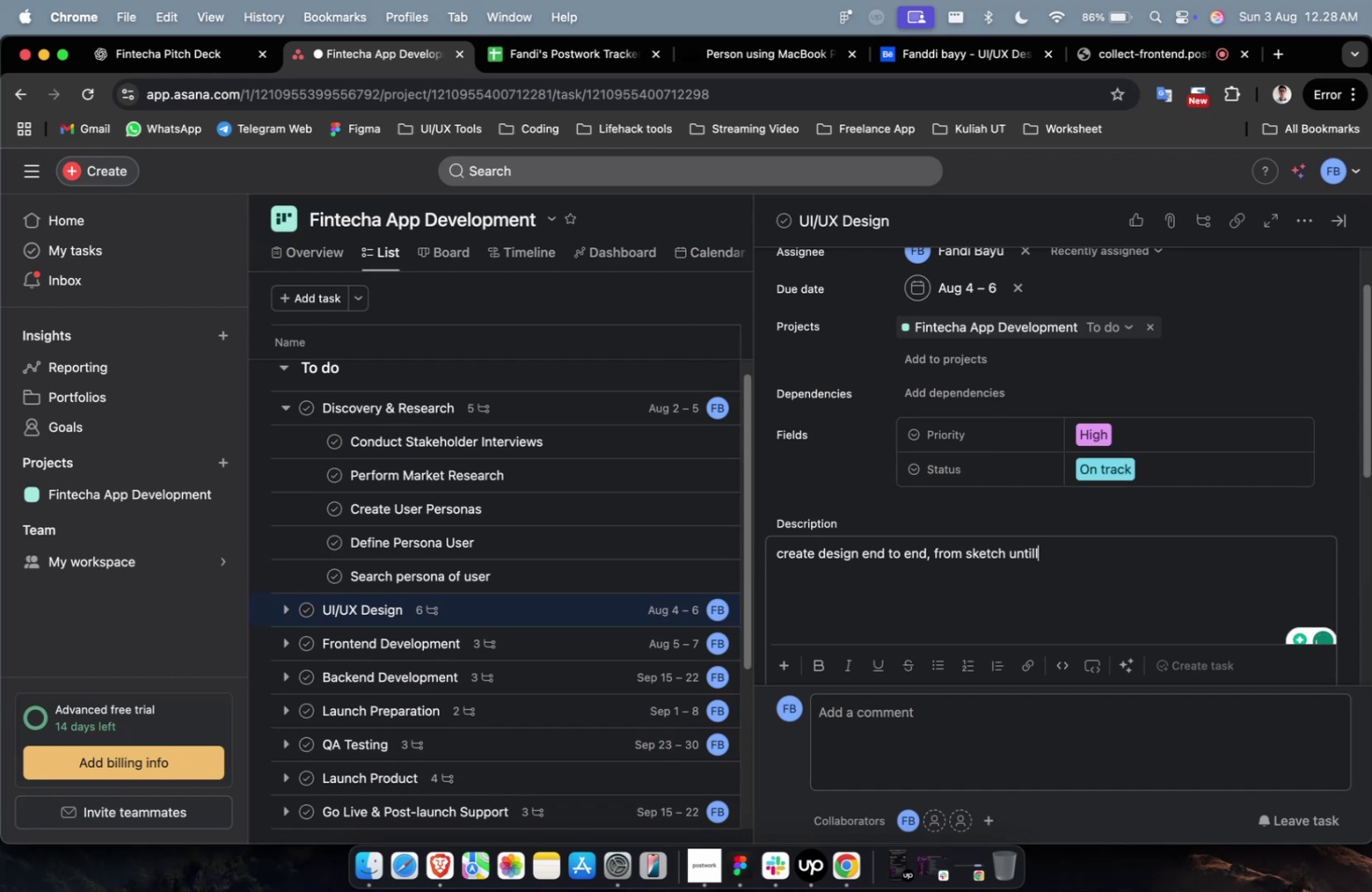 
wait(6.05)
 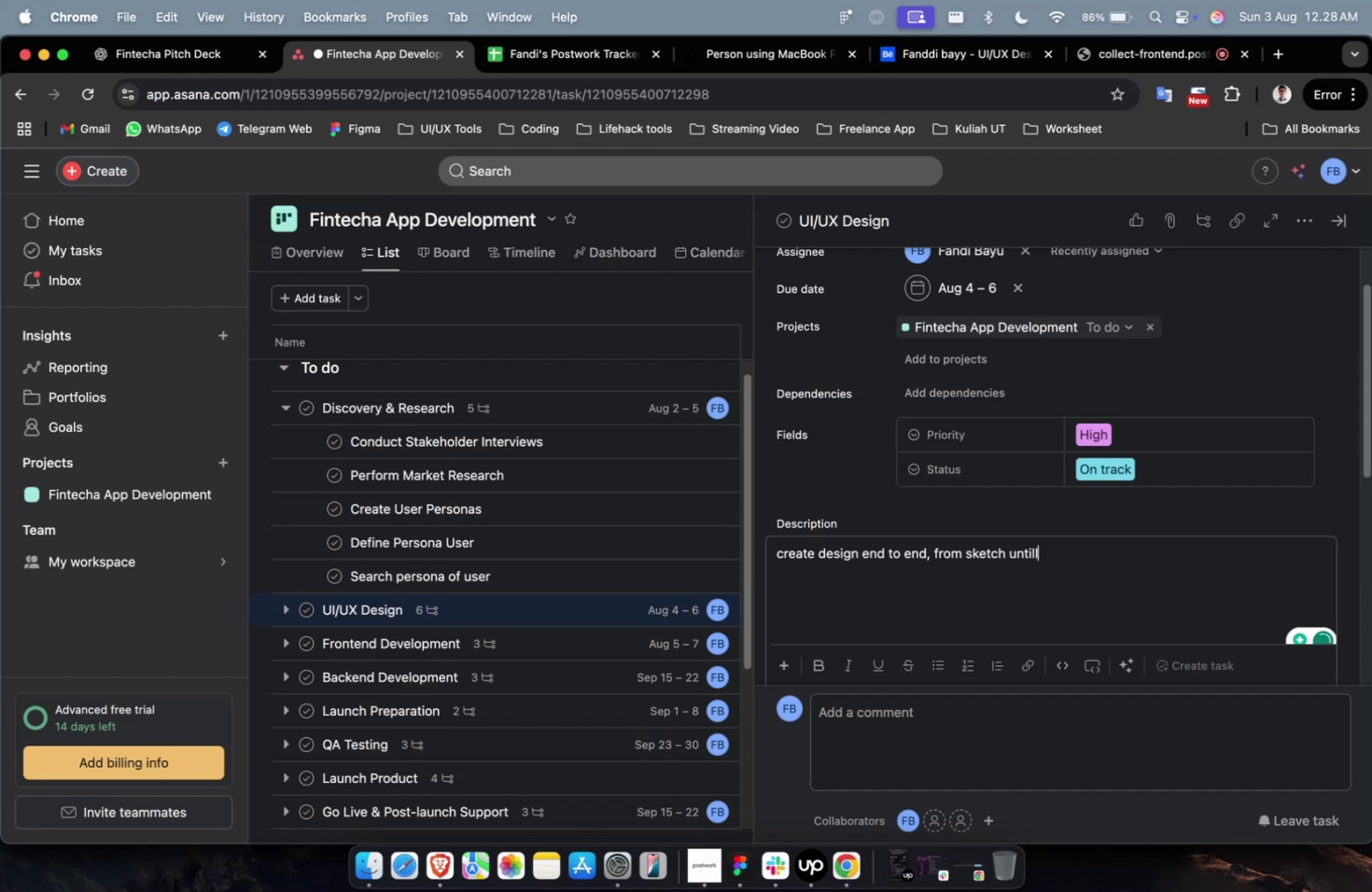 
key(Backspace)
key(Backspace)
key(Backspace)
key(Backspace)
key(Backspace)
key(Backspace)
type(to hight)
key(Backspace)
type( fidetility, with the process)
 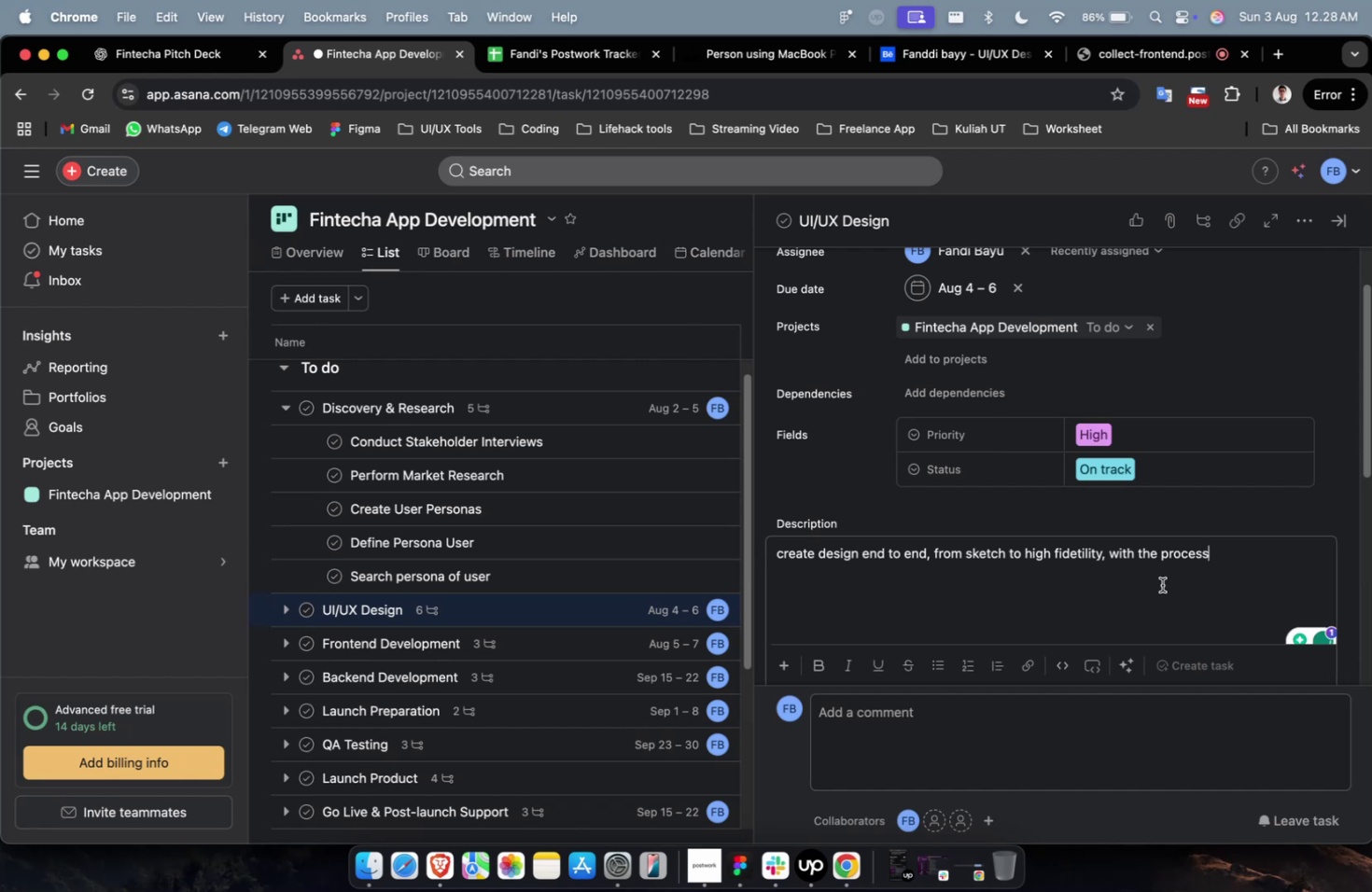 
left_click([1157, 556])
 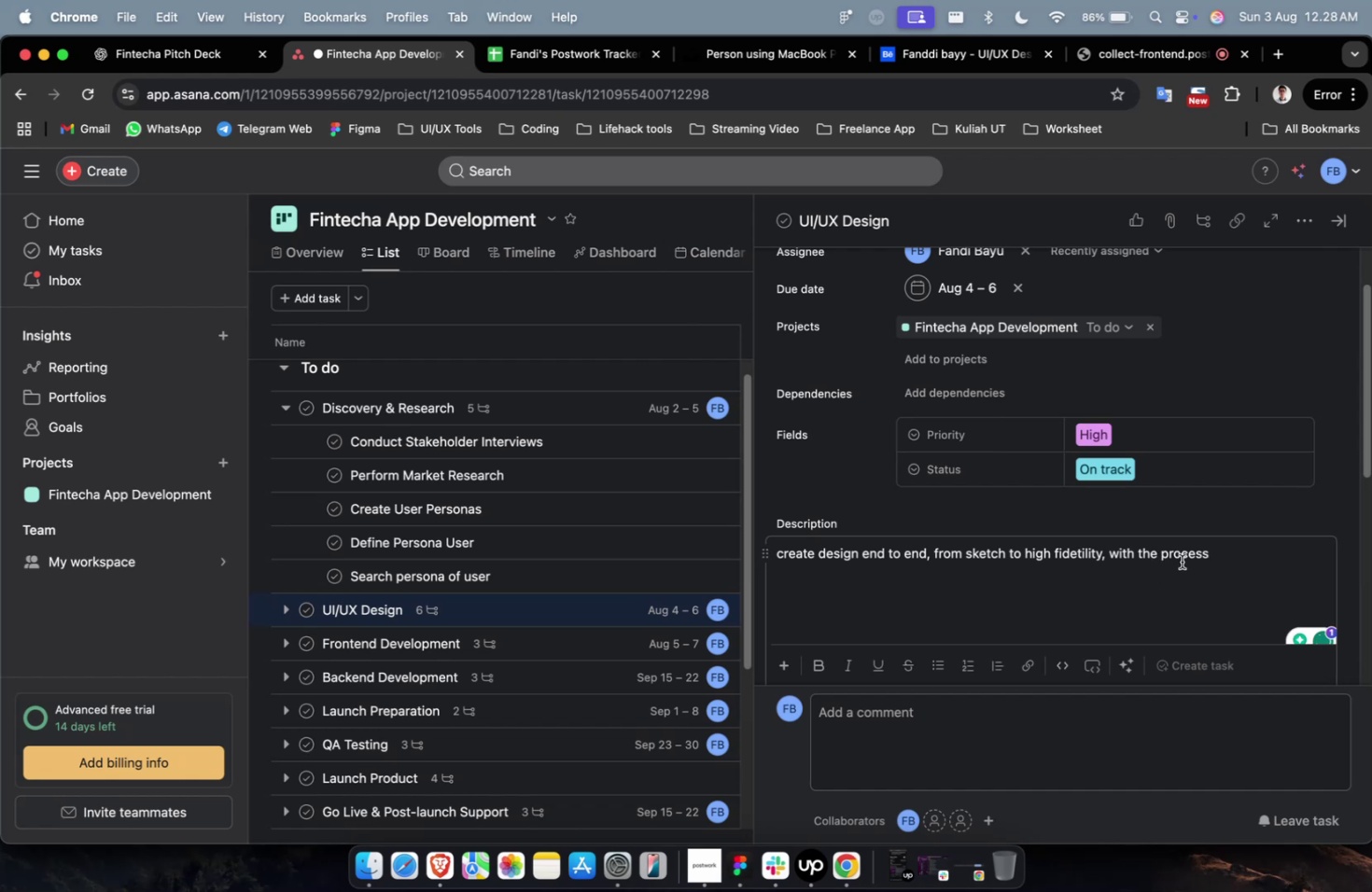 
type(best )
 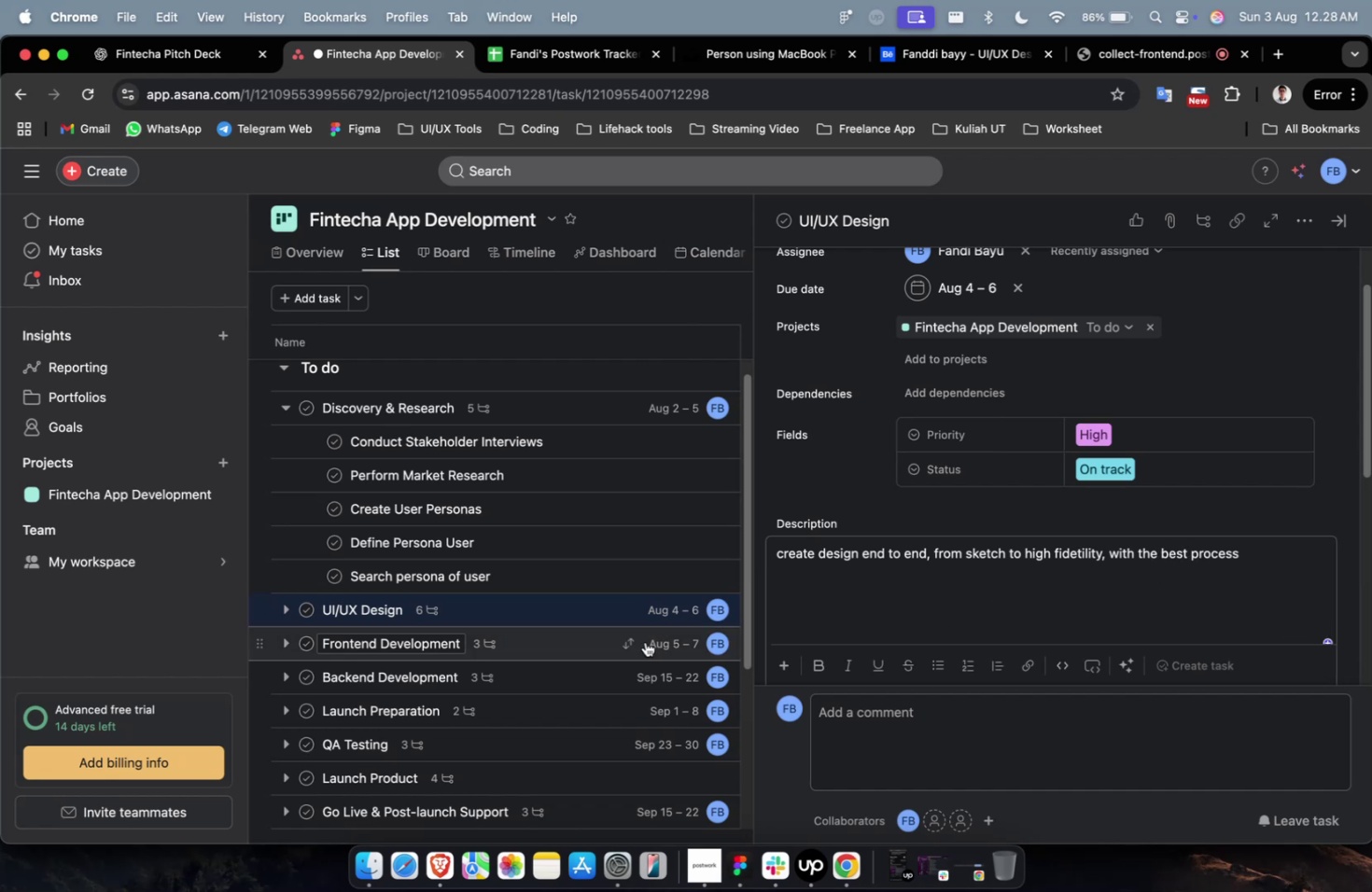 
left_click([595, 634])
 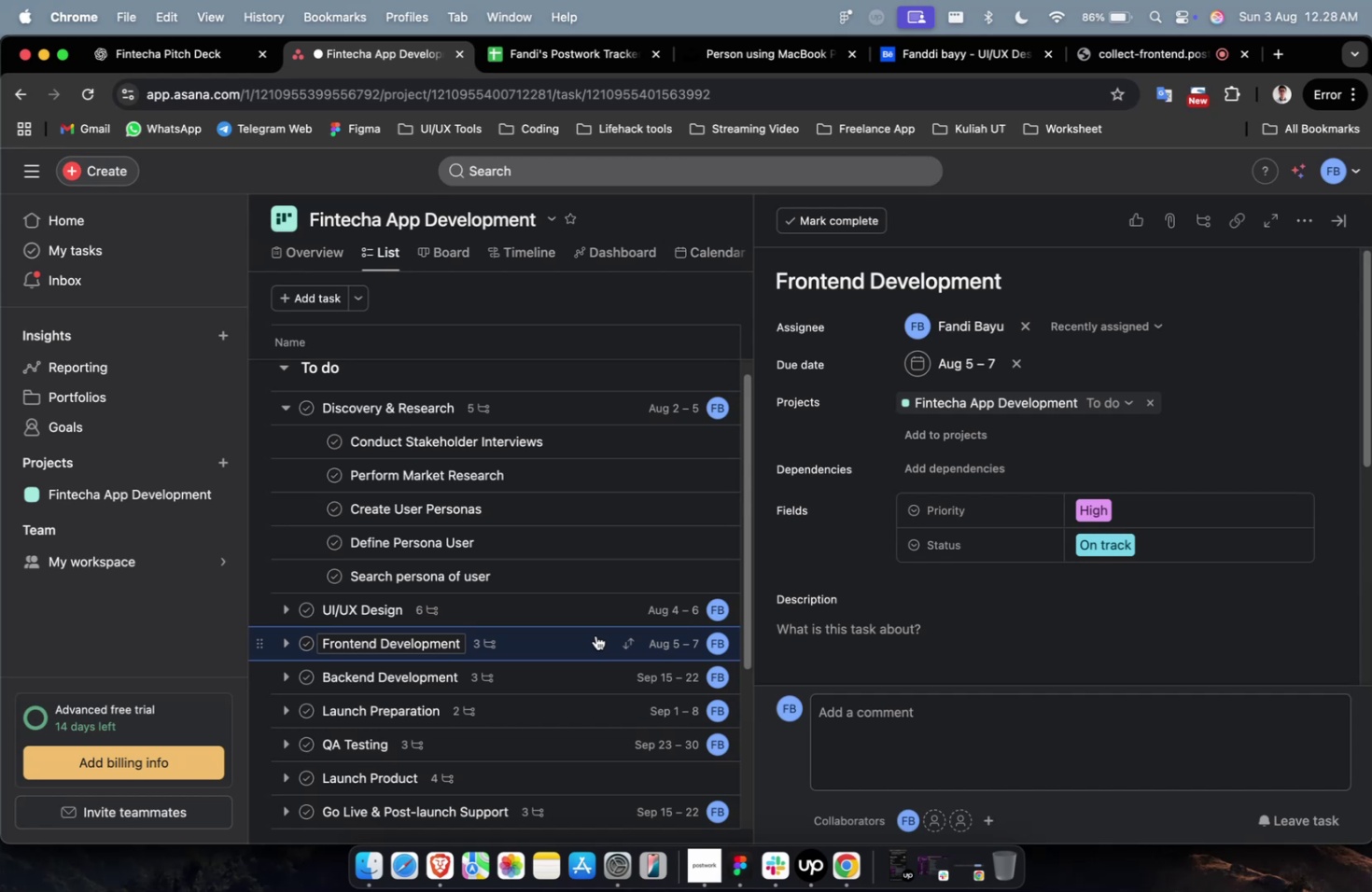 
wait(18.04)
 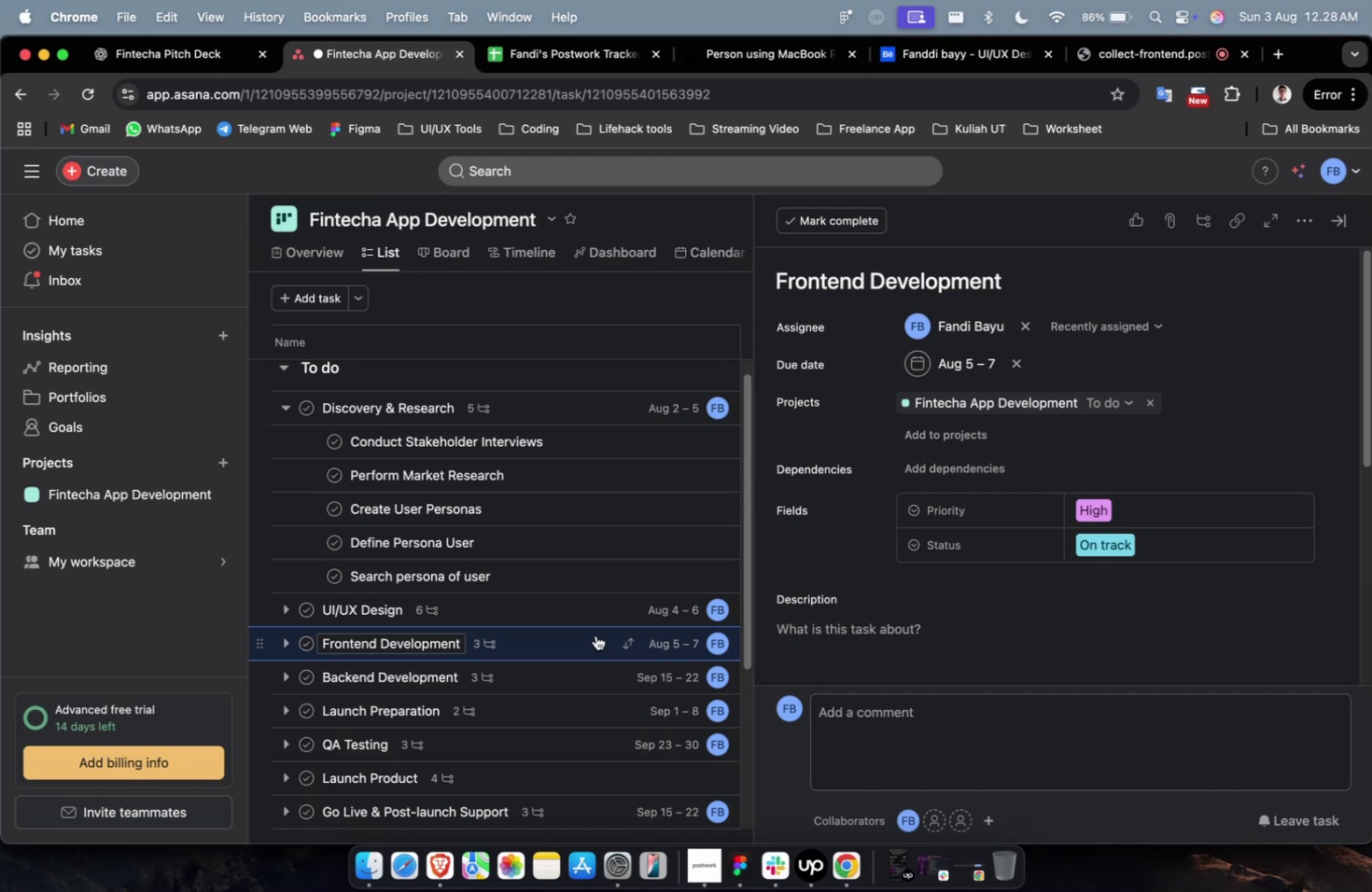 
scroll: coordinate [973, 533], scroll_direction: down, amount: 4.0
 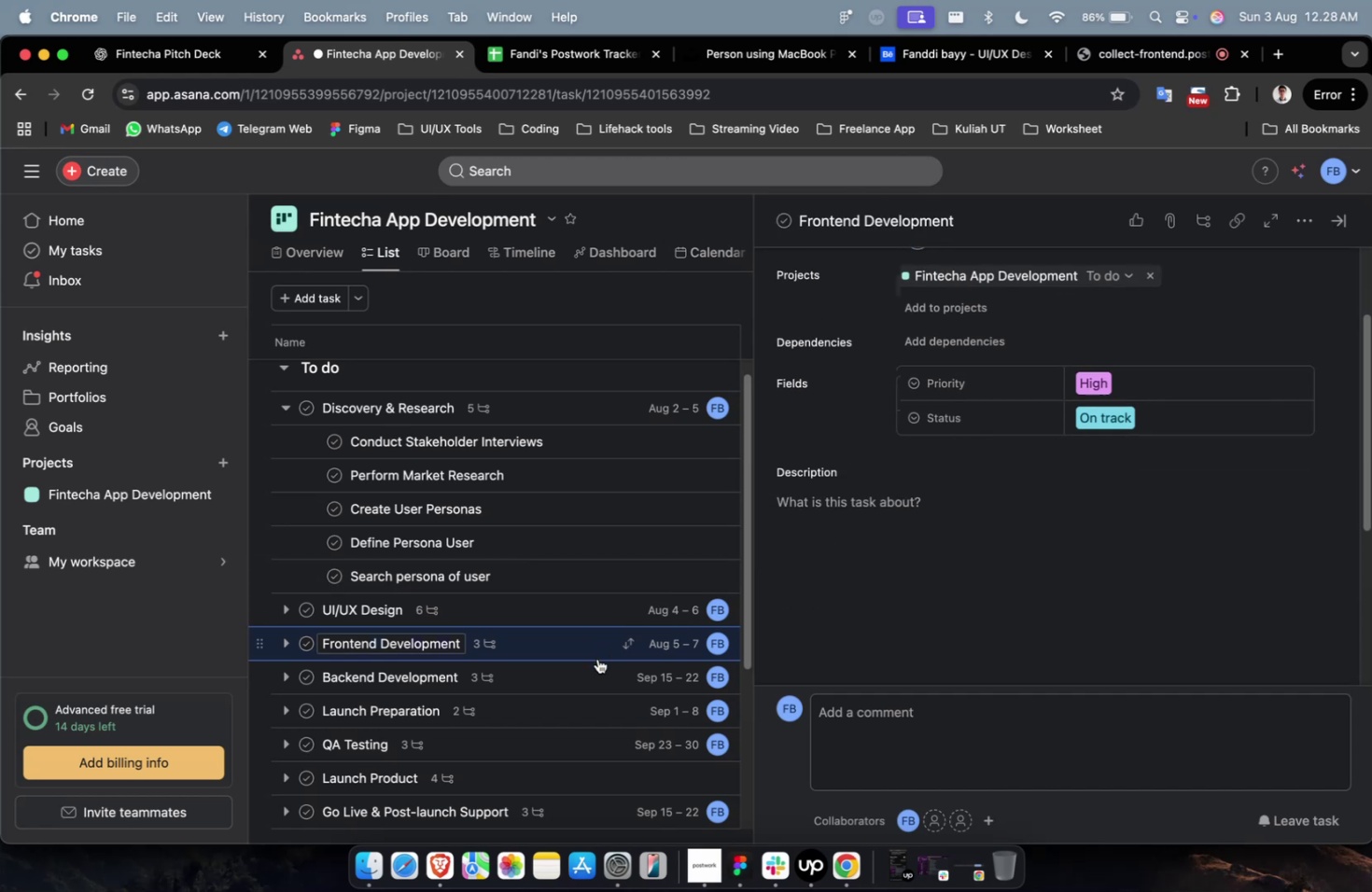 
left_click([596, 664])
 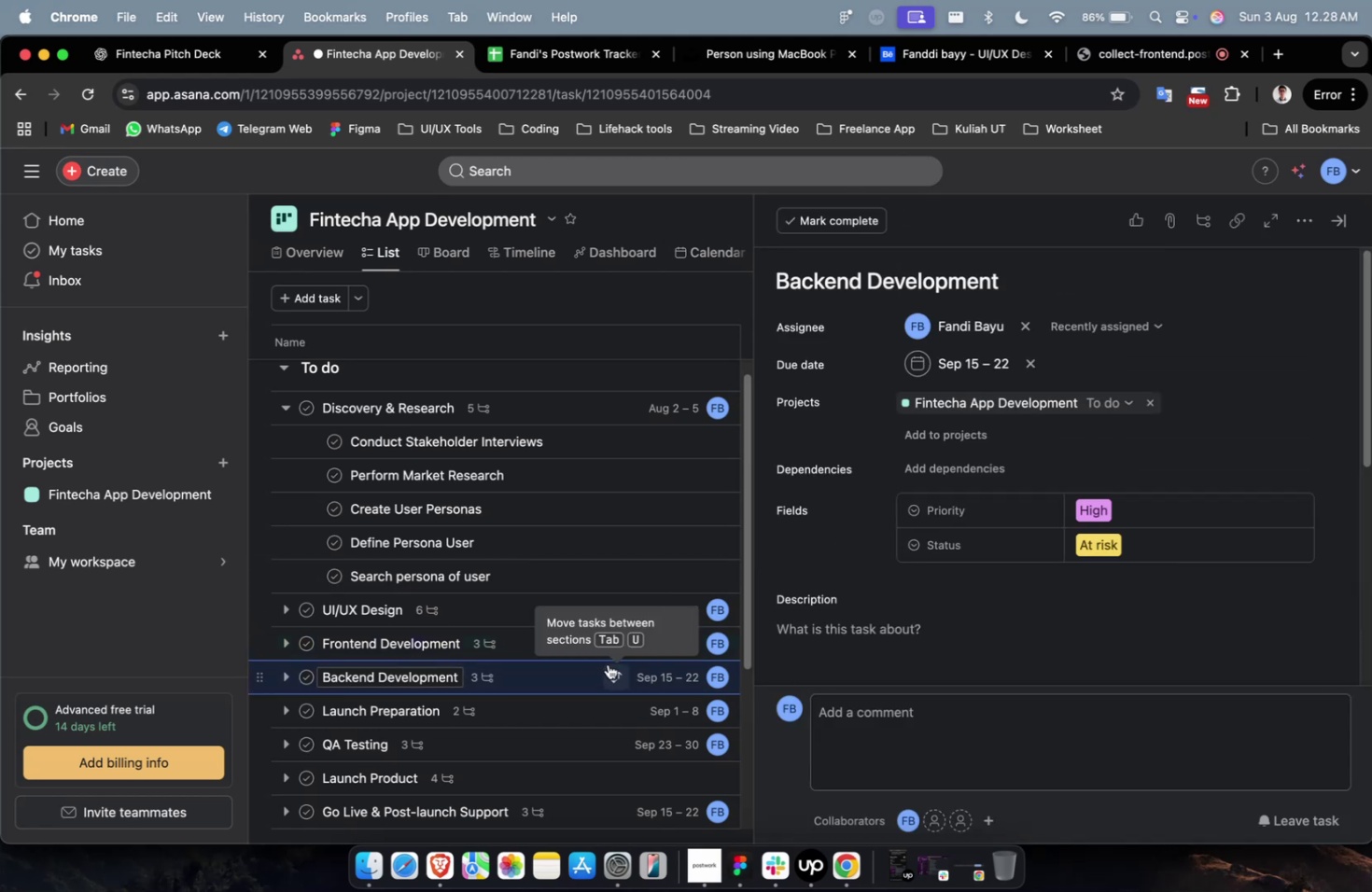 
left_click([562, 619])
 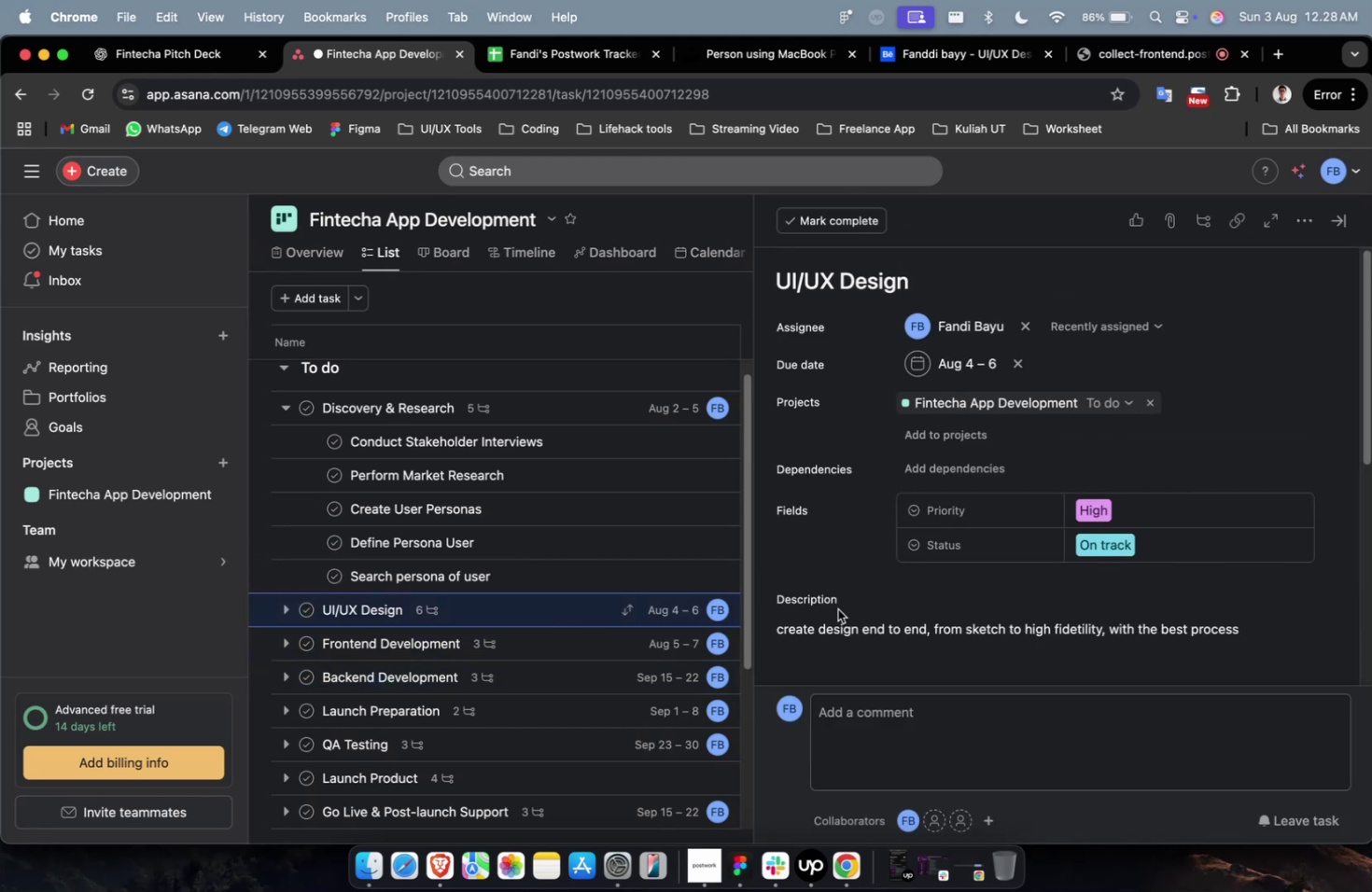 
scroll: coordinate [930, 601], scroll_direction: down, amount: 23.0
 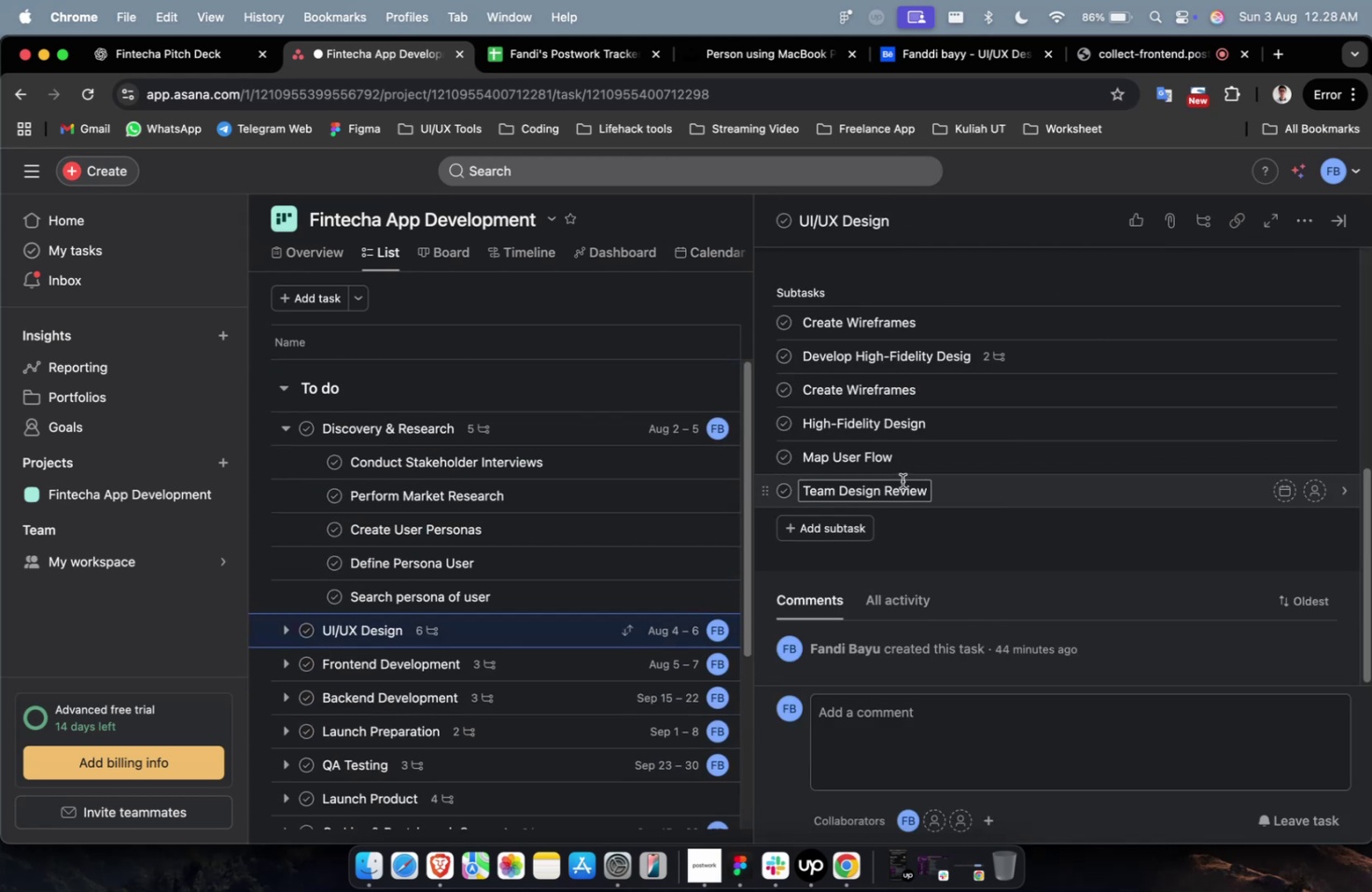 
double_click([975, 486])
 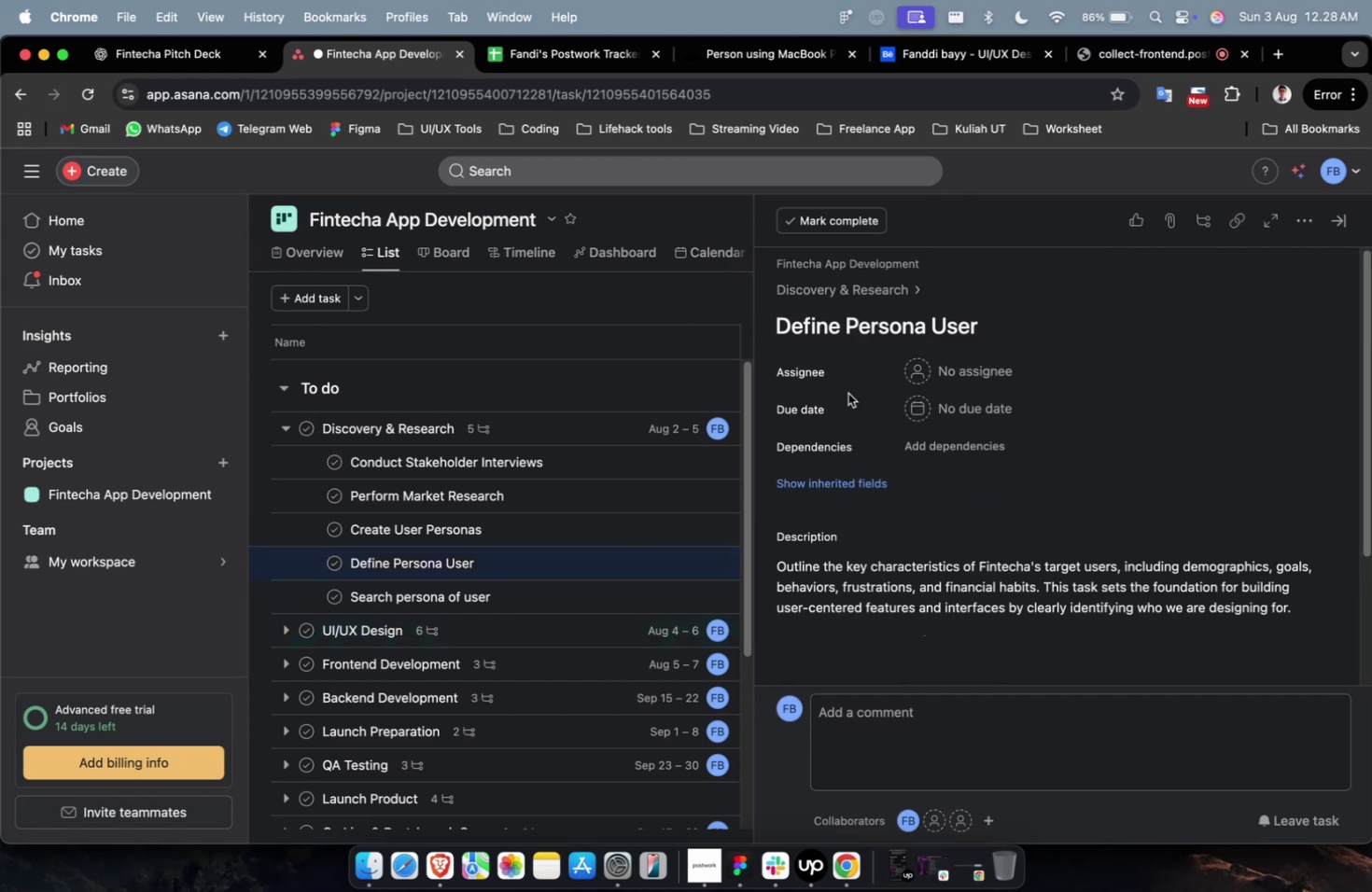 
left_click([1152, 47])
 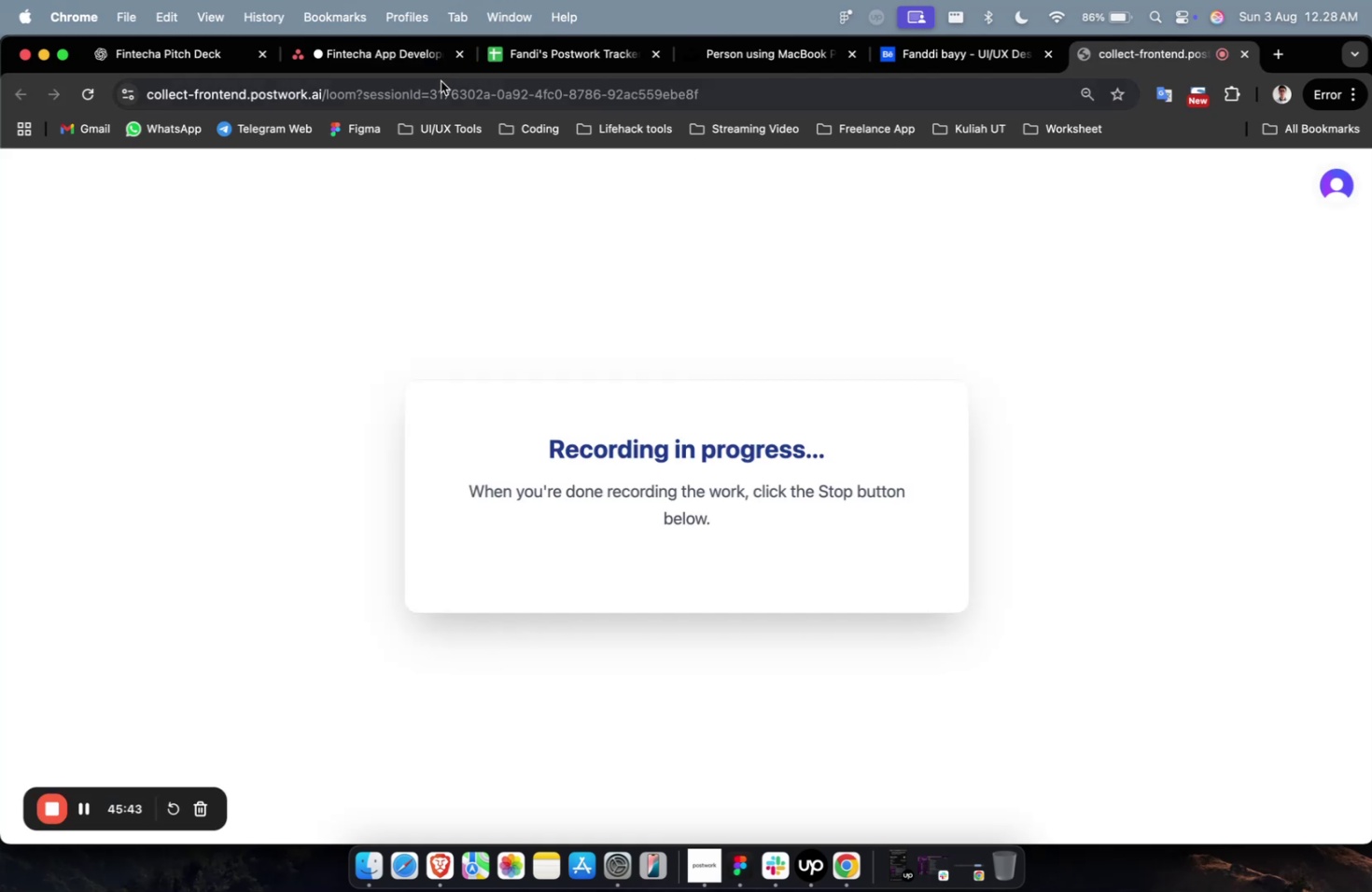 
left_click([371, 58])
 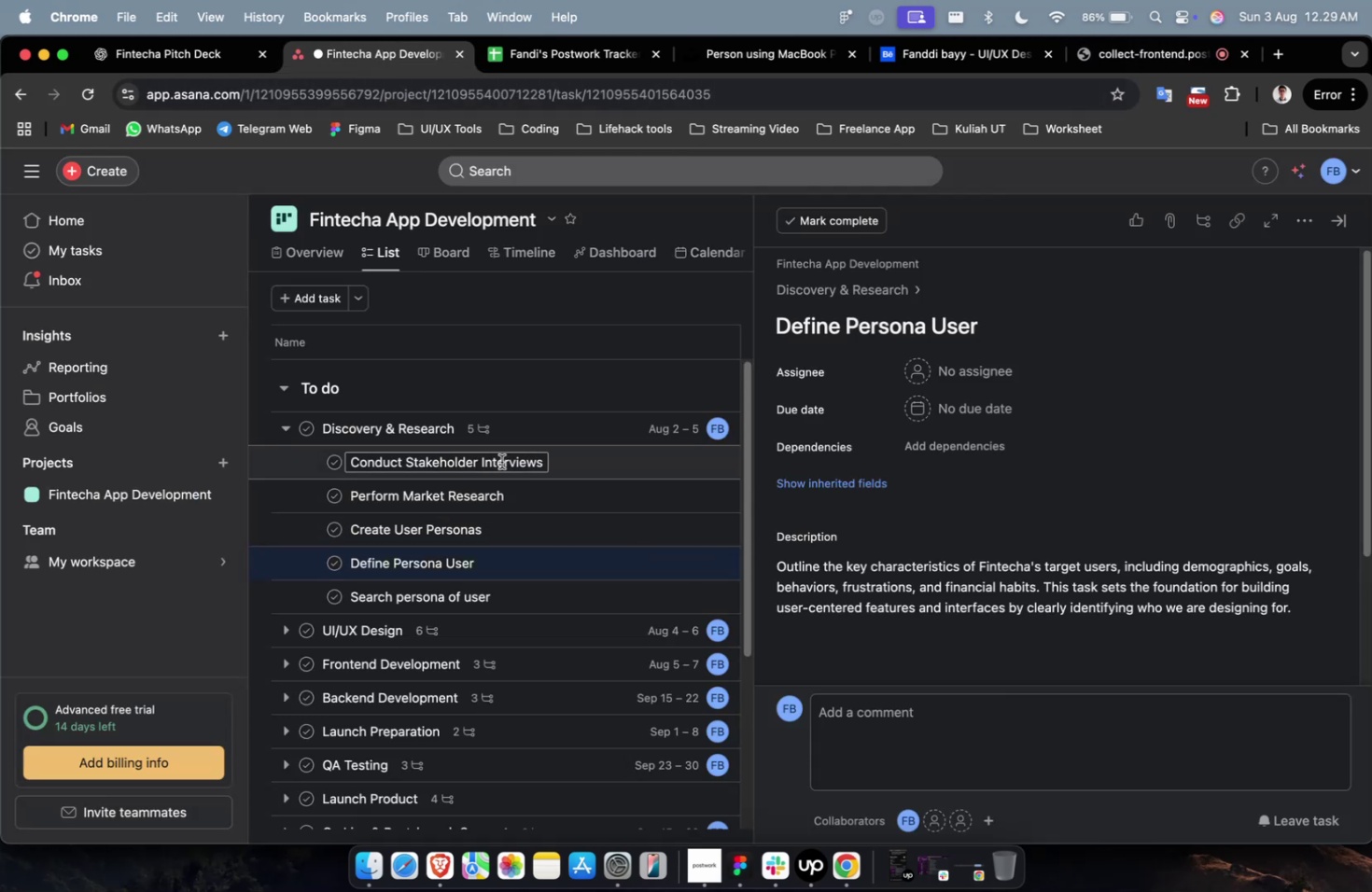 
left_click([386, 428])
 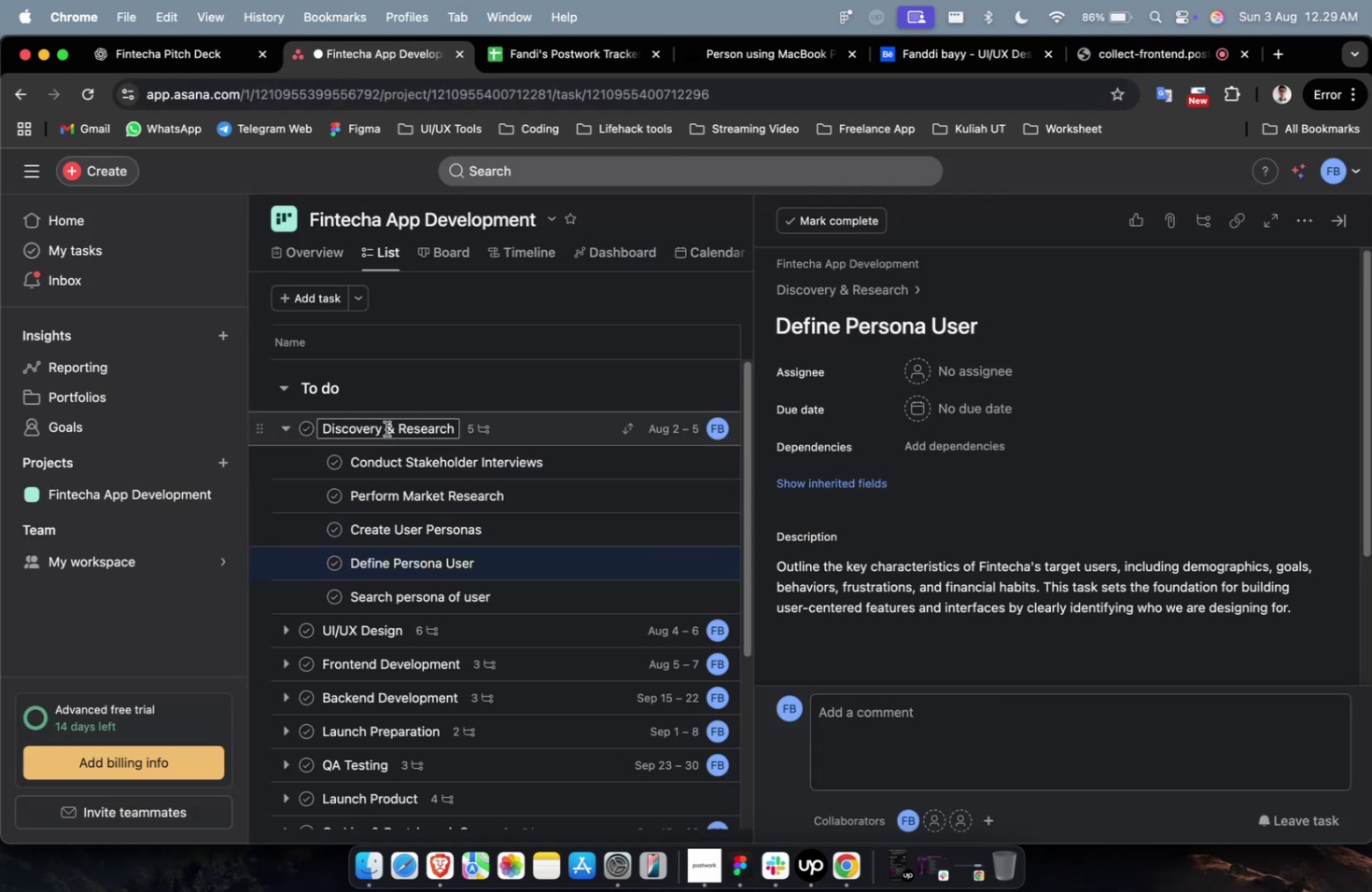 
key(Meta+A)
 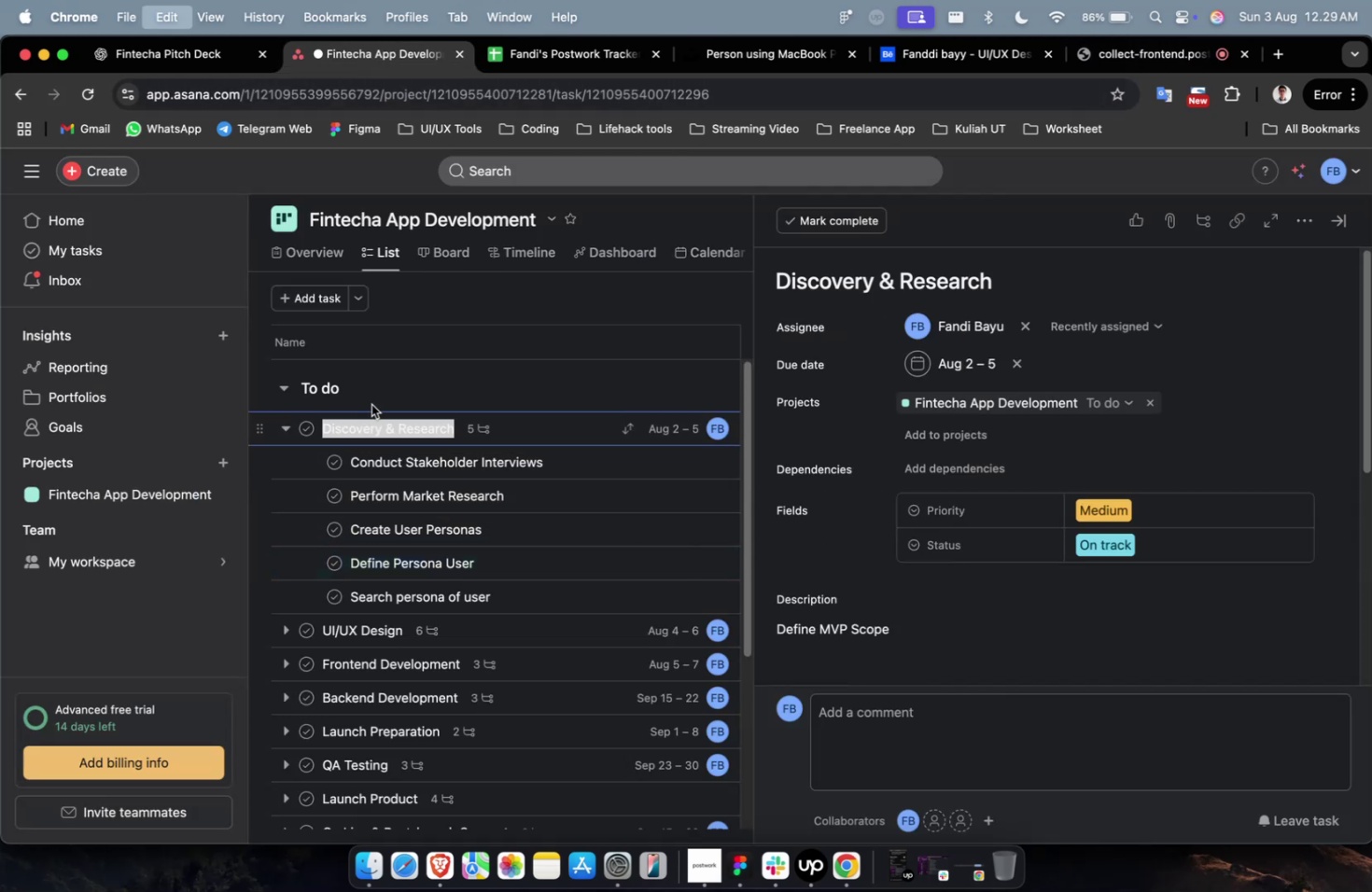 
key(Meta+C)
 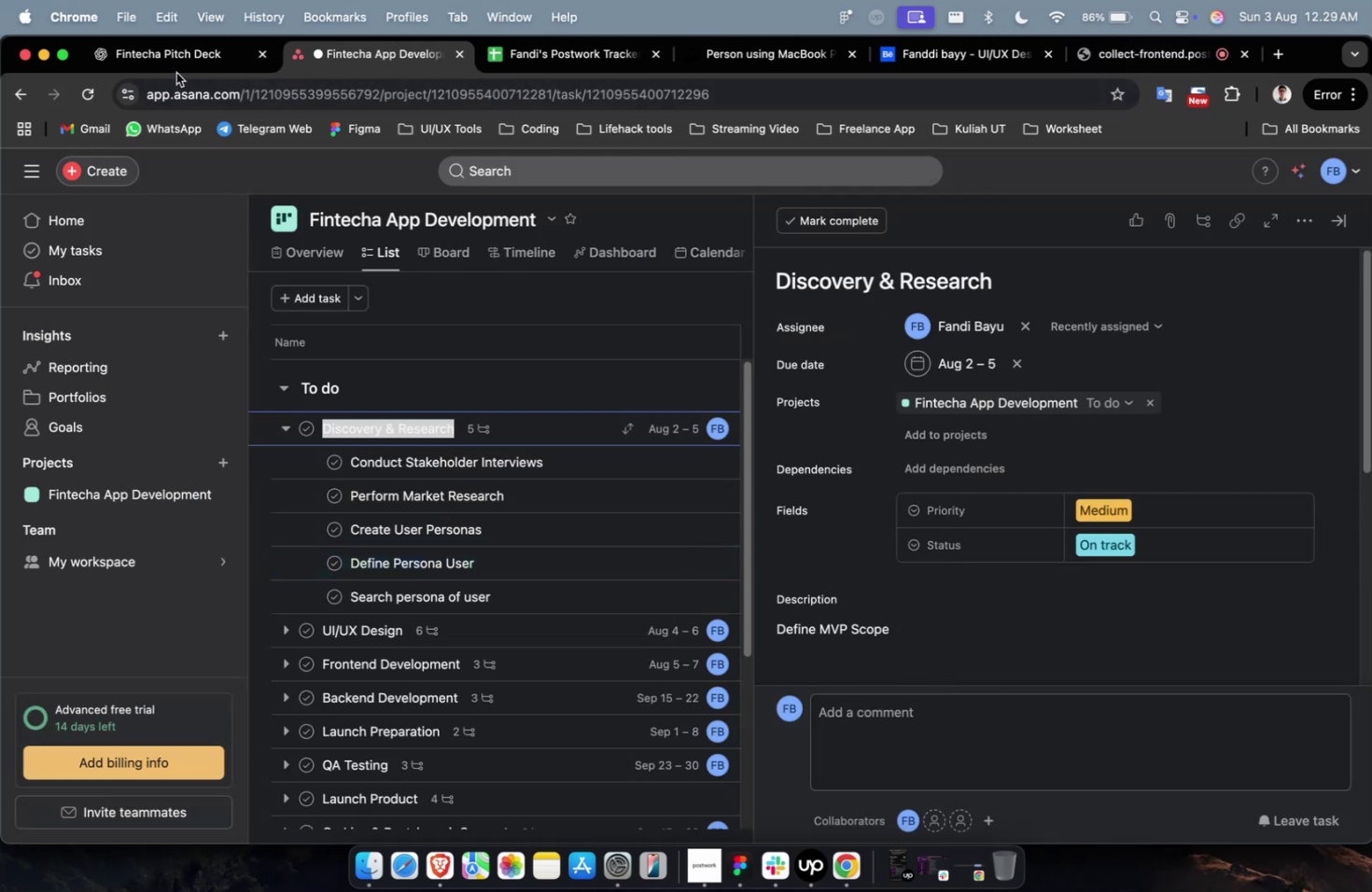 
left_click([176, 73])
 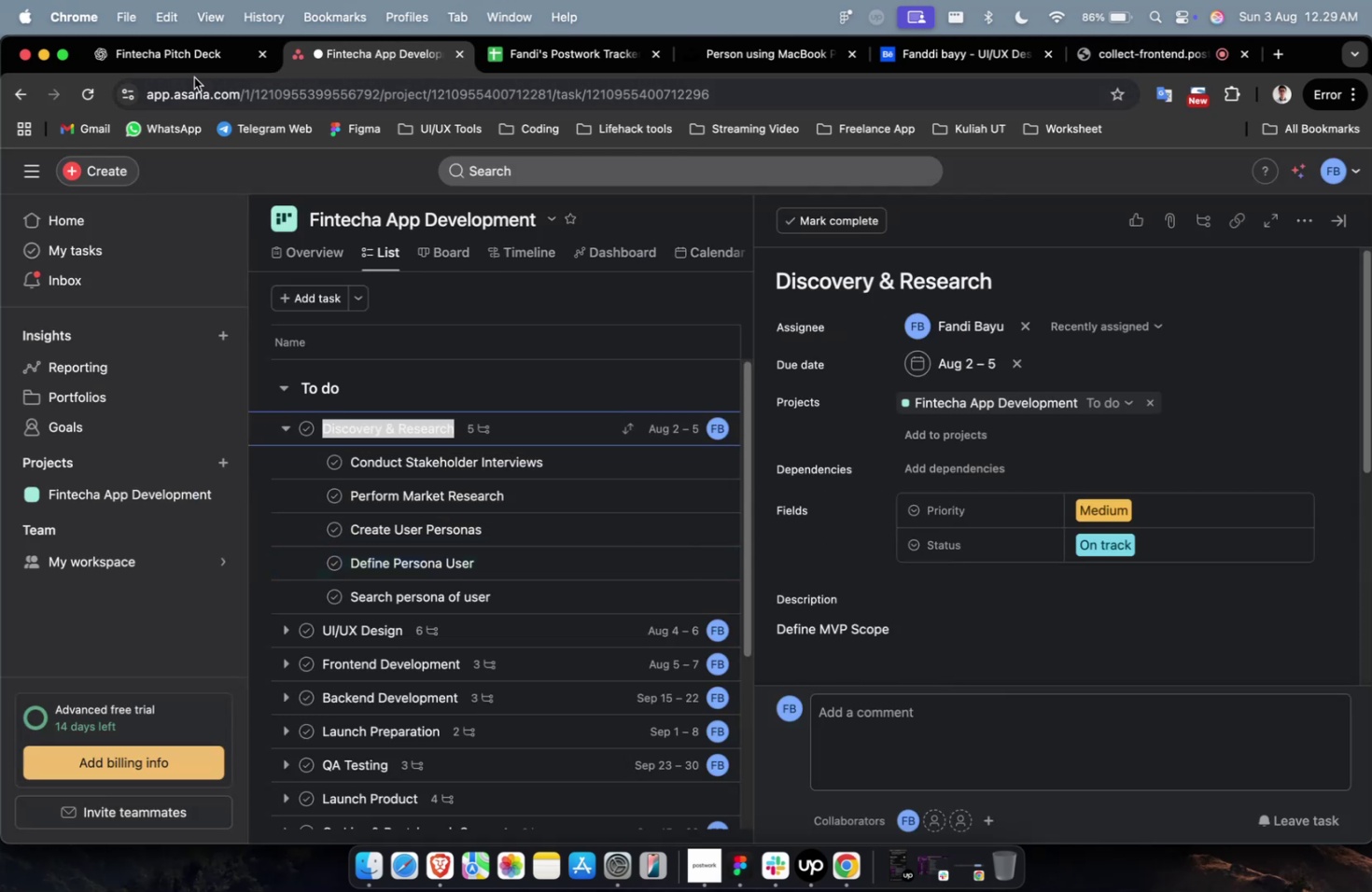 
double_click([192, 75])
 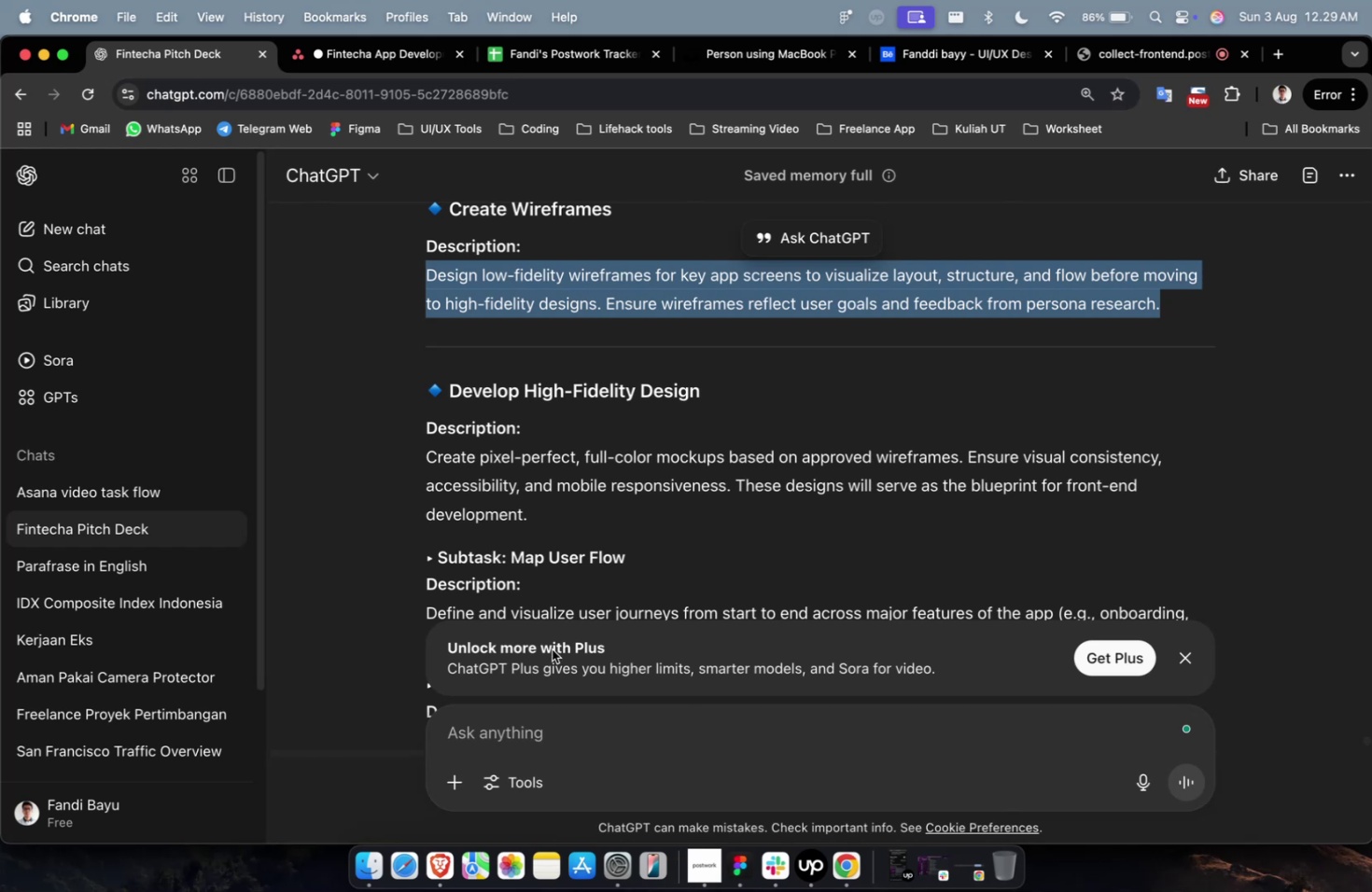 
left_click([541, 719])
 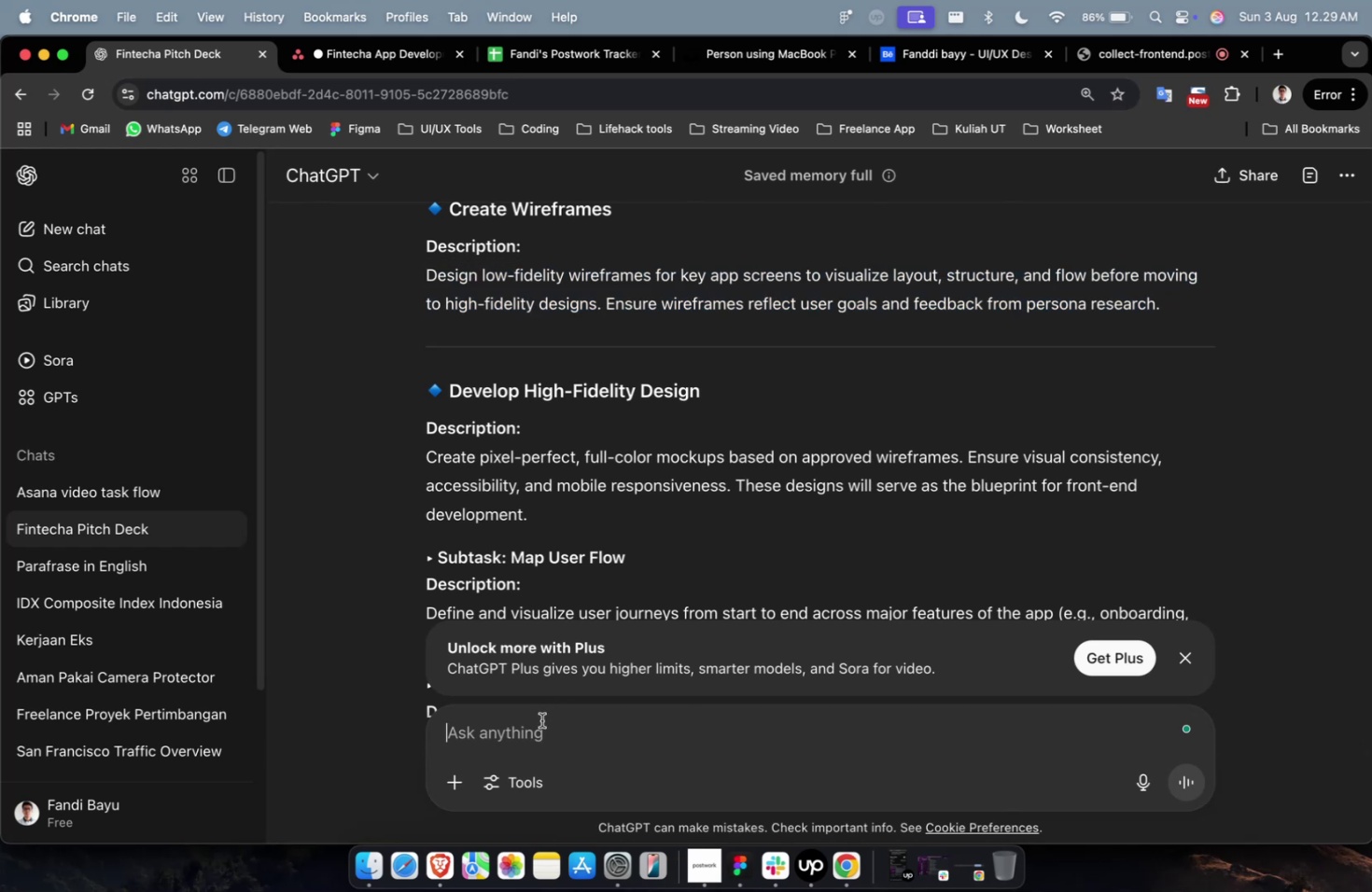 
type(buatkan 5 sub menu task tentang)
 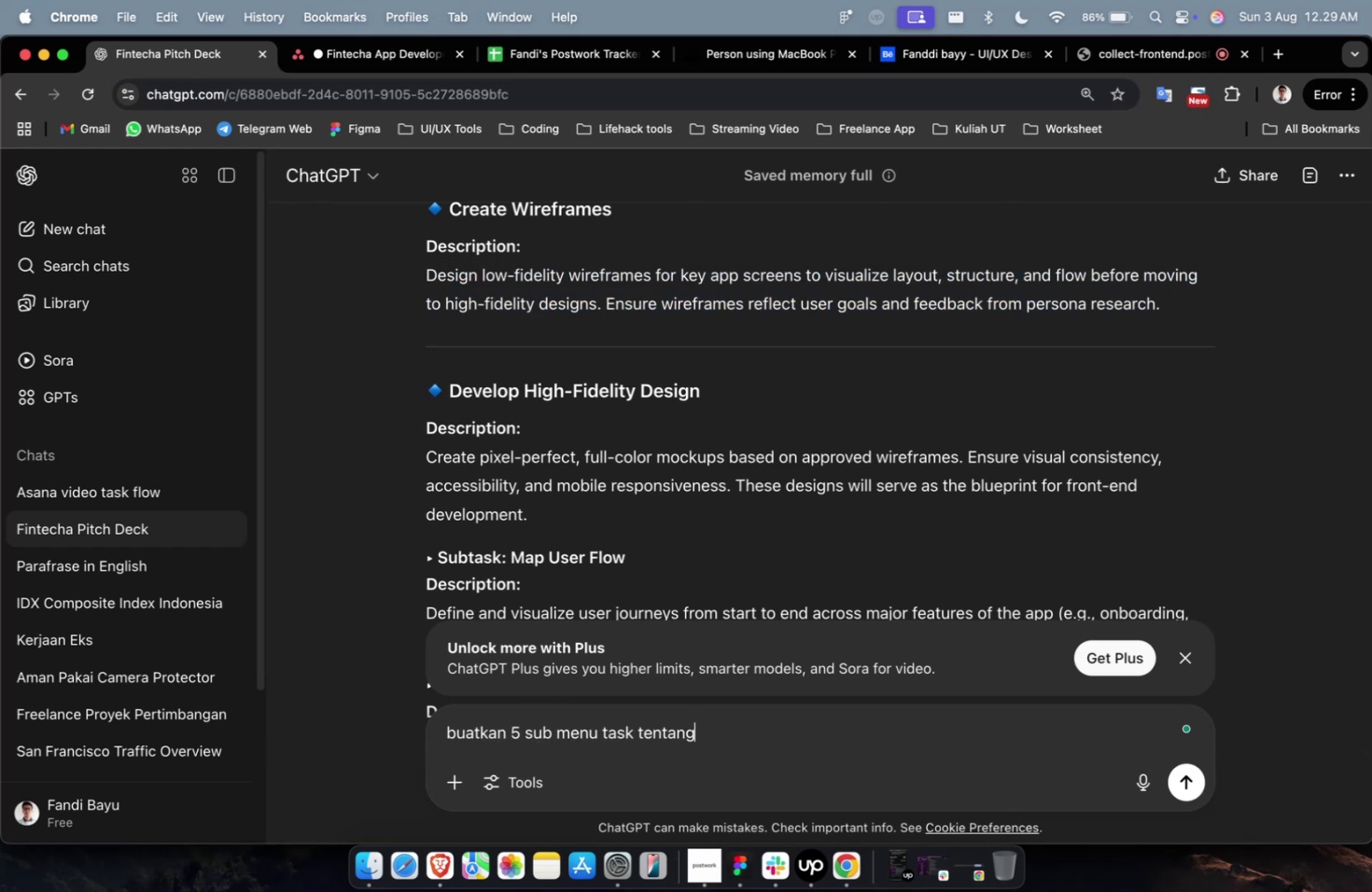 
key(Shift+Enter)
 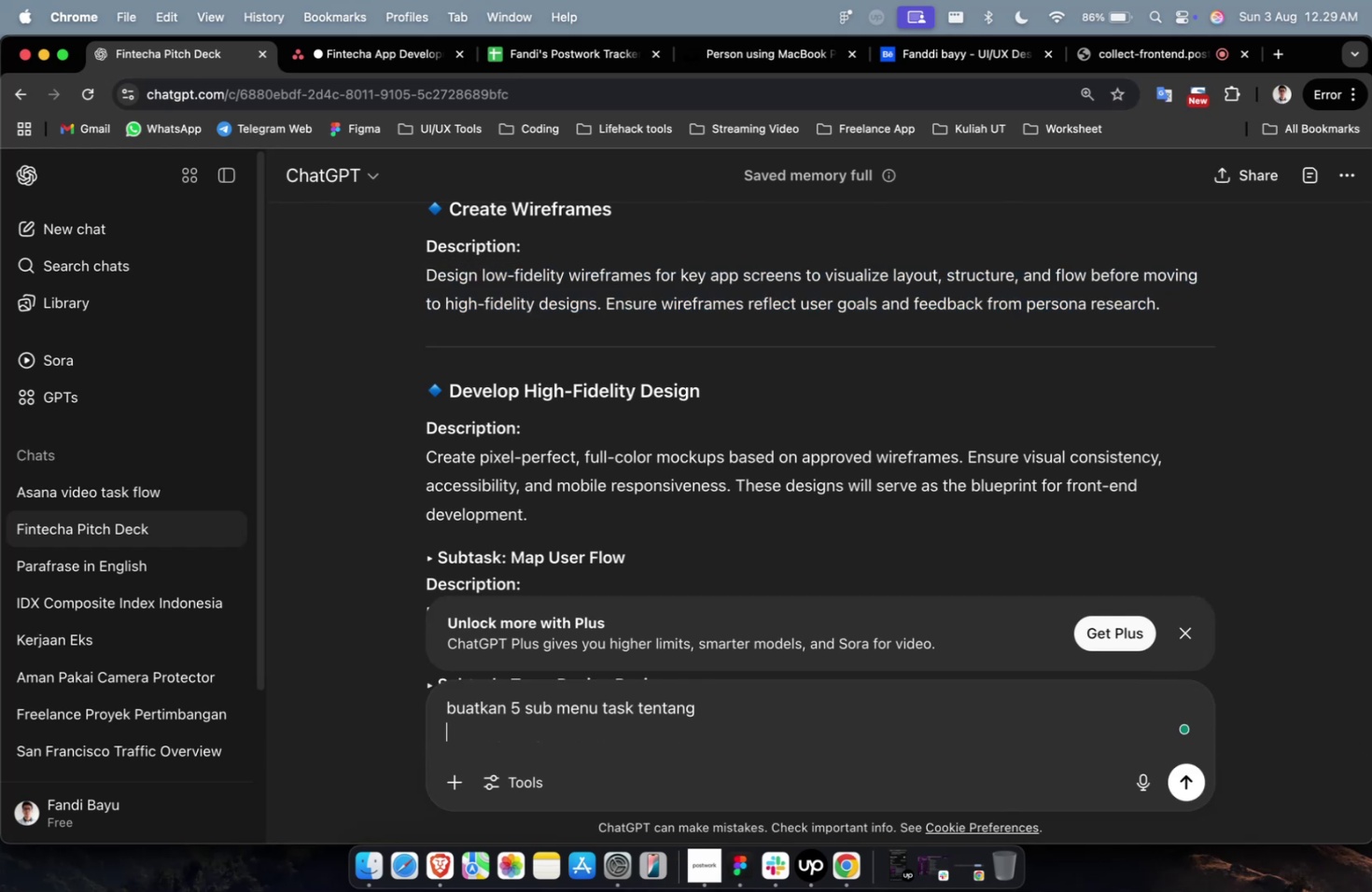 
key(Meta+V)
 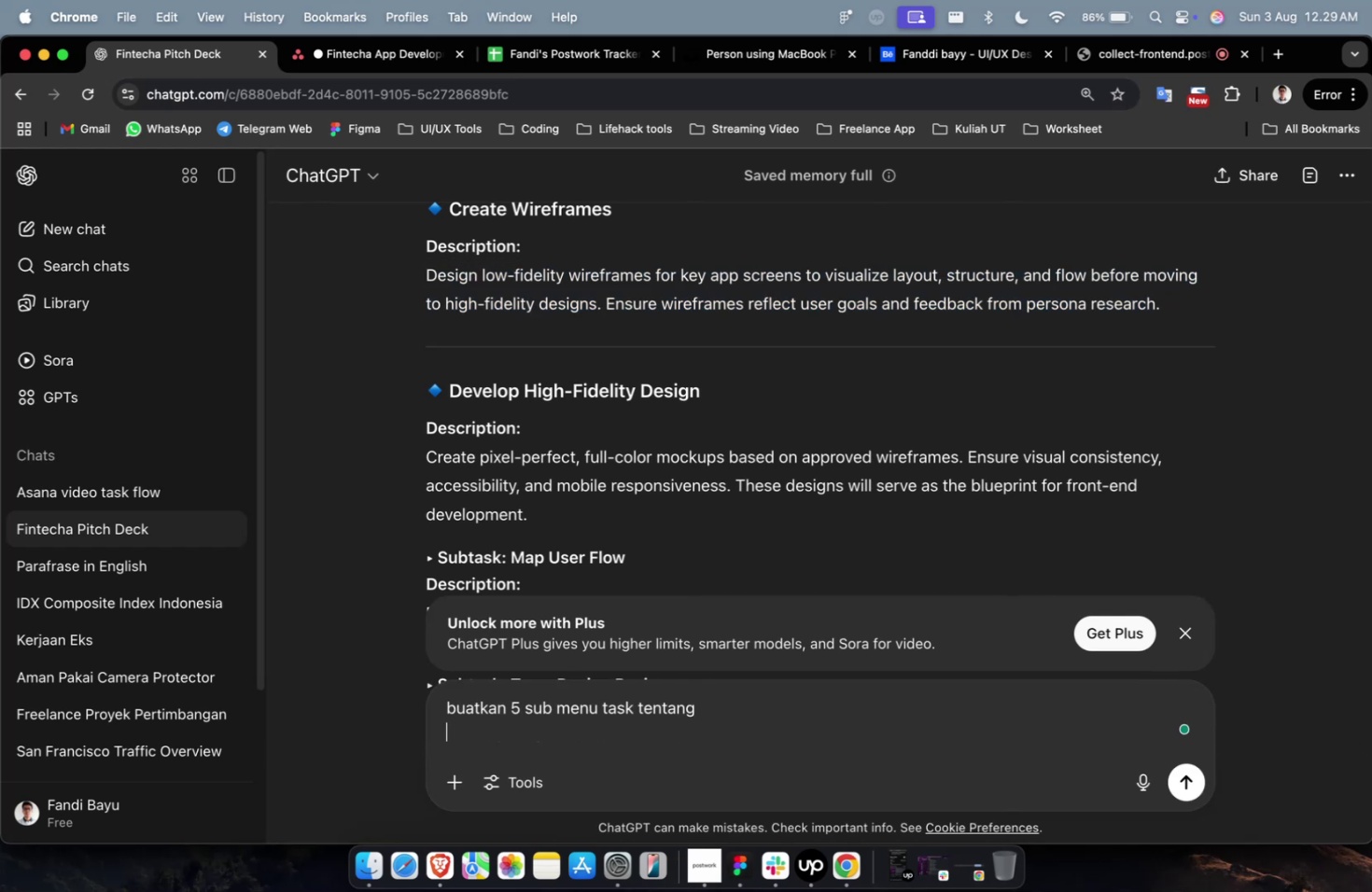 
key(Shift+Enter)
 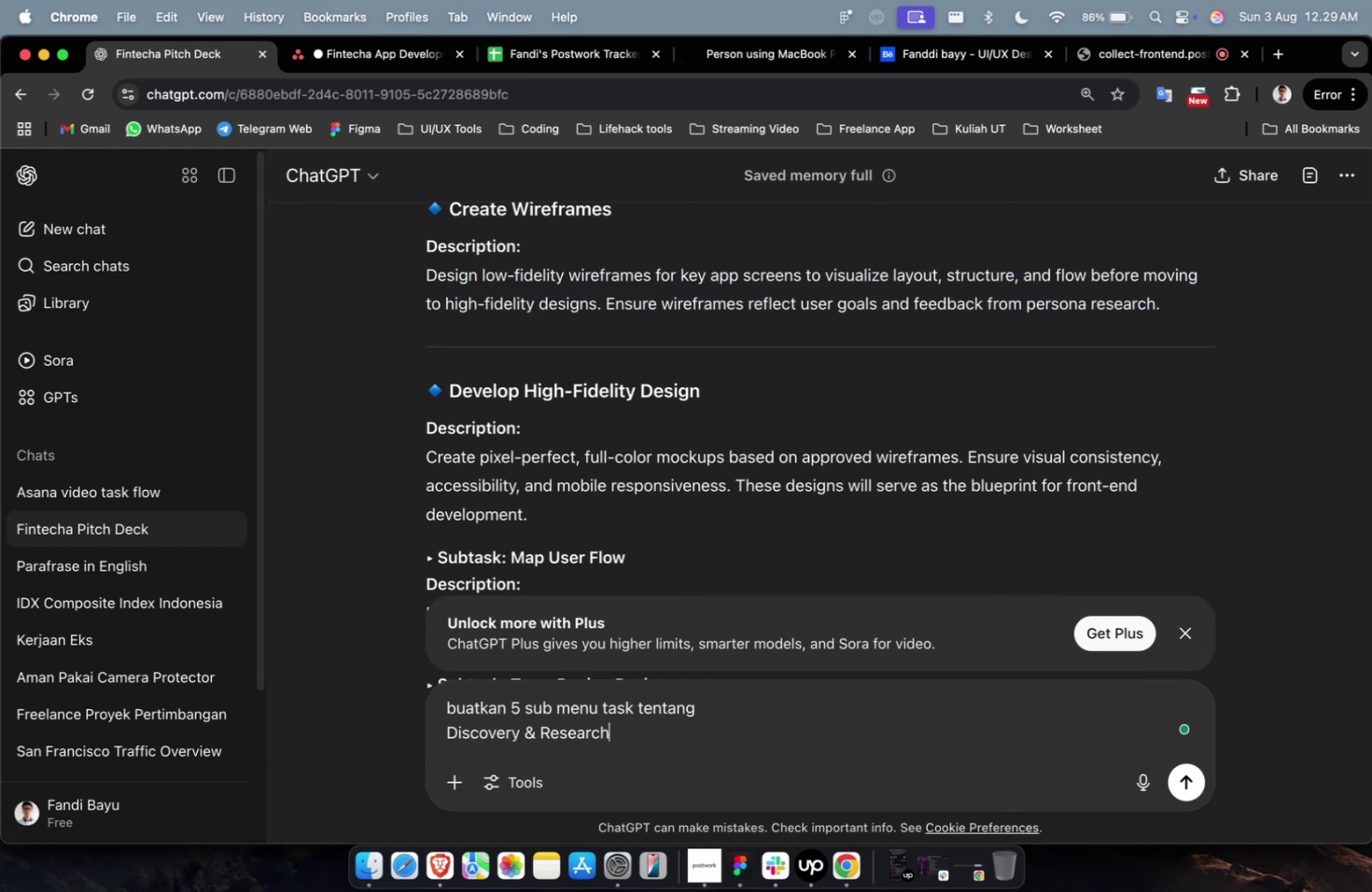 
key(Shift+Enter)
 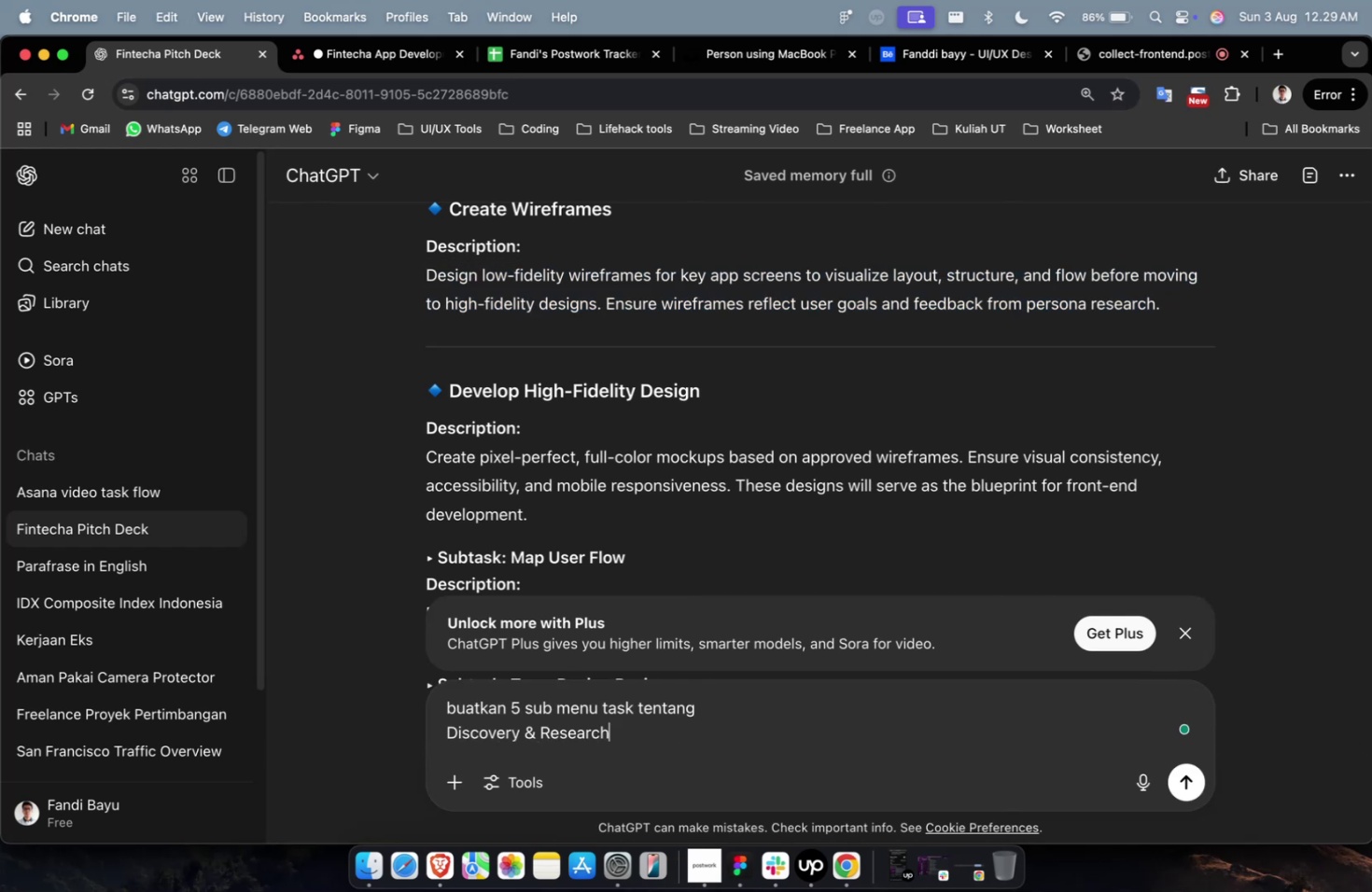 
type(dan buatkan description serta tabl)
key(Backspace)
type(ble j)
key(Backspace)
key(Backspace)
key(Backspace)
key(Backspace)
type(l)
key(Backspace)
key(Backspace)
type(le jika itu diperlukan)
 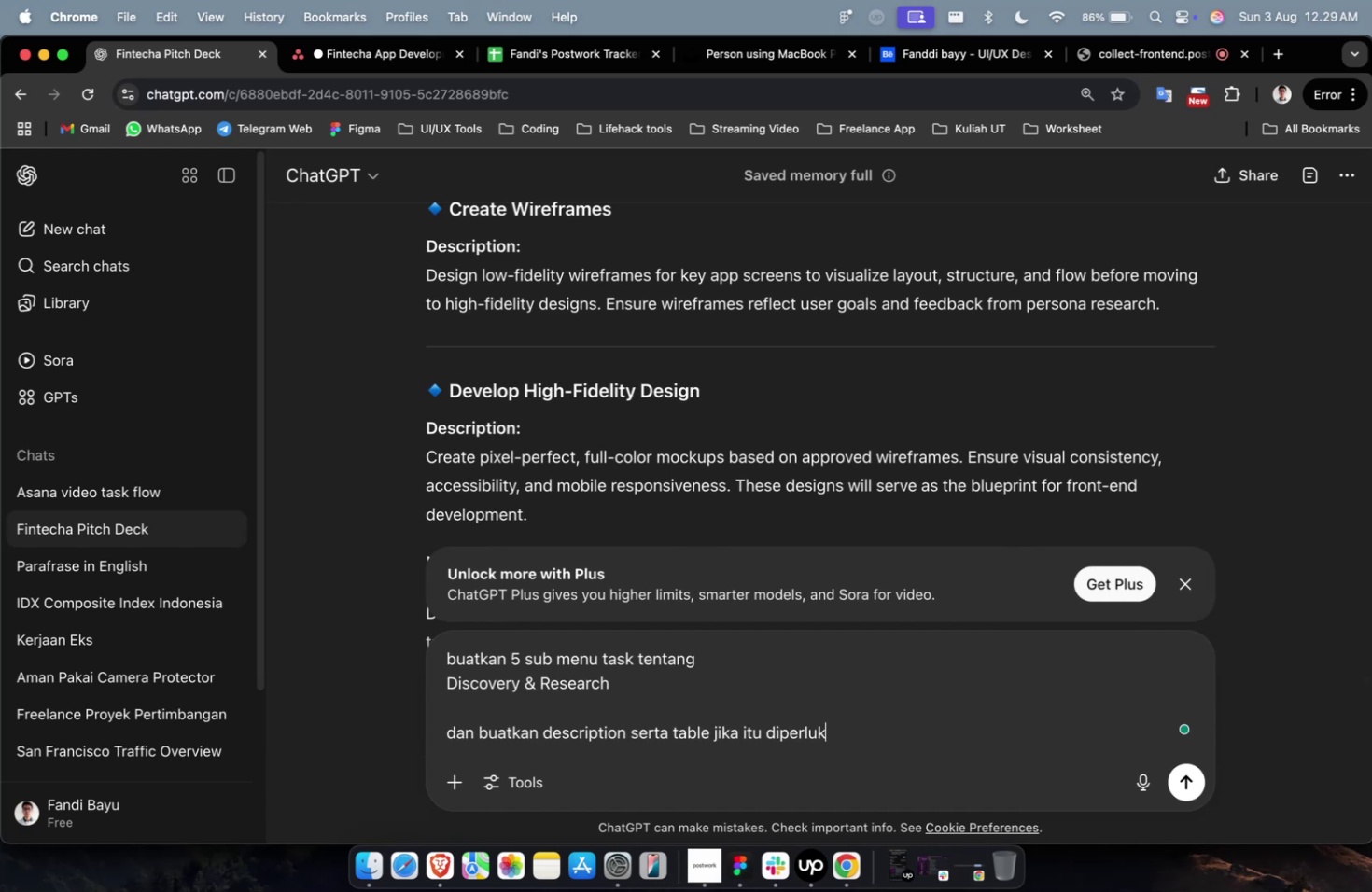 
key(Enter)
 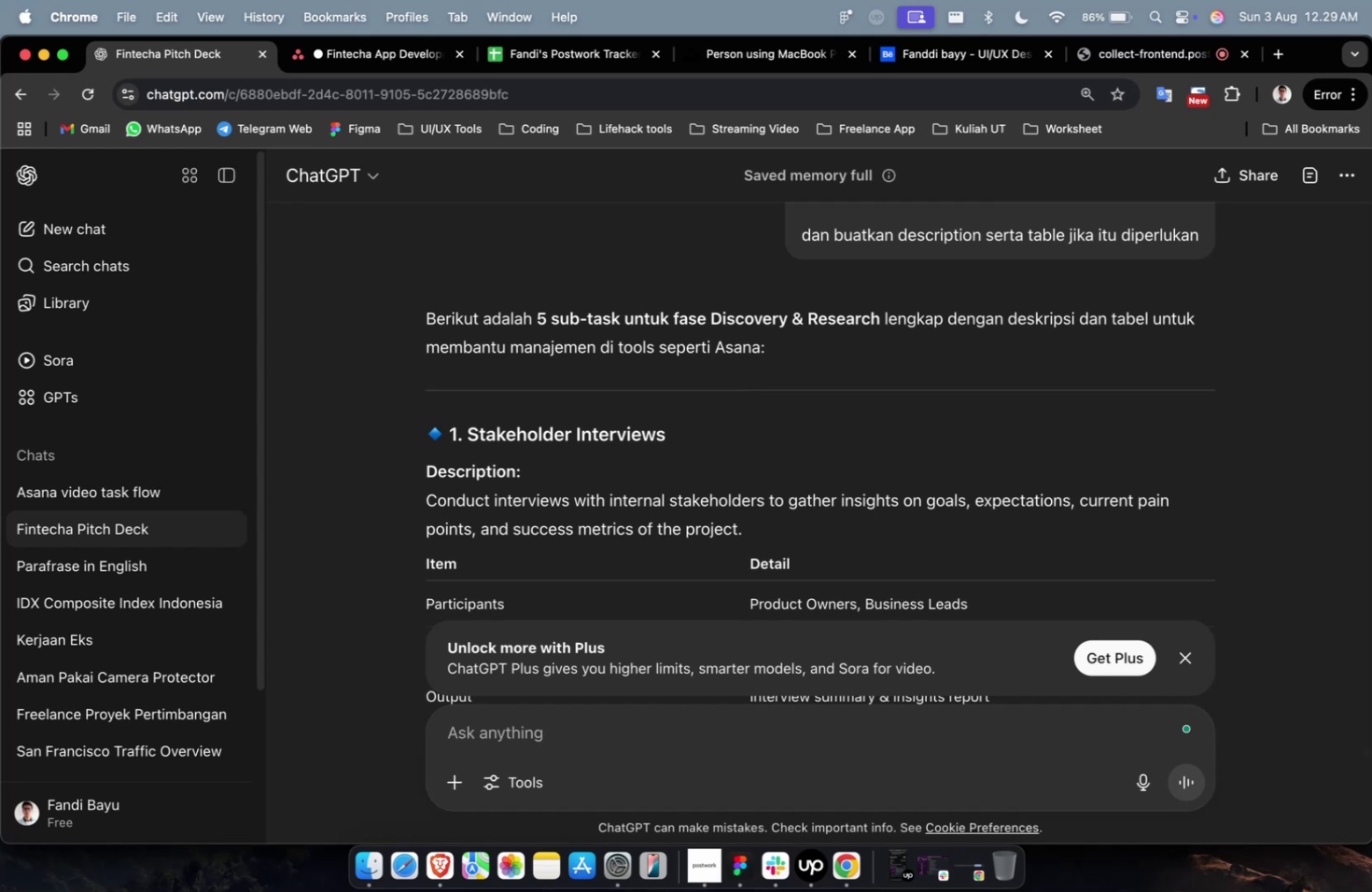 
wait(37.75)
 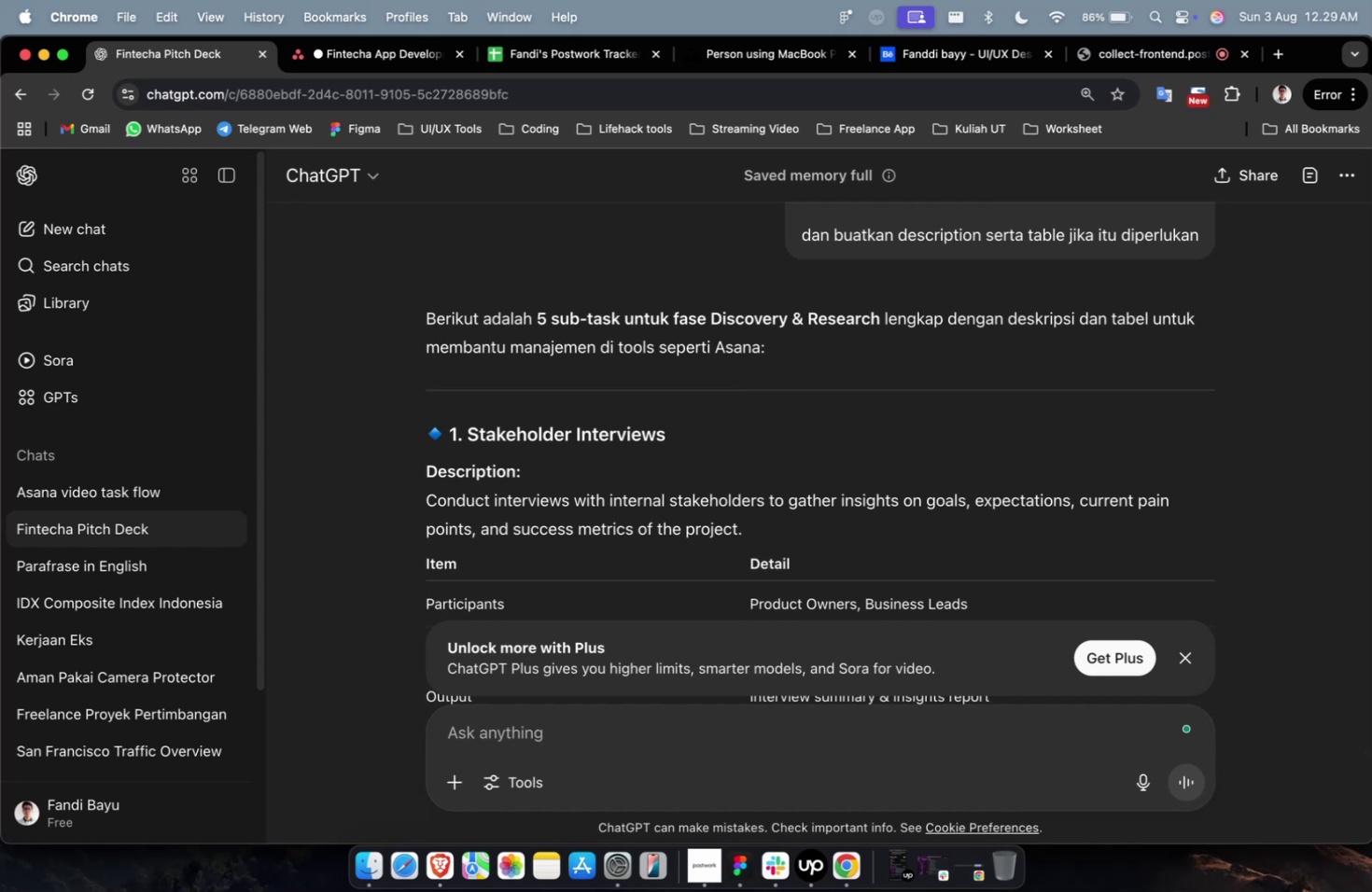 
scroll: coordinate [549, 752], scroll_direction: down, amount: 7.0
 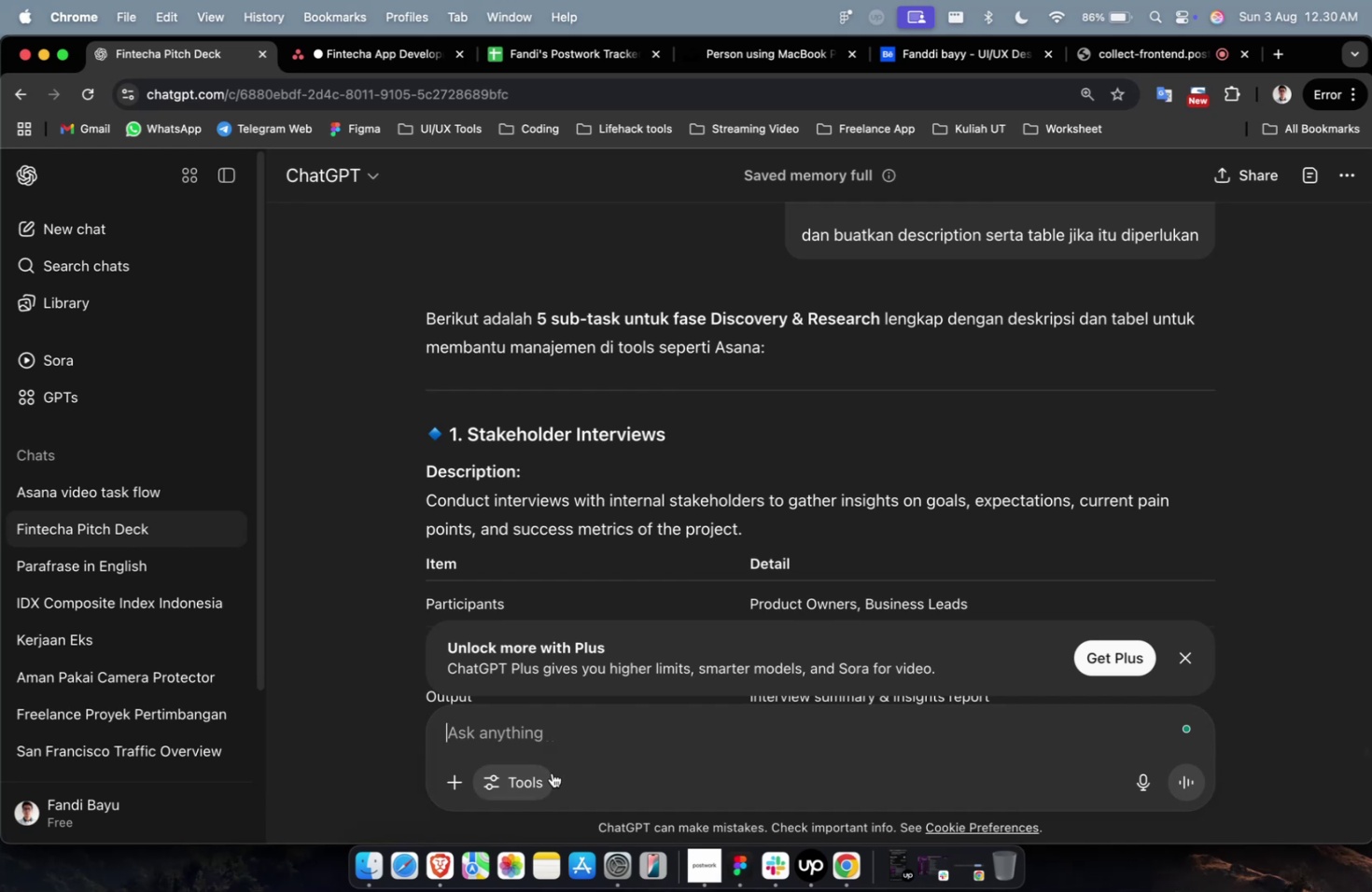 
scroll: coordinate [552, 772], scroll_direction: down, amount: 7.0
 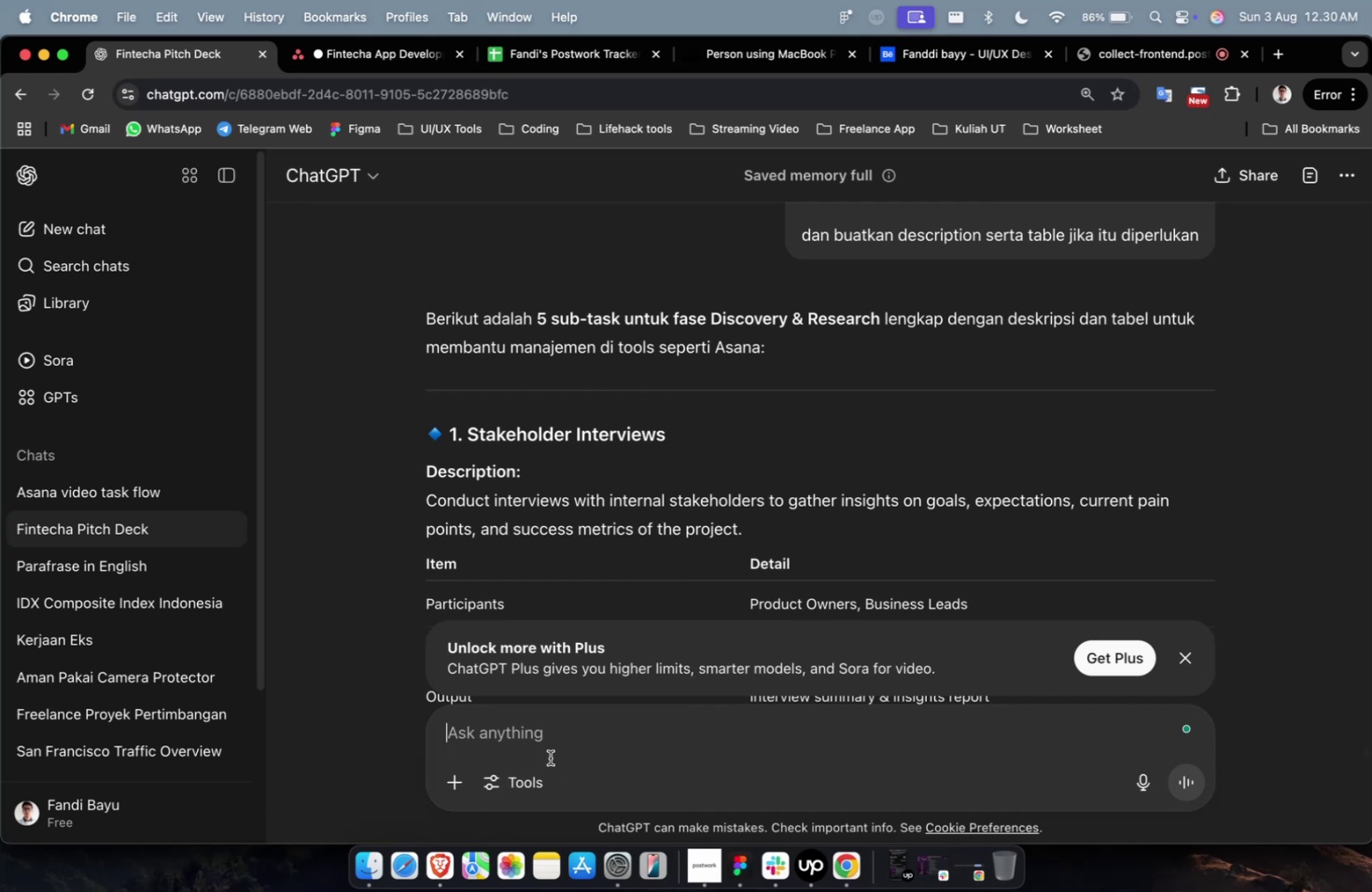 
scroll: coordinate [665, 528], scroll_direction: up, amount: 1.0
 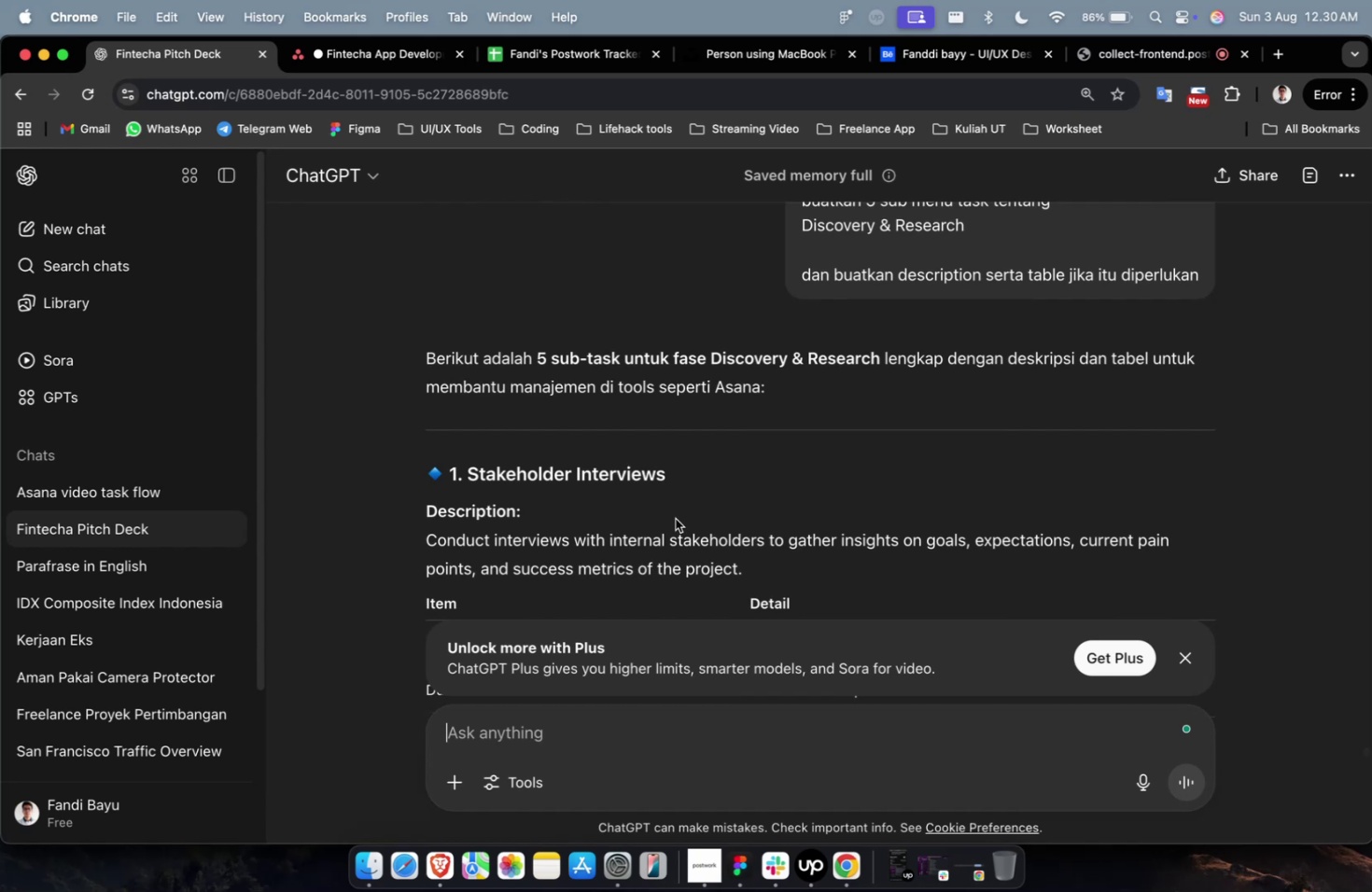 
left_click_drag(start_coordinate=[690, 474], to_coordinate=[470, 480])
 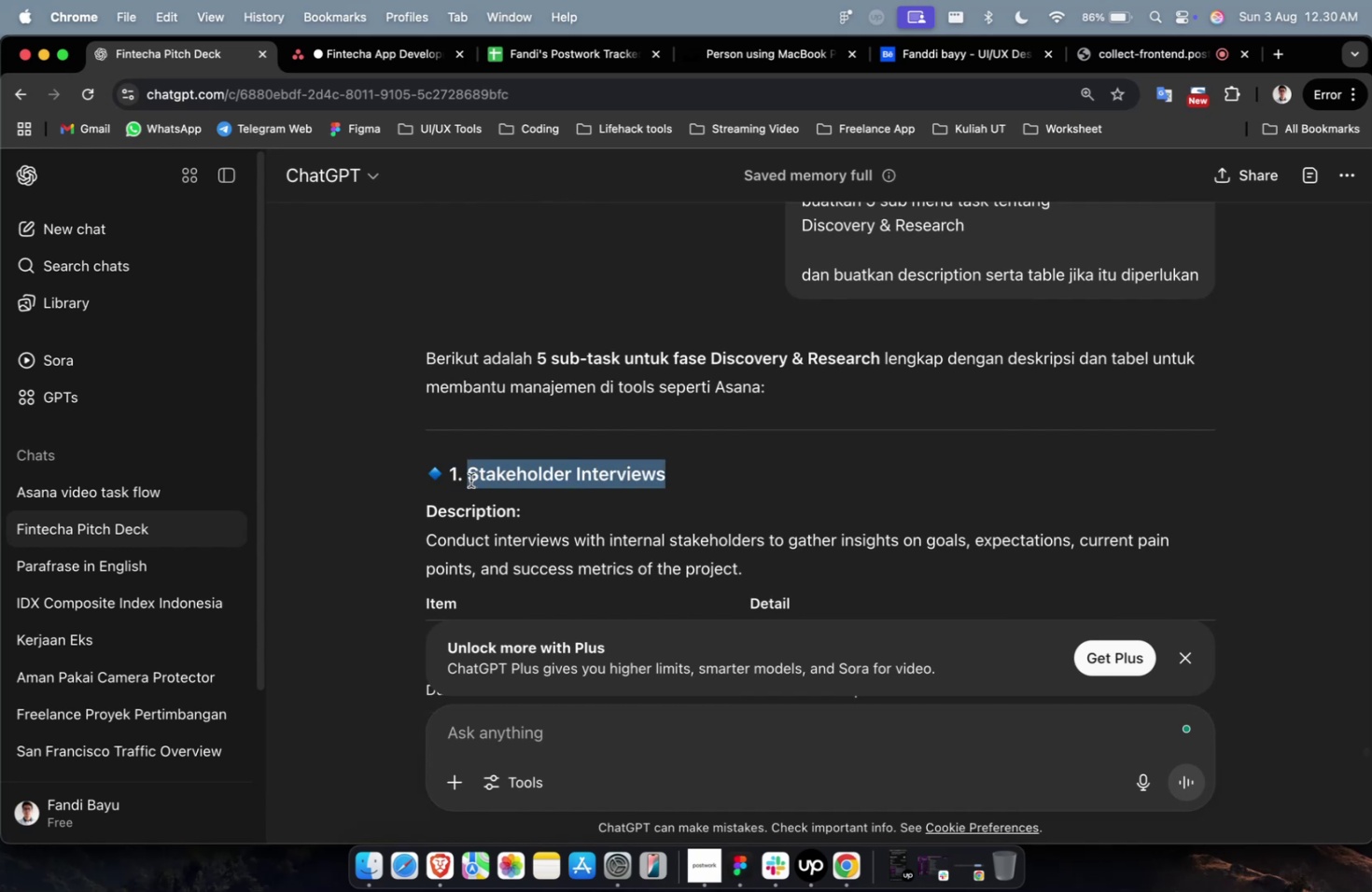 
key(Meta+C)
 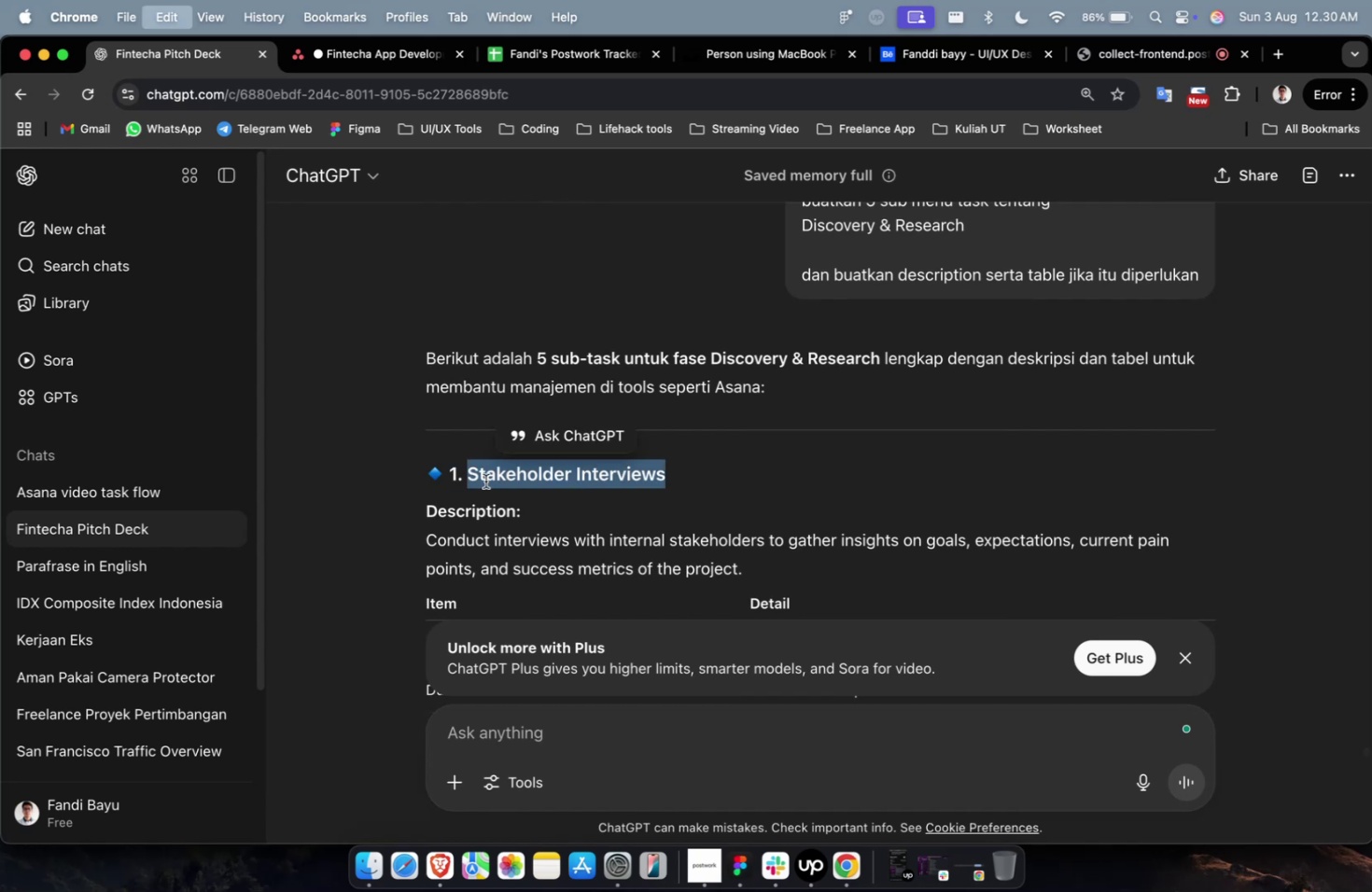 
key(Meta+C)
 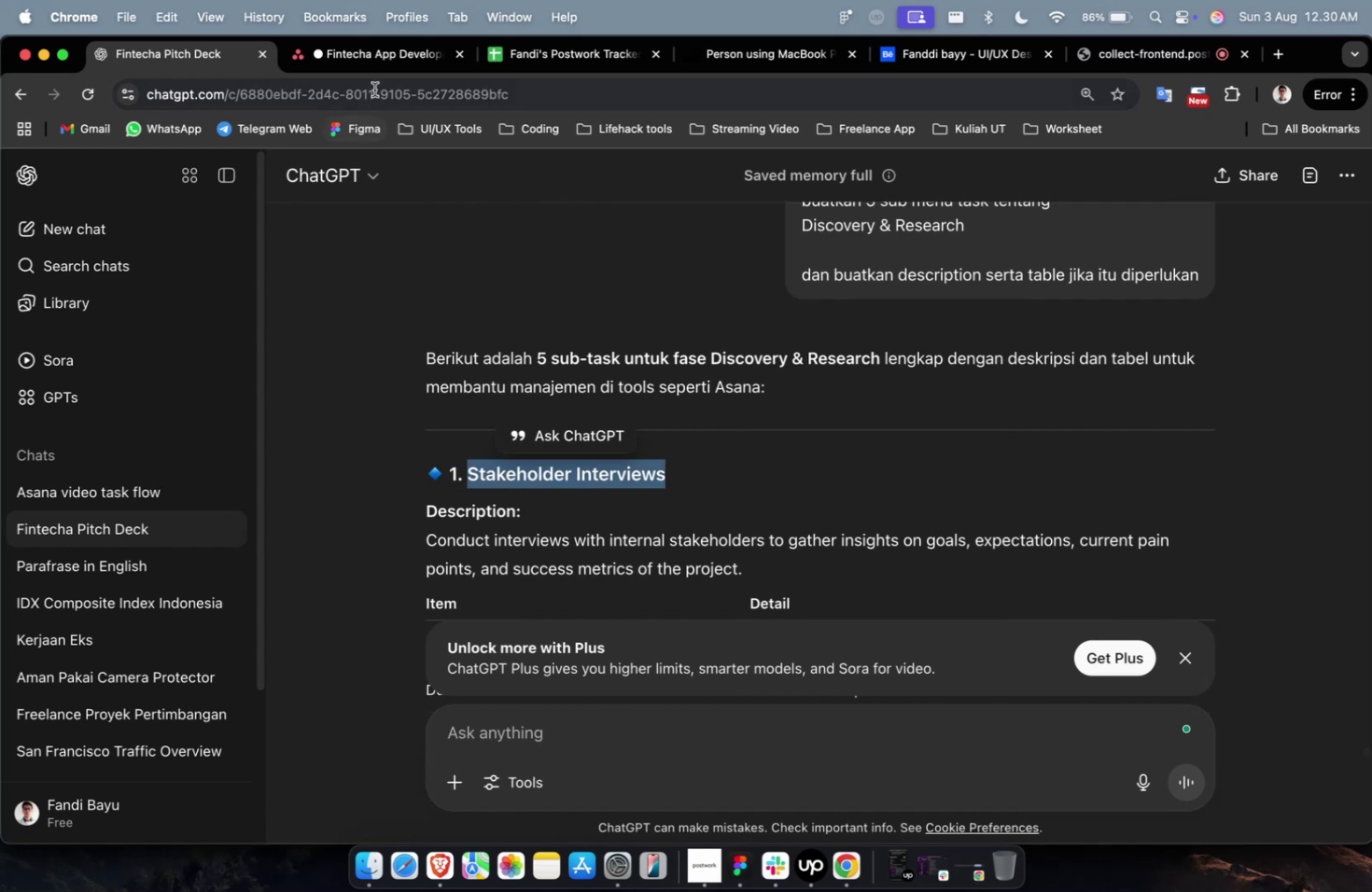 
left_click([385, 71])
 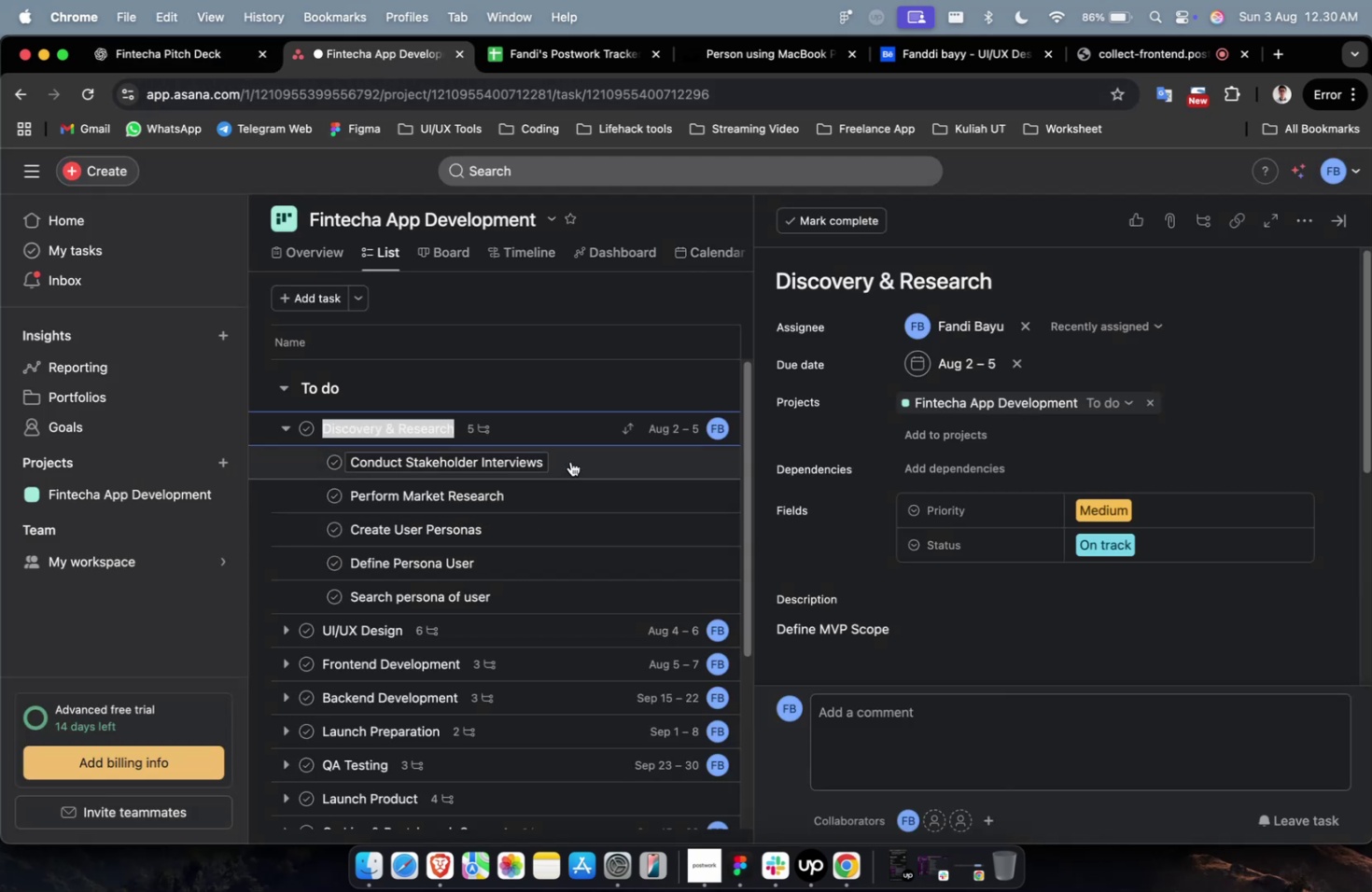 
left_click([578, 431])
 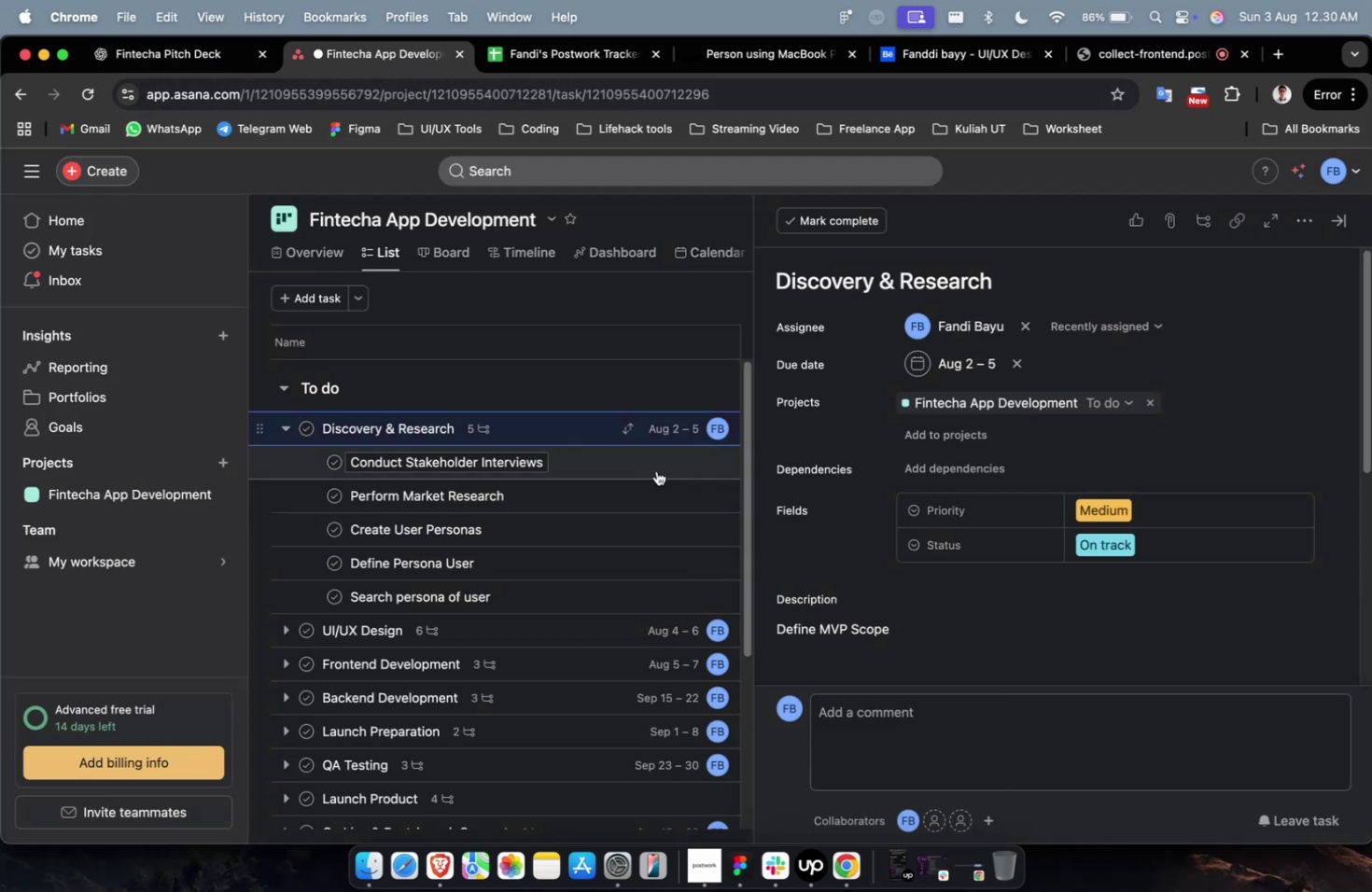 
scroll: coordinate [955, 554], scroll_direction: down, amount: 9.0
 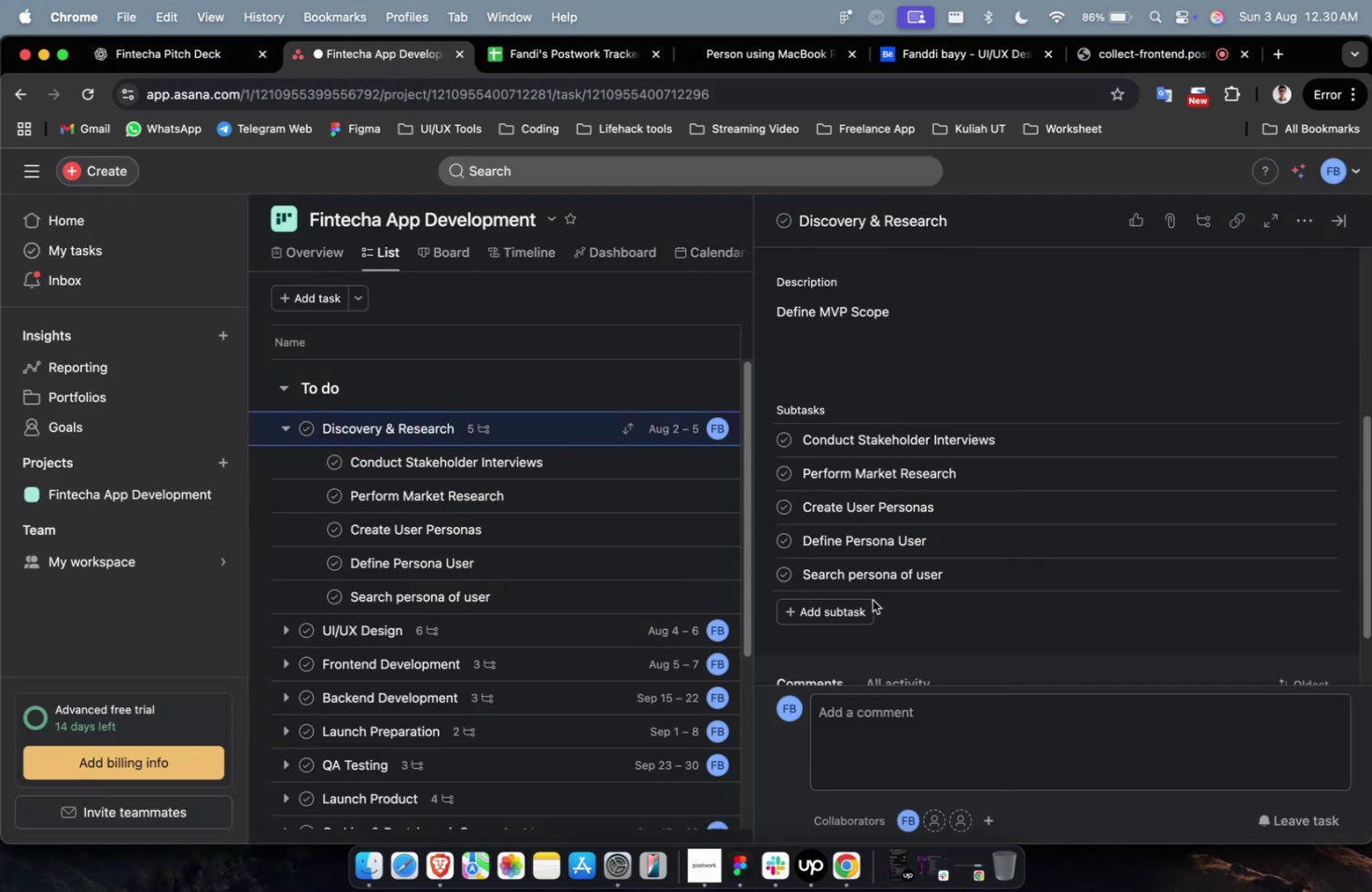 
left_click([848, 606])
 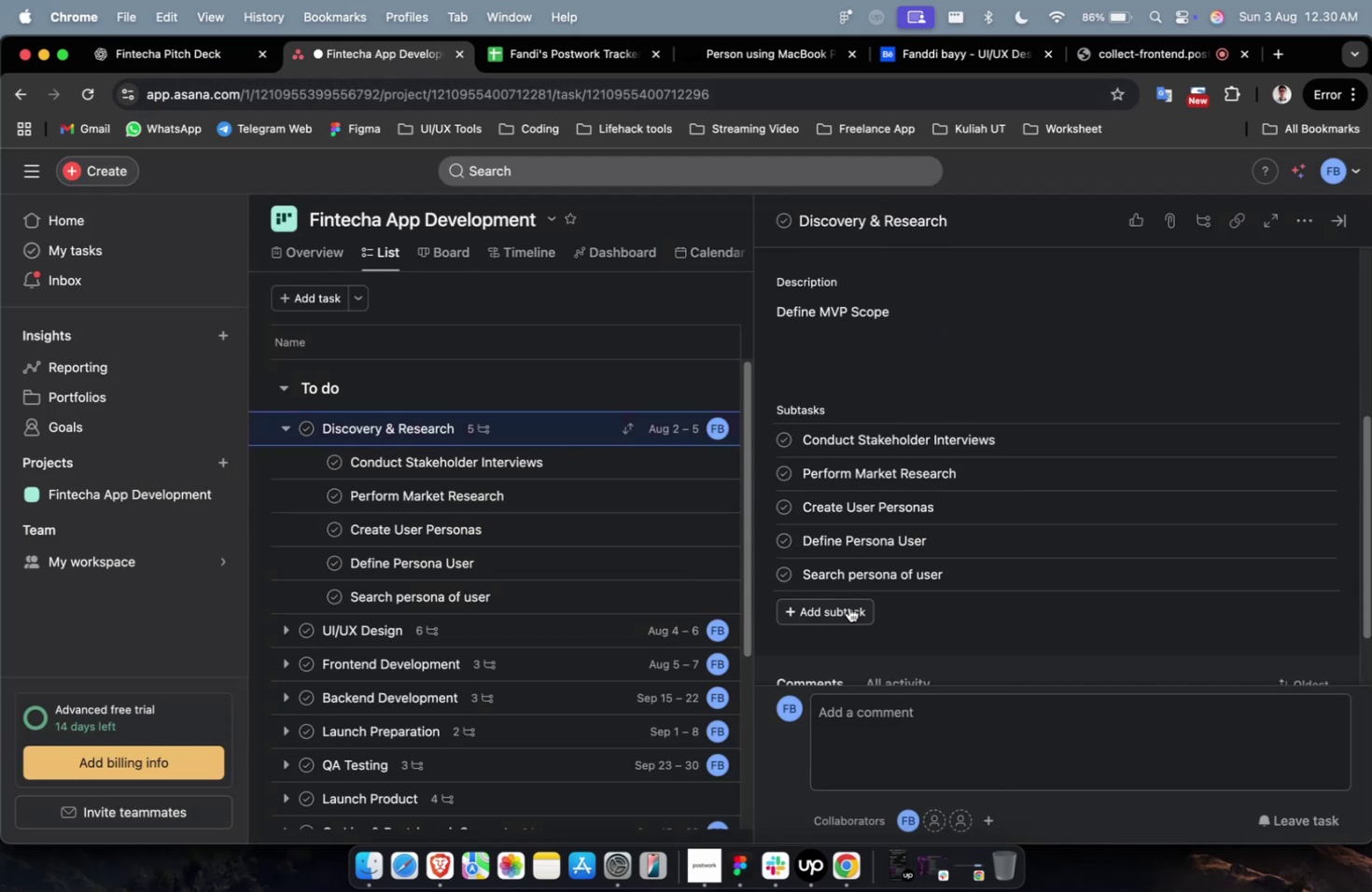 
key(Meta+V)
 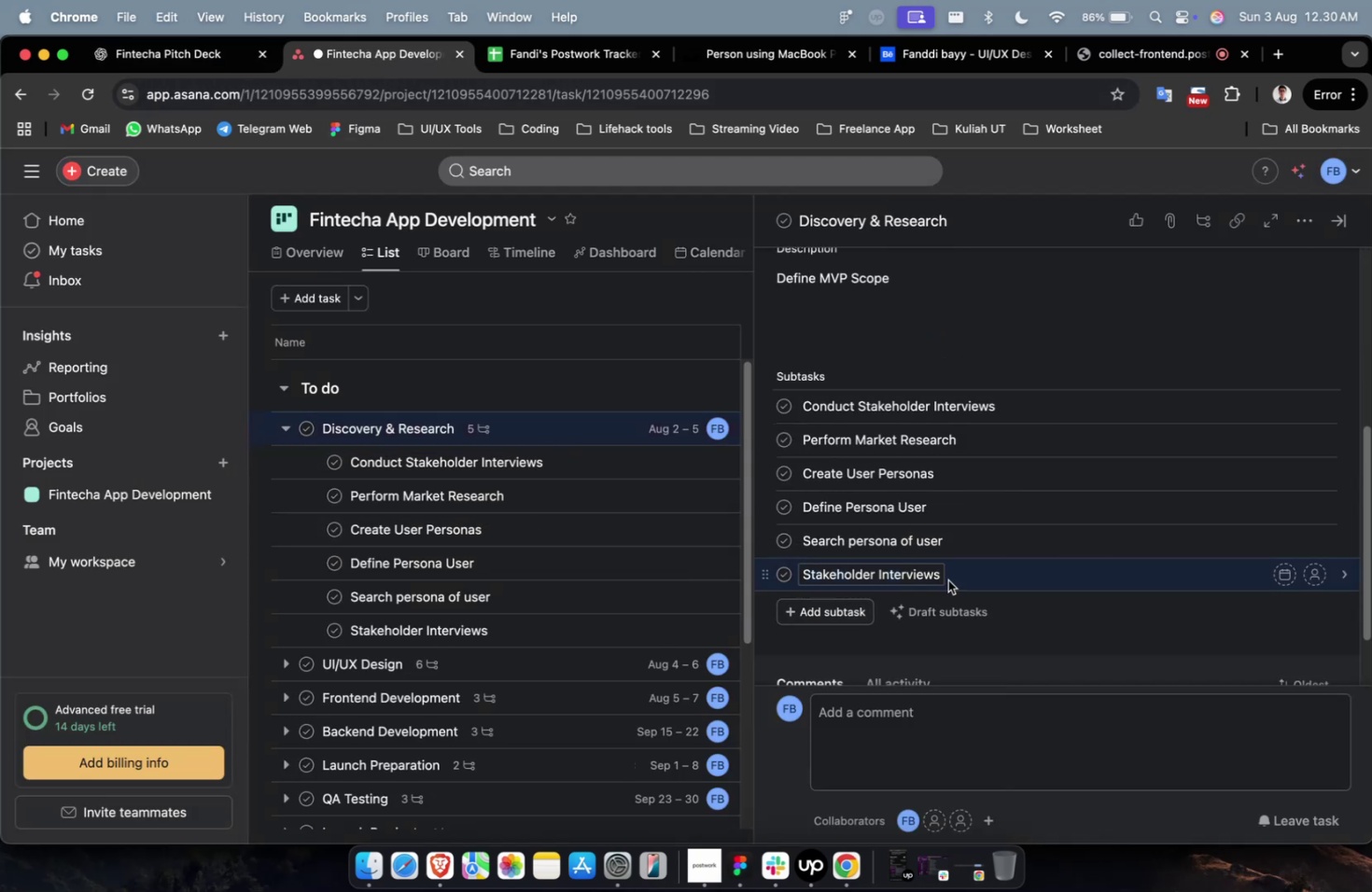 
left_click([960, 575])
 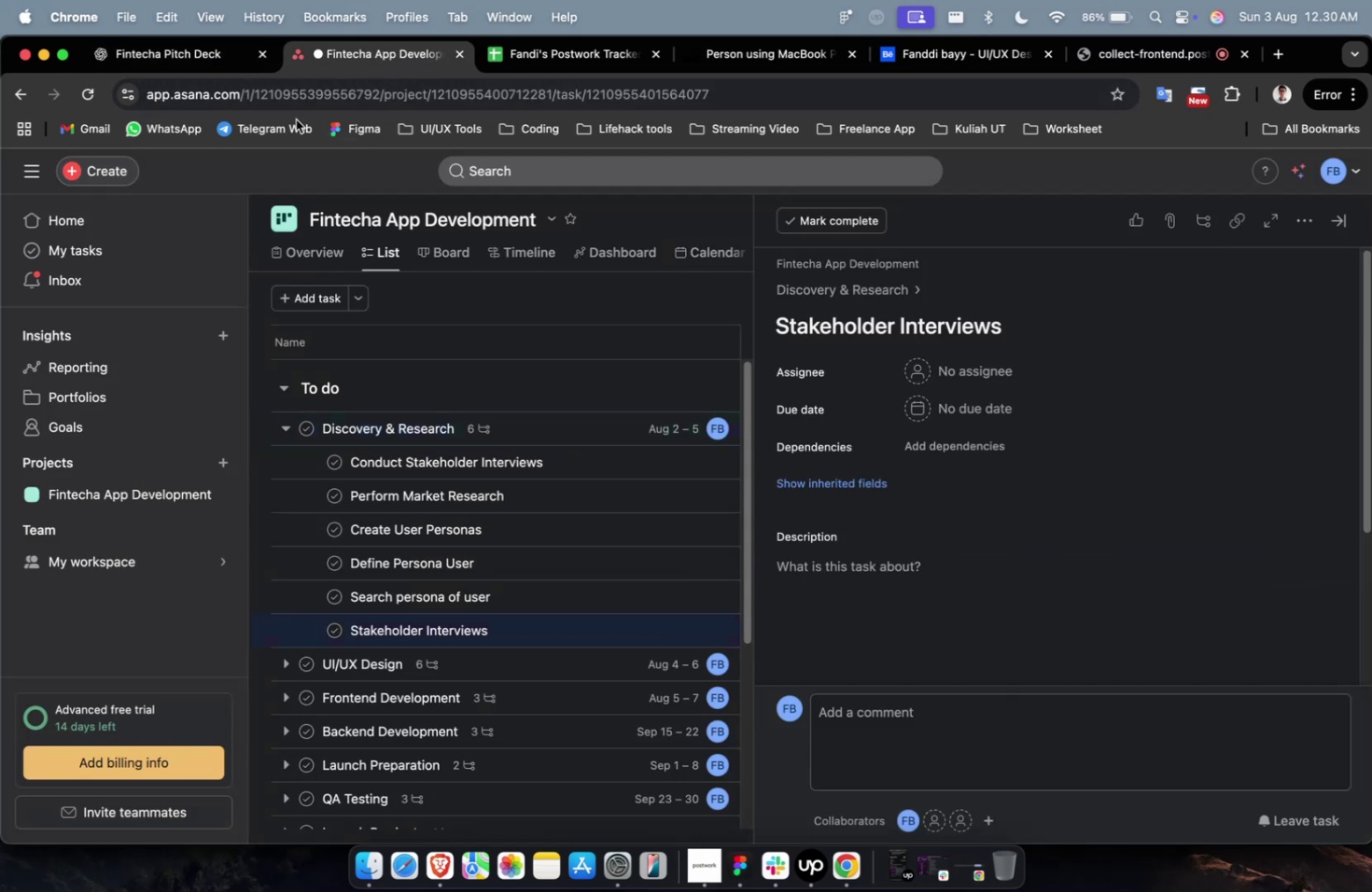 
left_click([193, 65])
 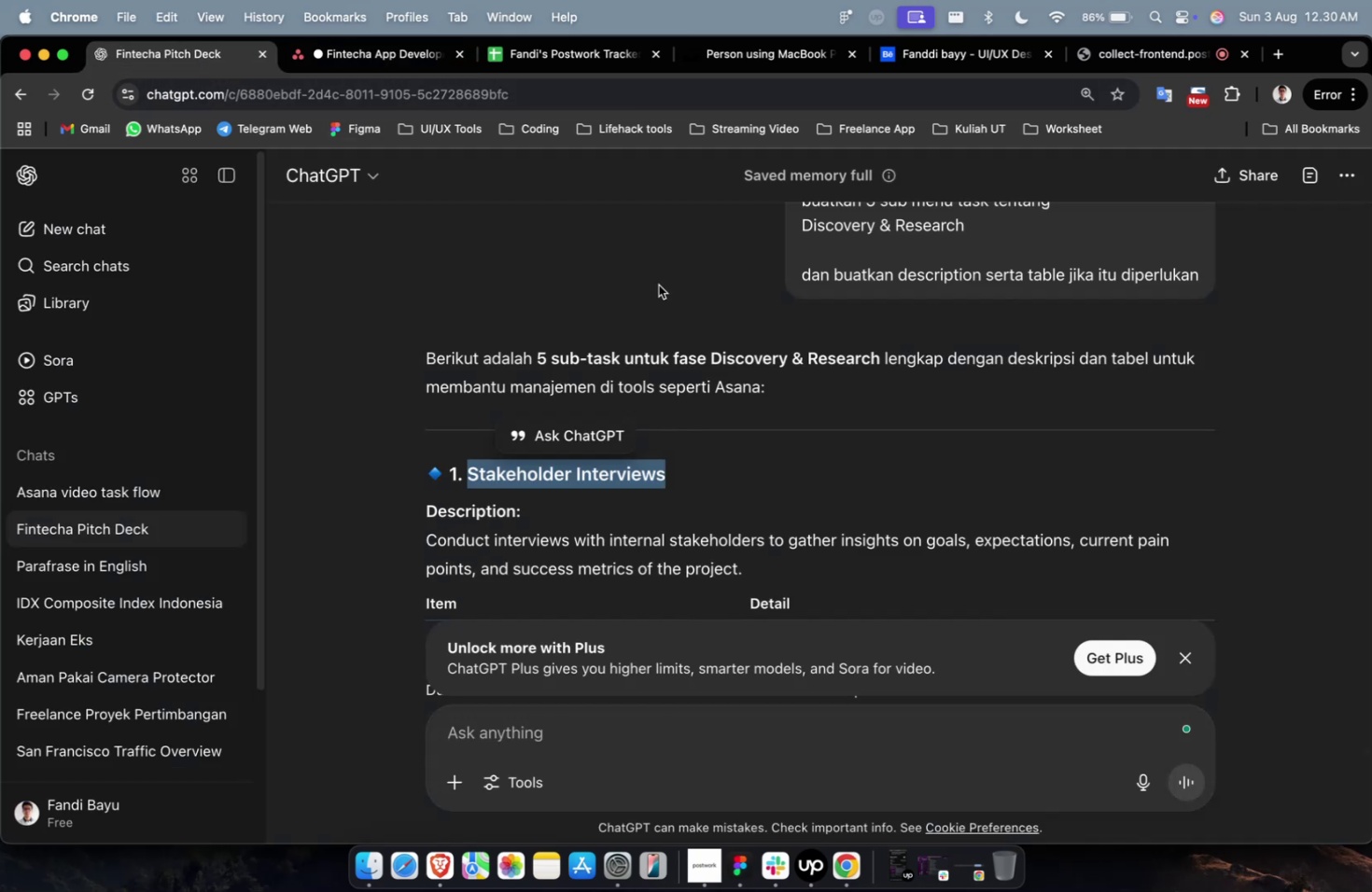 
scroll: coordinate [819, 481], scroll_direction: down, amount: 5.0
 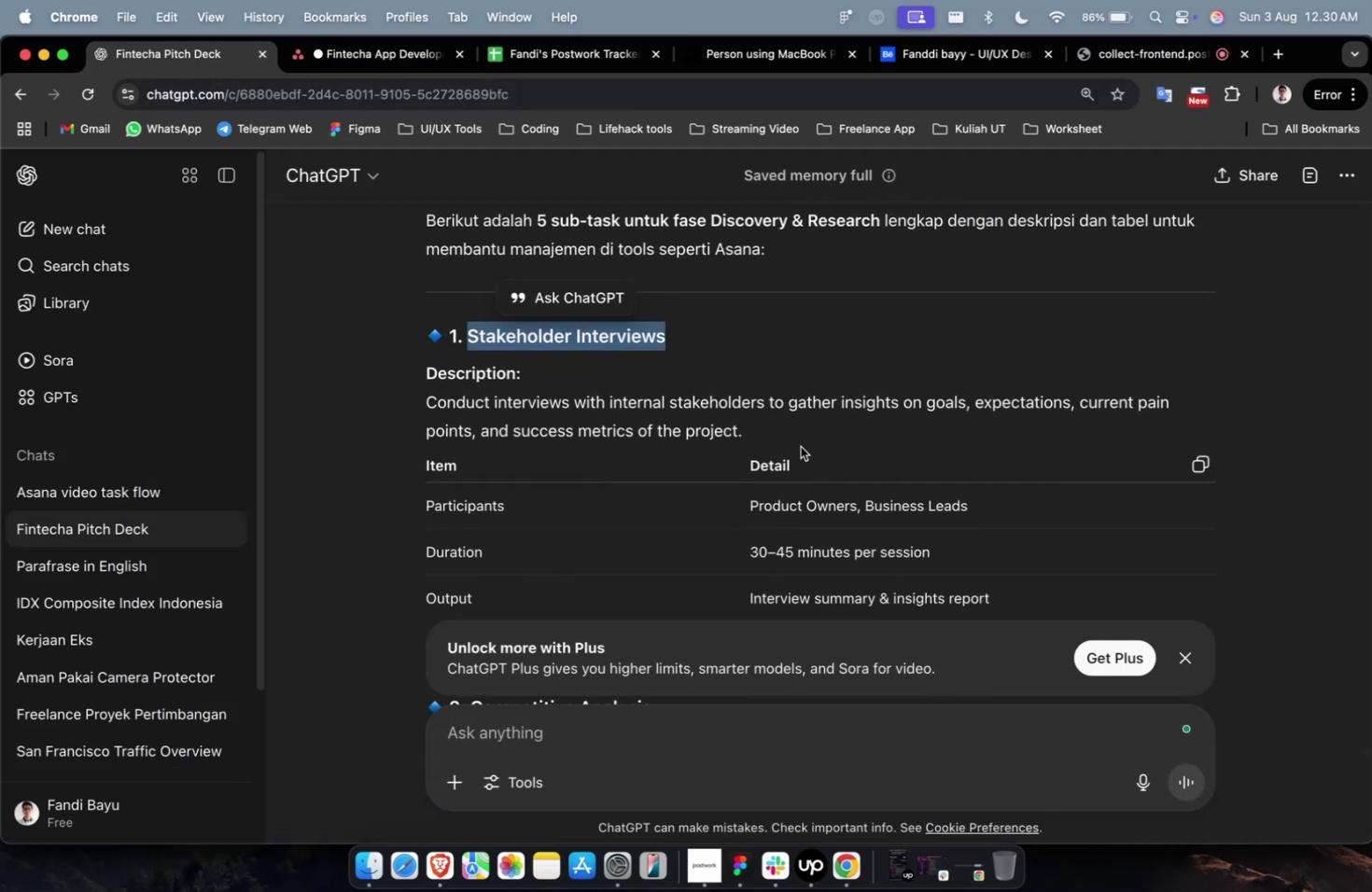 
left_click_drag(start_coordinate=[794, 439], to_coordinate=[414, 403])
 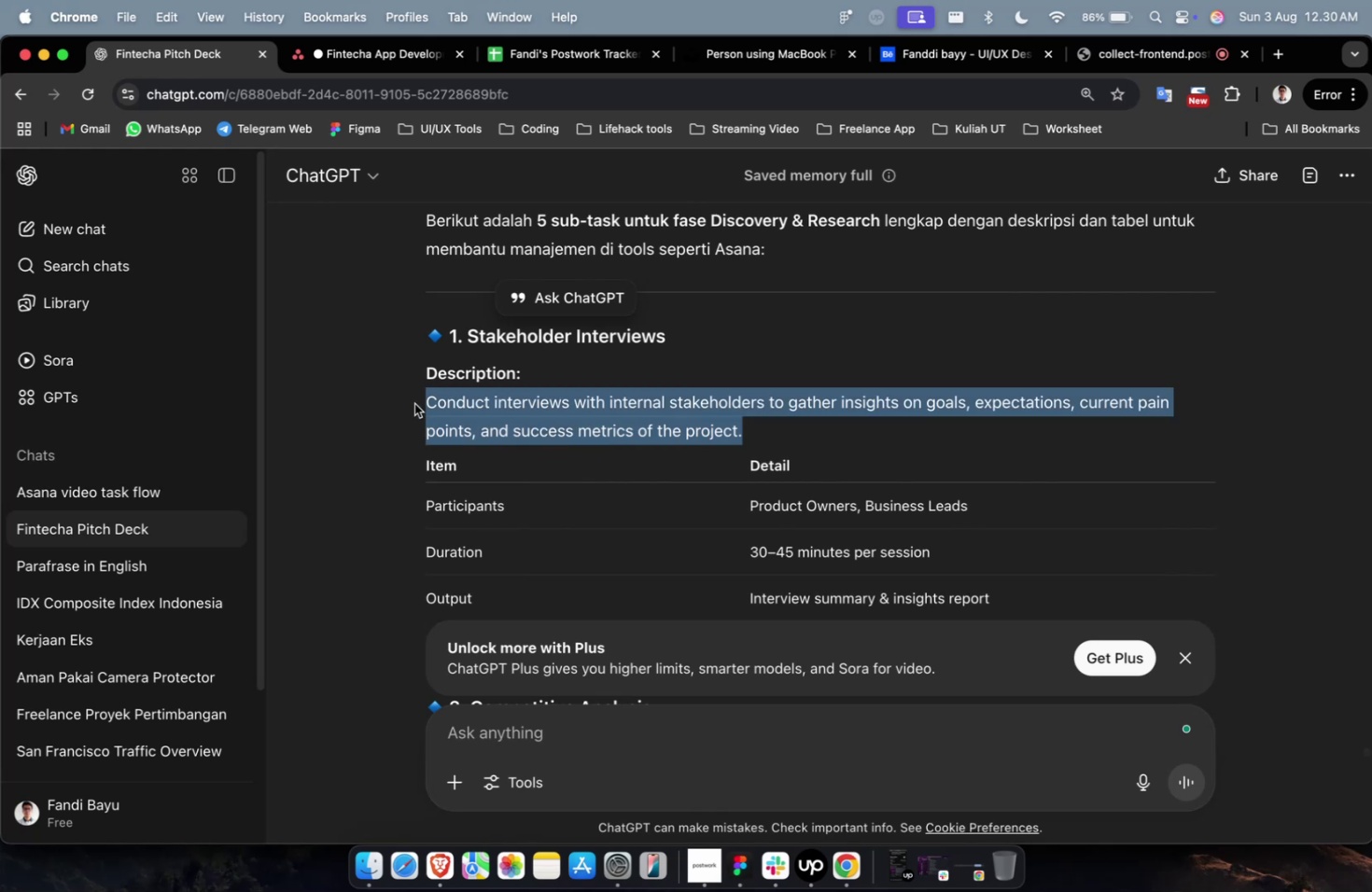 
key(Meta+C)
 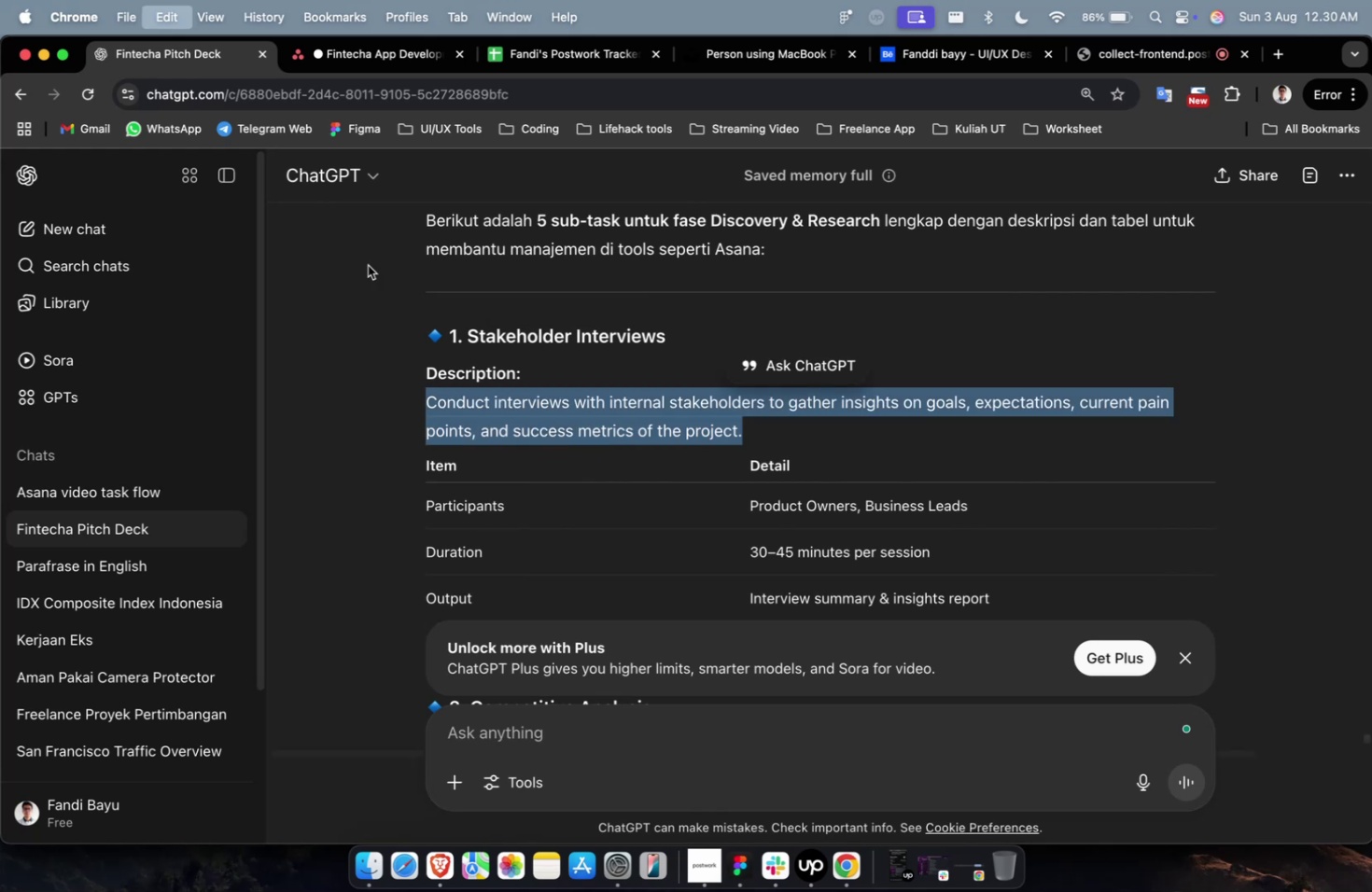 
key(Meta+C)
 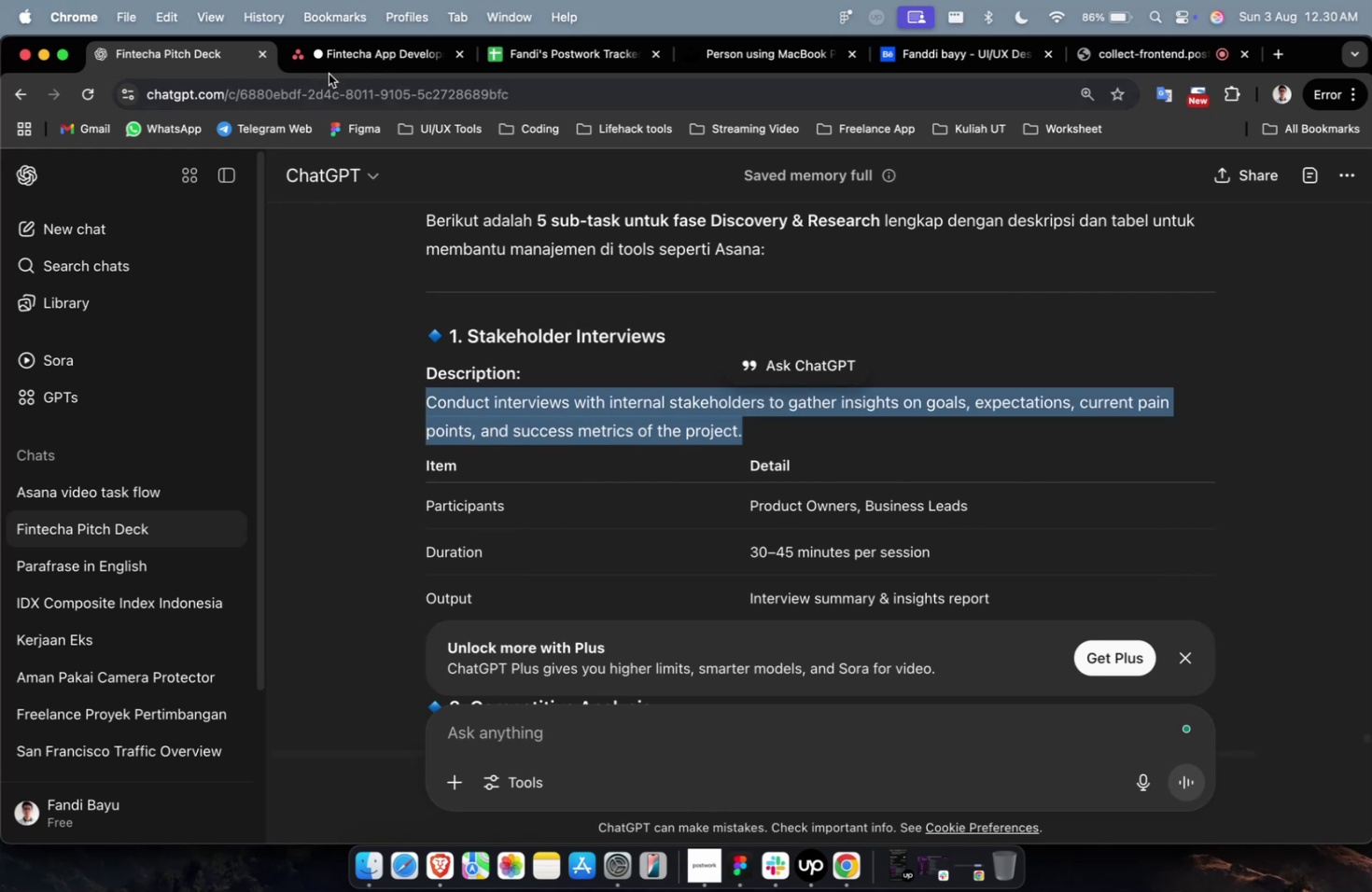 
left_click([346, 54])
 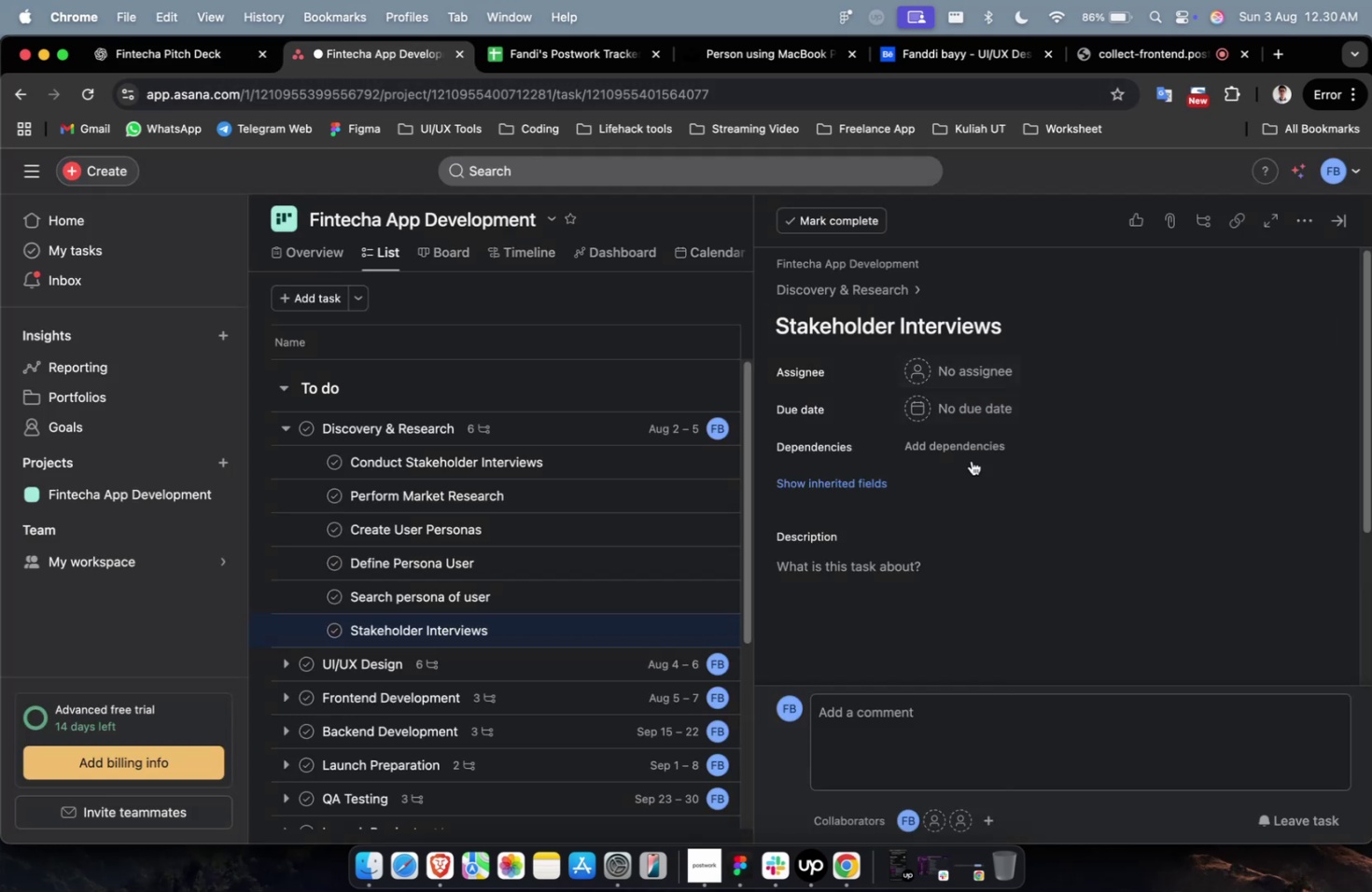 
double_click([987, 554])
 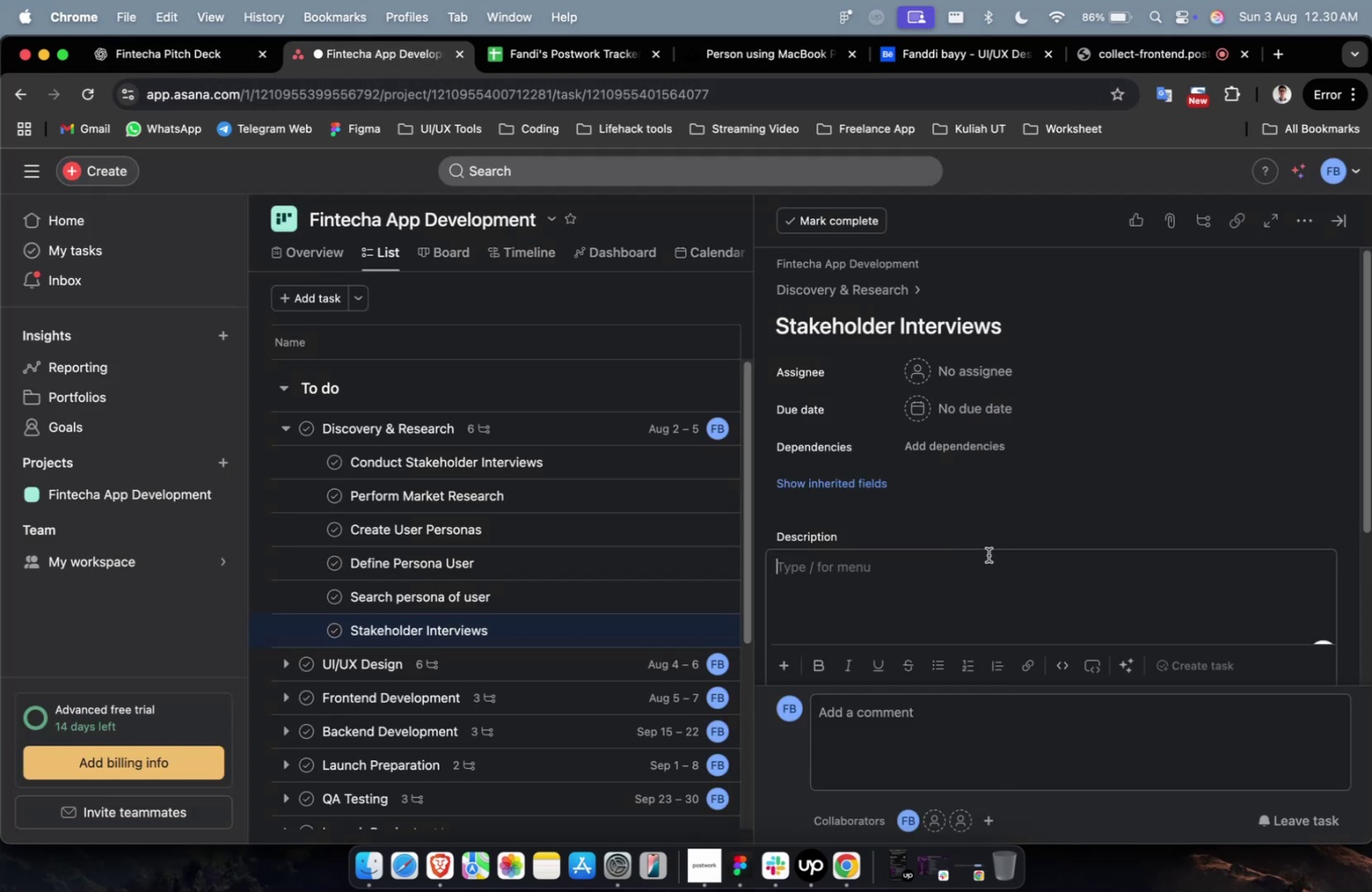 
key(Meta+V)
 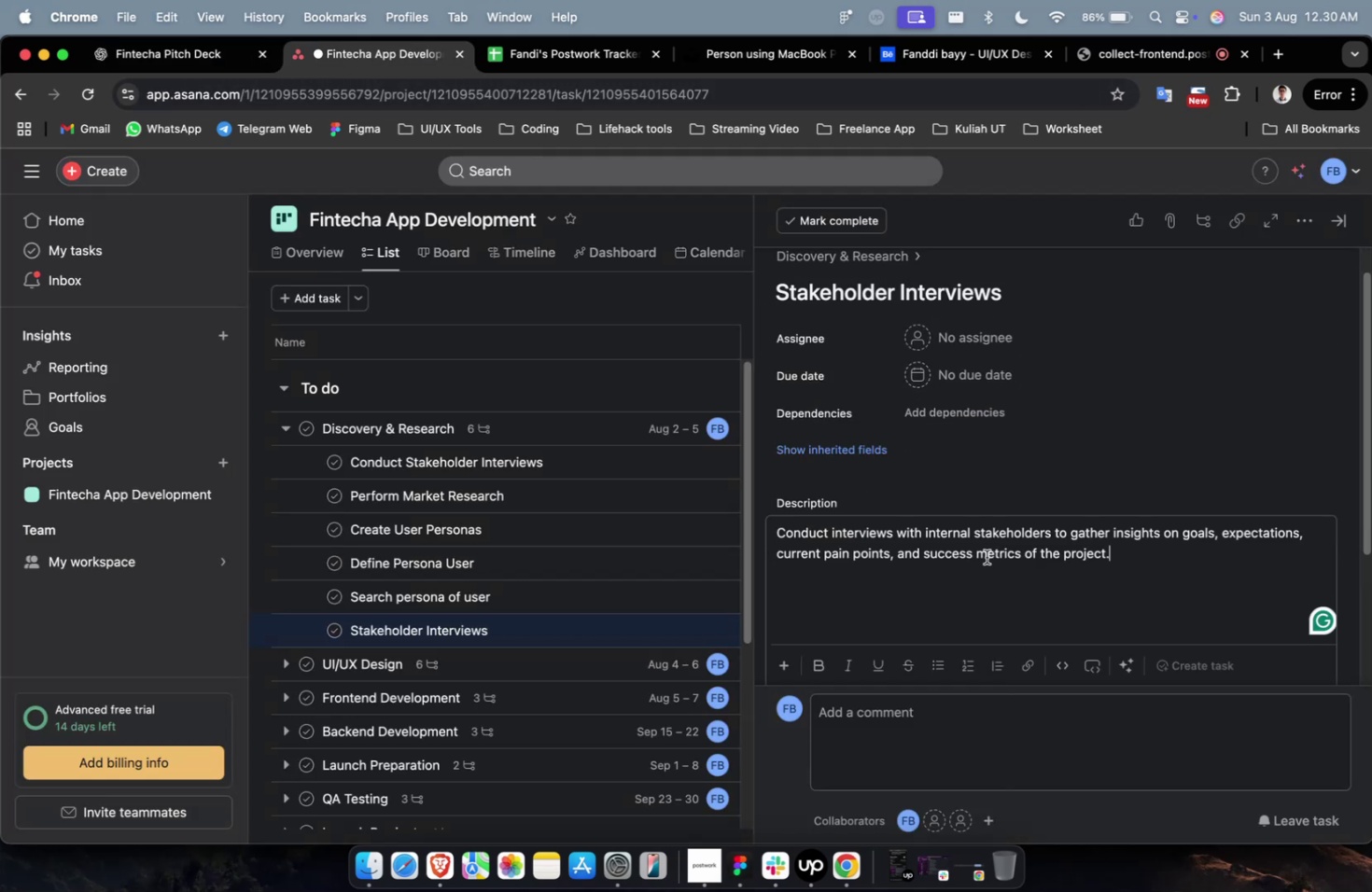 
scroll: coordinate [983, 554], scroll_direction: down, amount: 3.0
 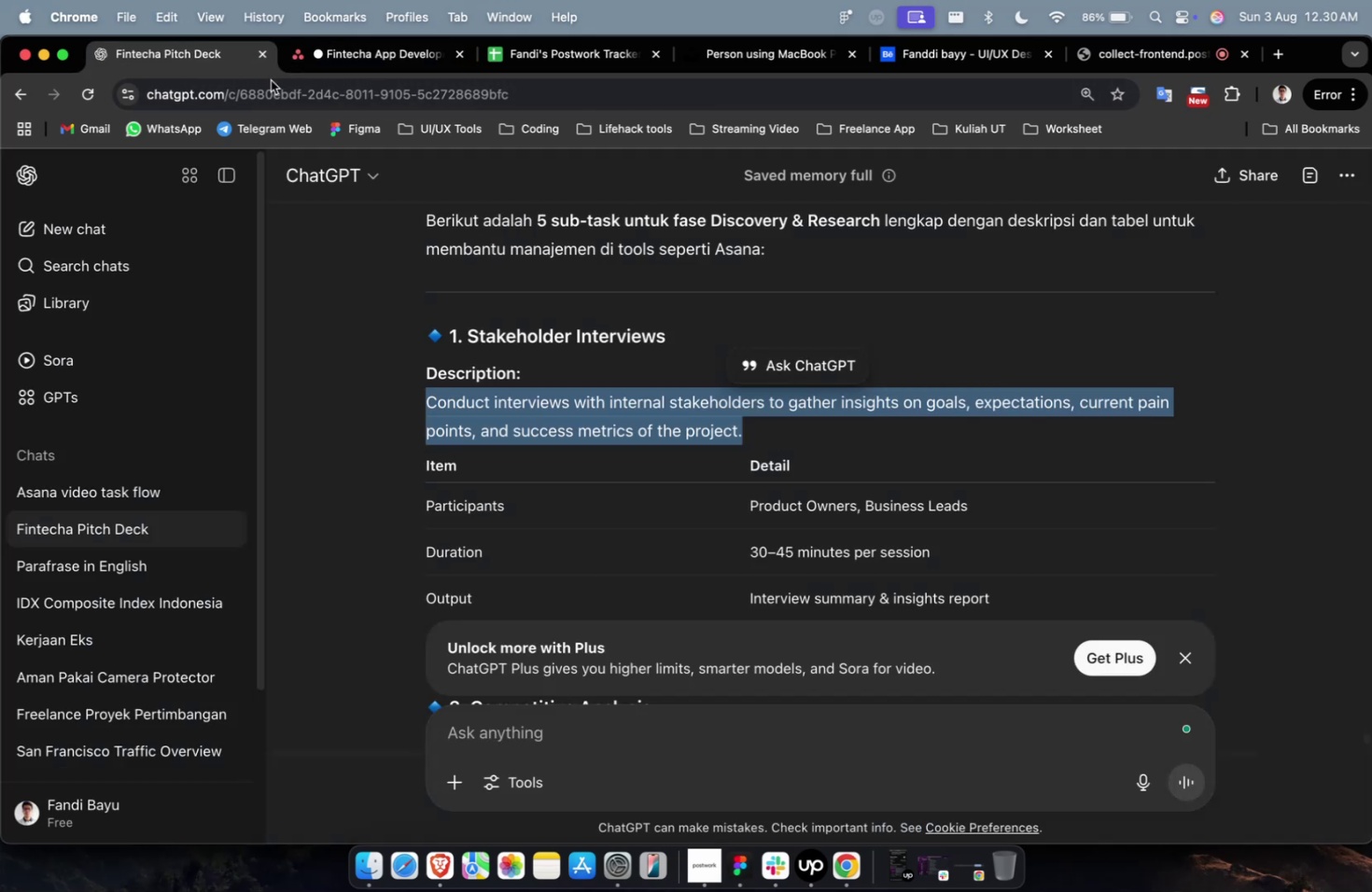 
left_click([1201, 473])
 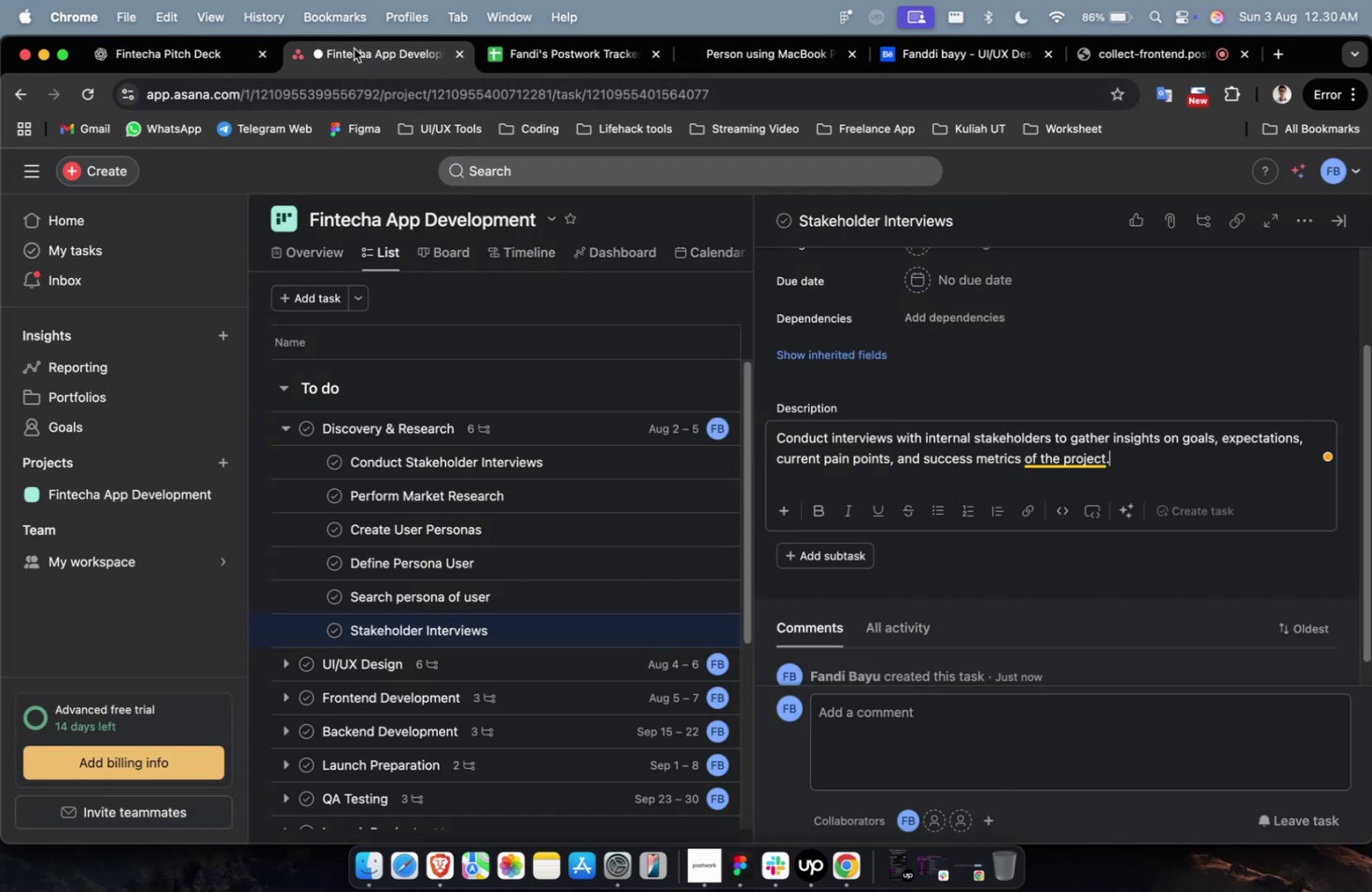 
key(Meta+CommandLeft)
 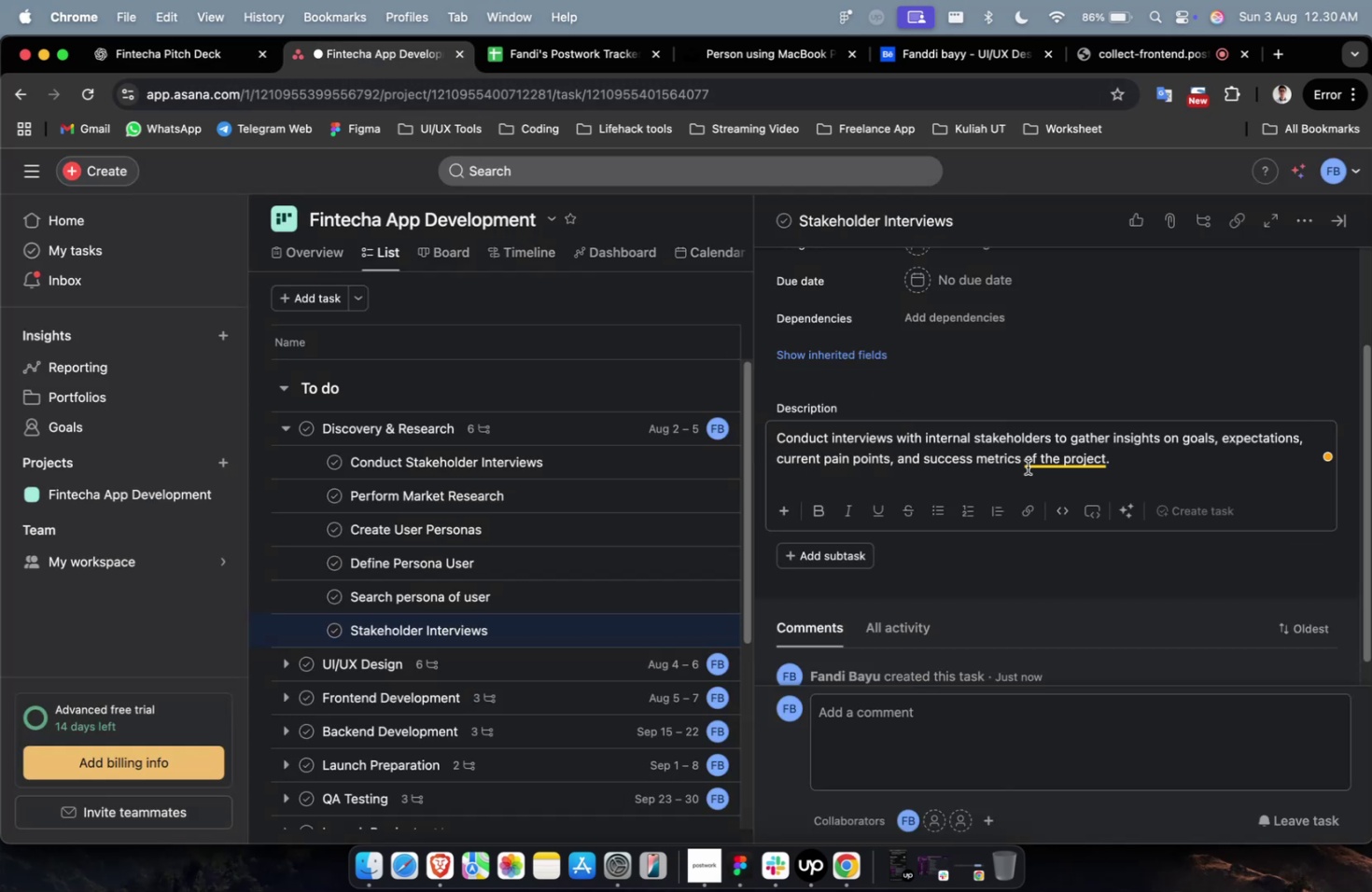 
key(Meta+V)
 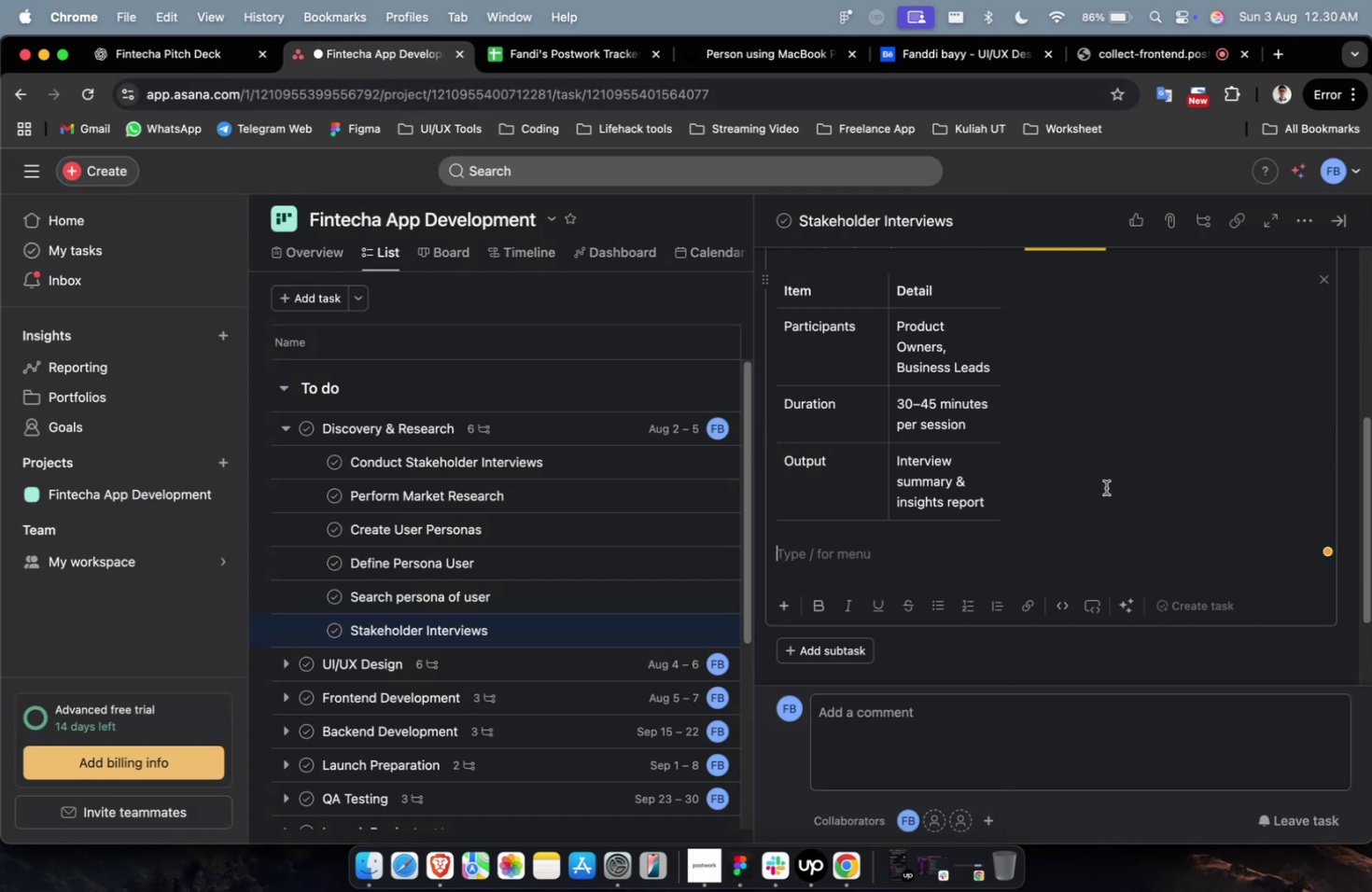 
scroll: coordinate [1105, 487], scroll_direction: up, amount: 4.0
 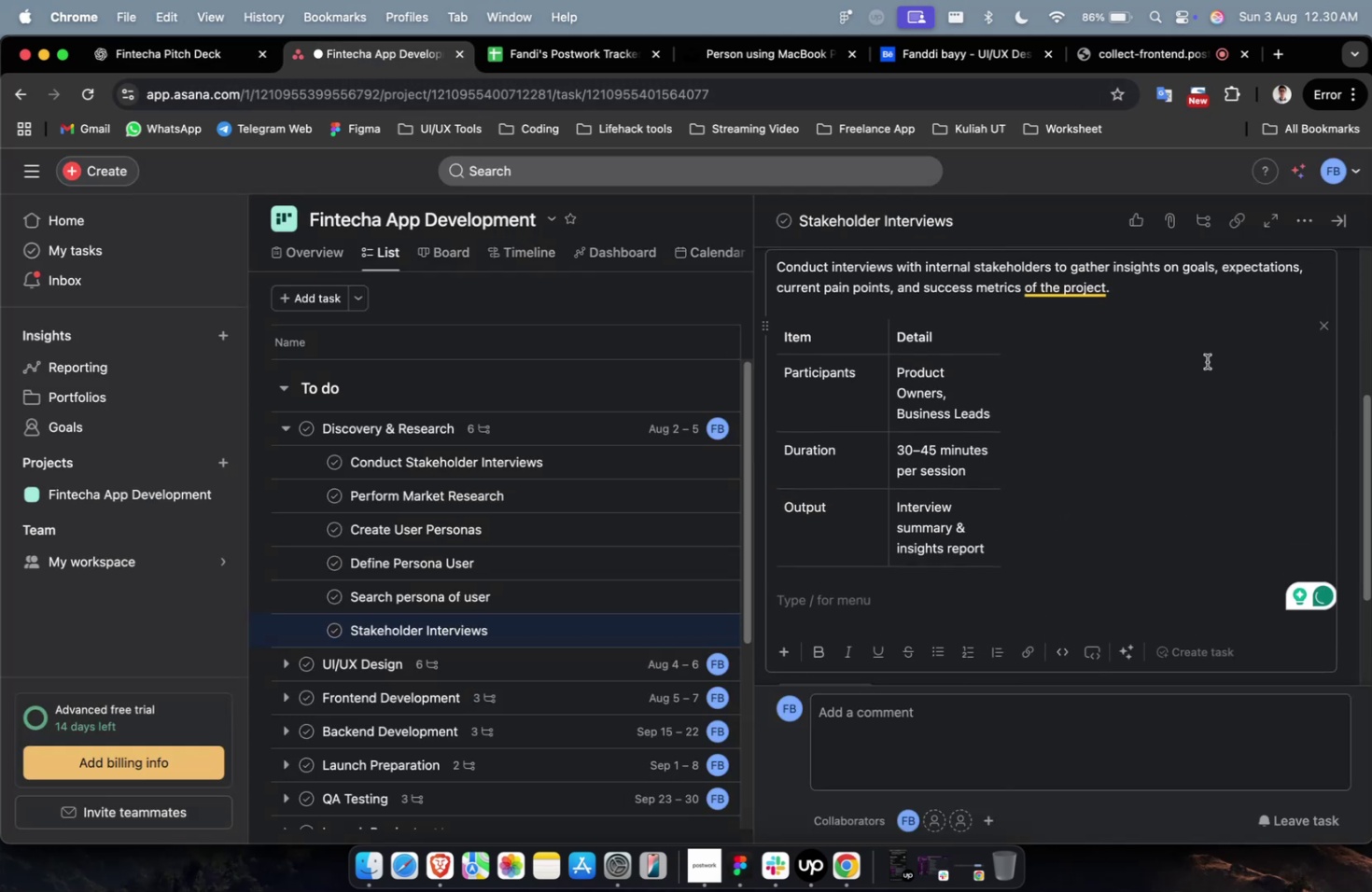 
left_click([990, 378])
 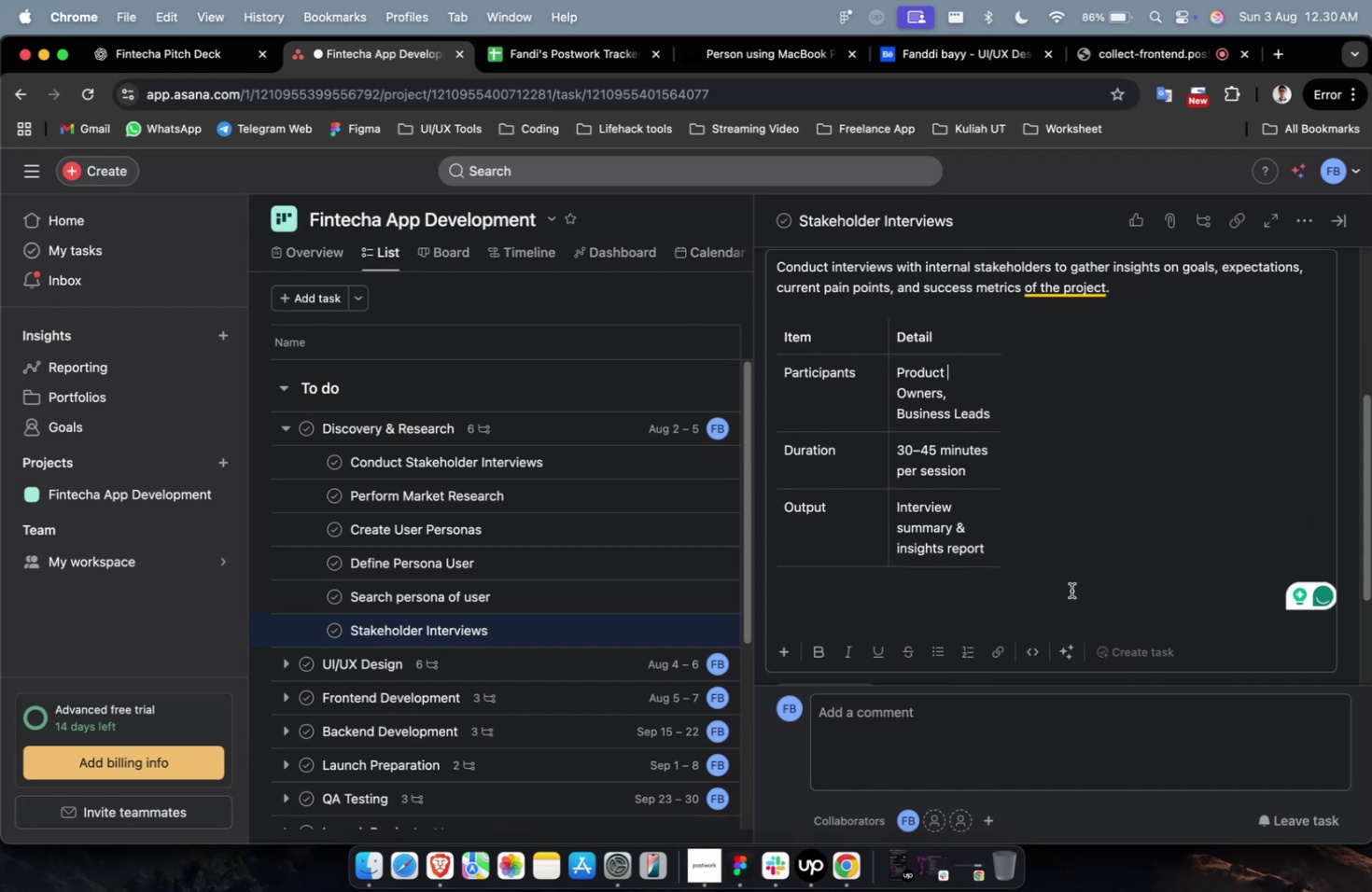 
left_click_drag(start_coordinate=[1056, 592], to_coordinate=[758, 366])
 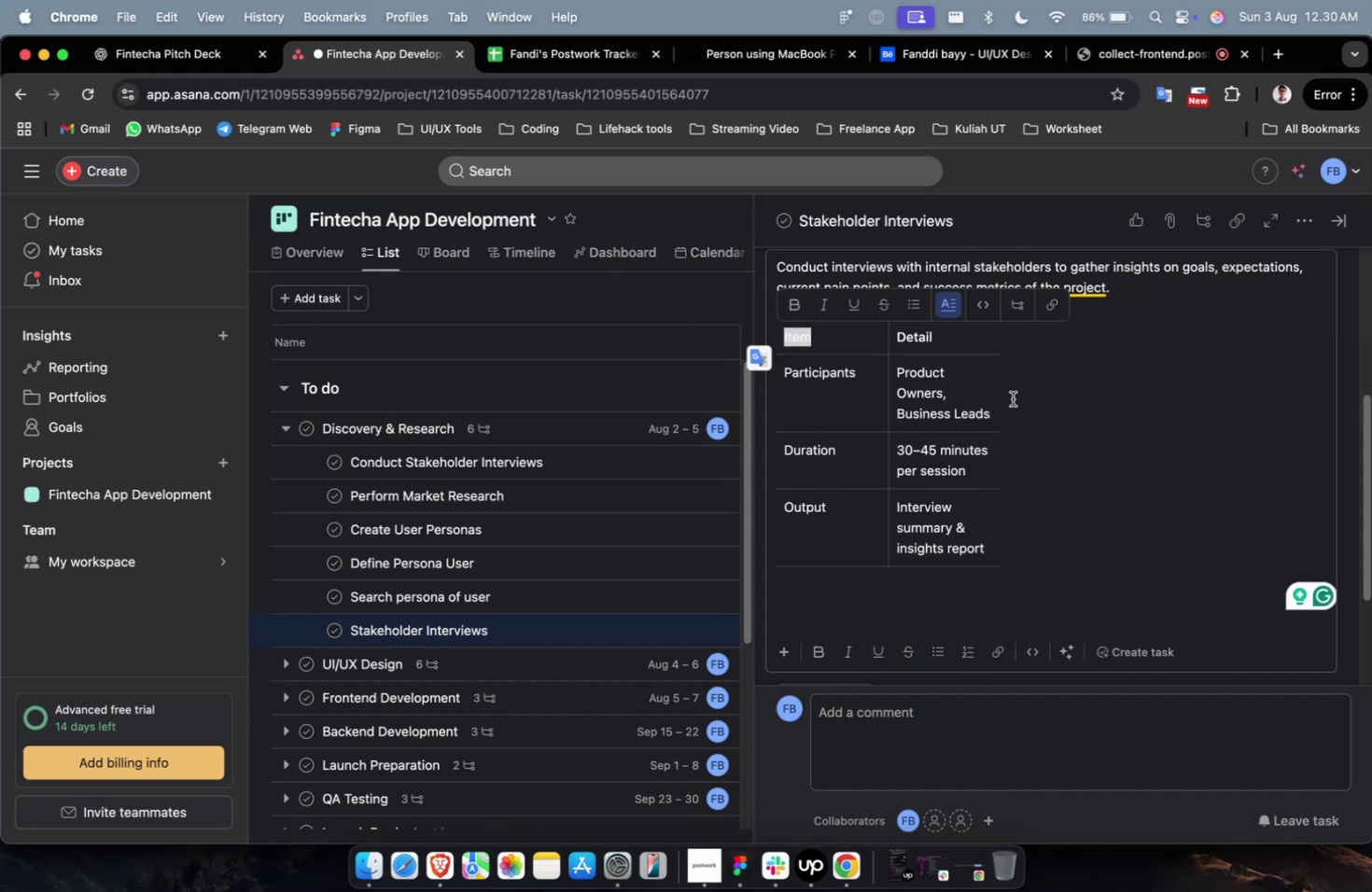 
left_click([1083, 410])
 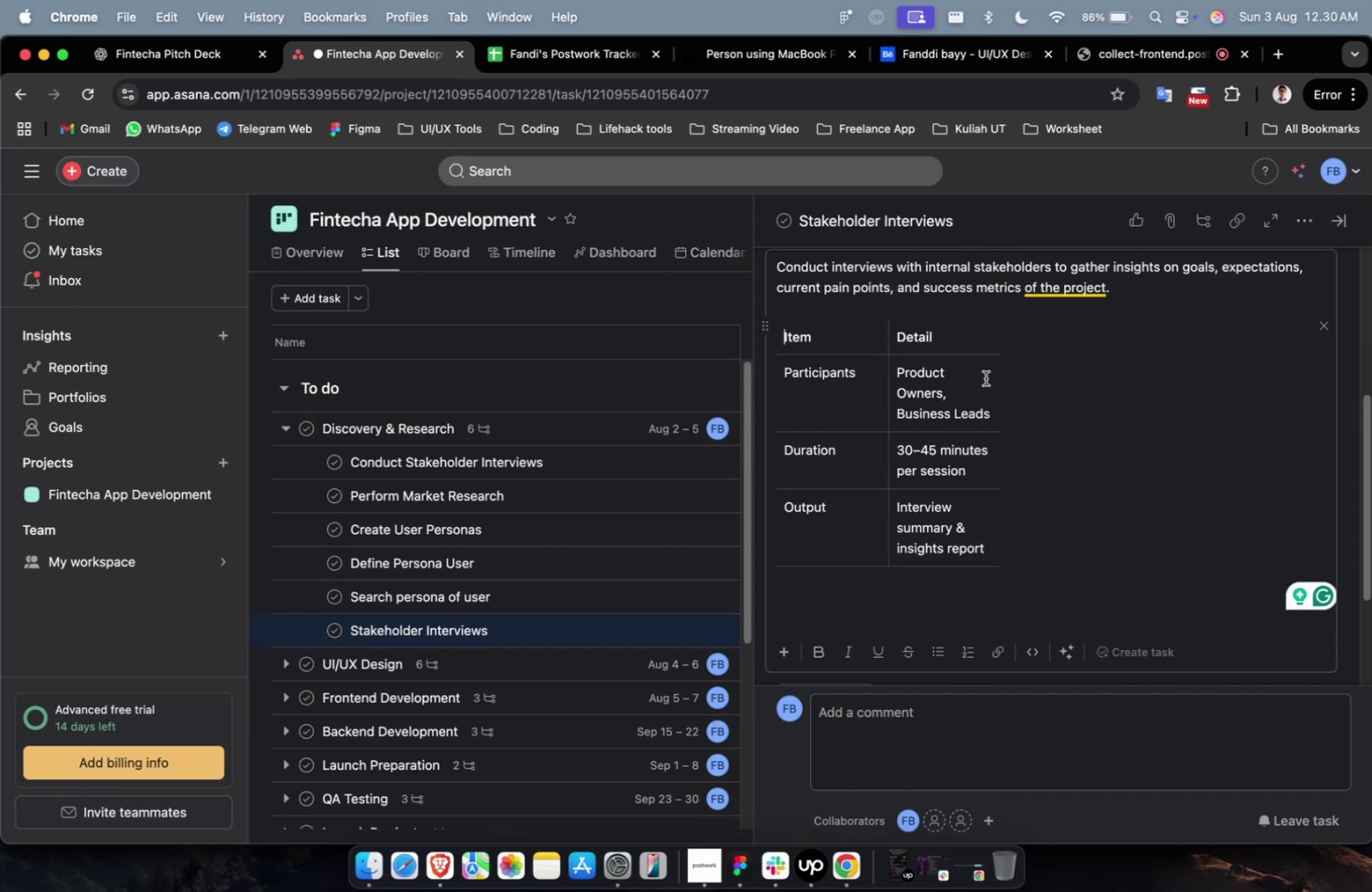 
double_click([1004, 386])
 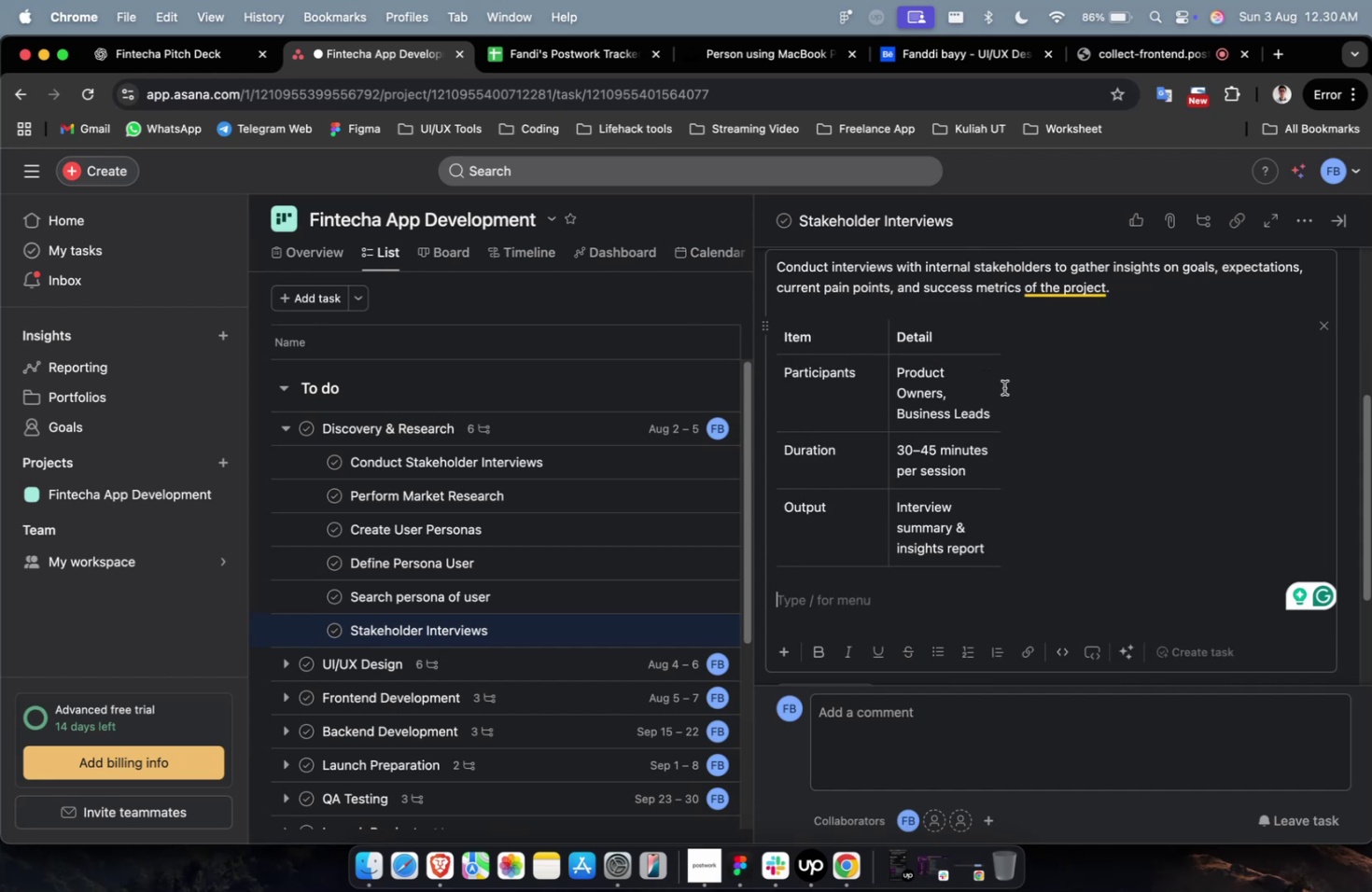 
triple_click([1003, 387])
 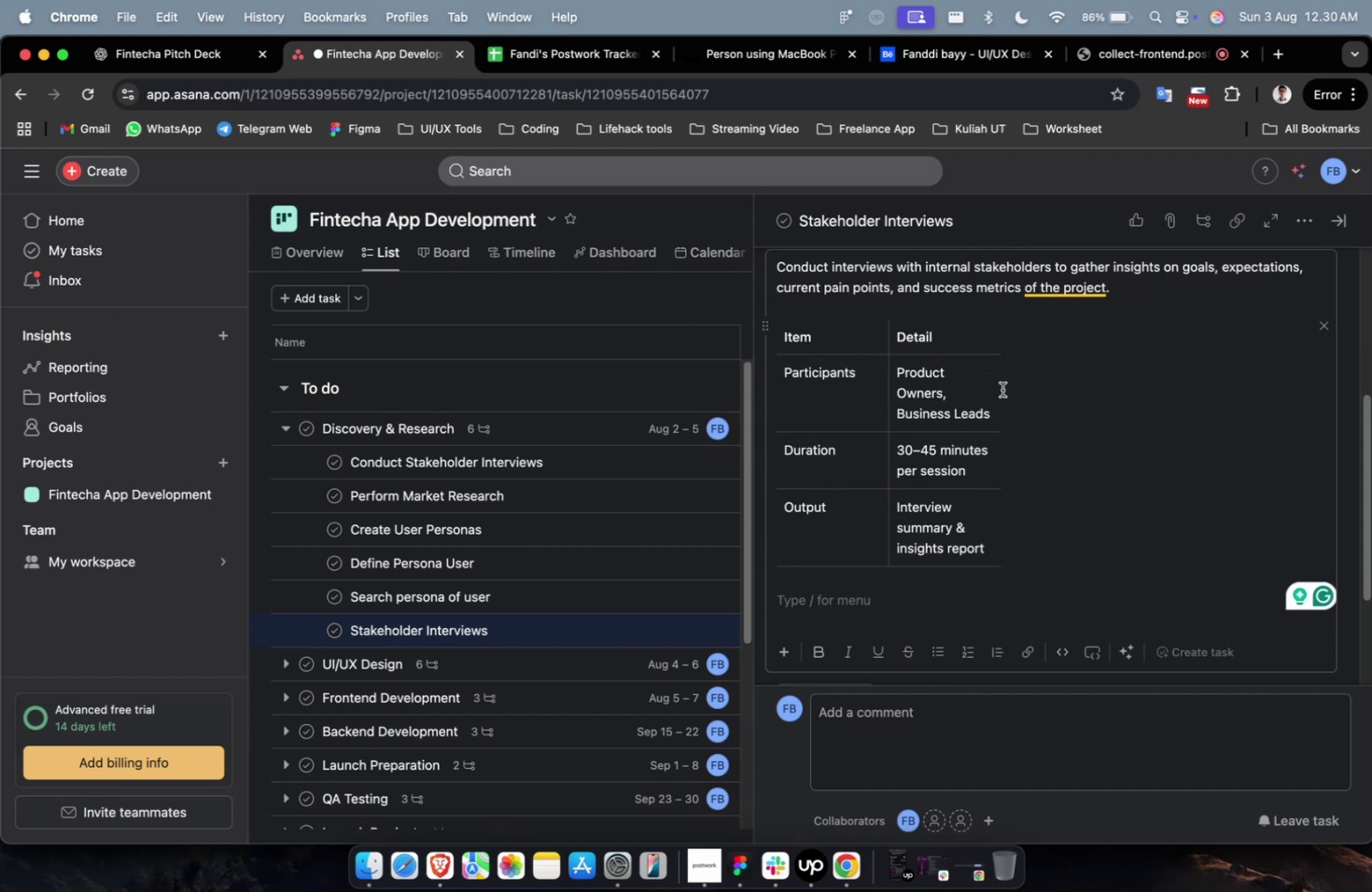 
triple_click([1001, 389])
 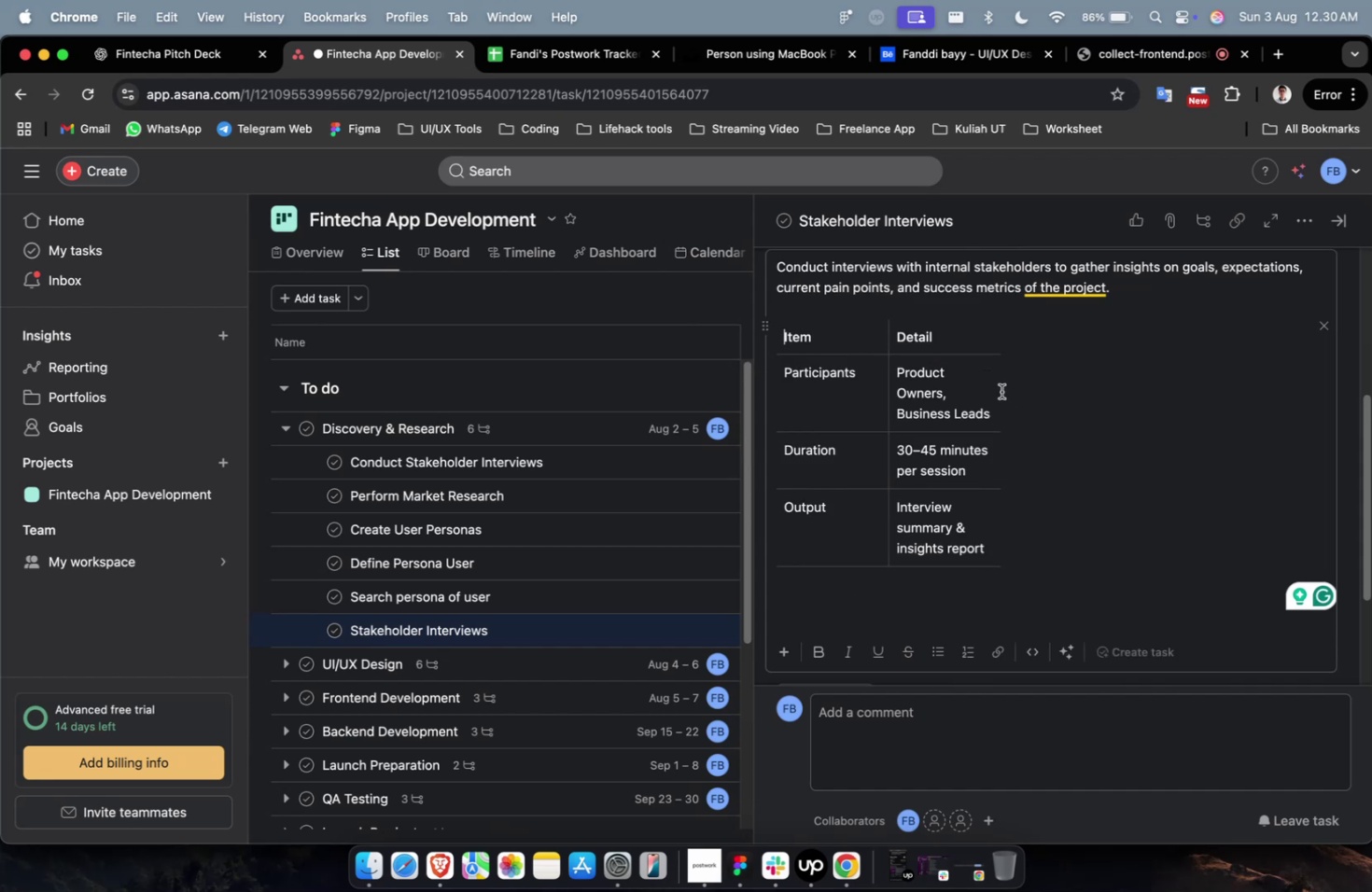 
triple_click([1001, 391])
 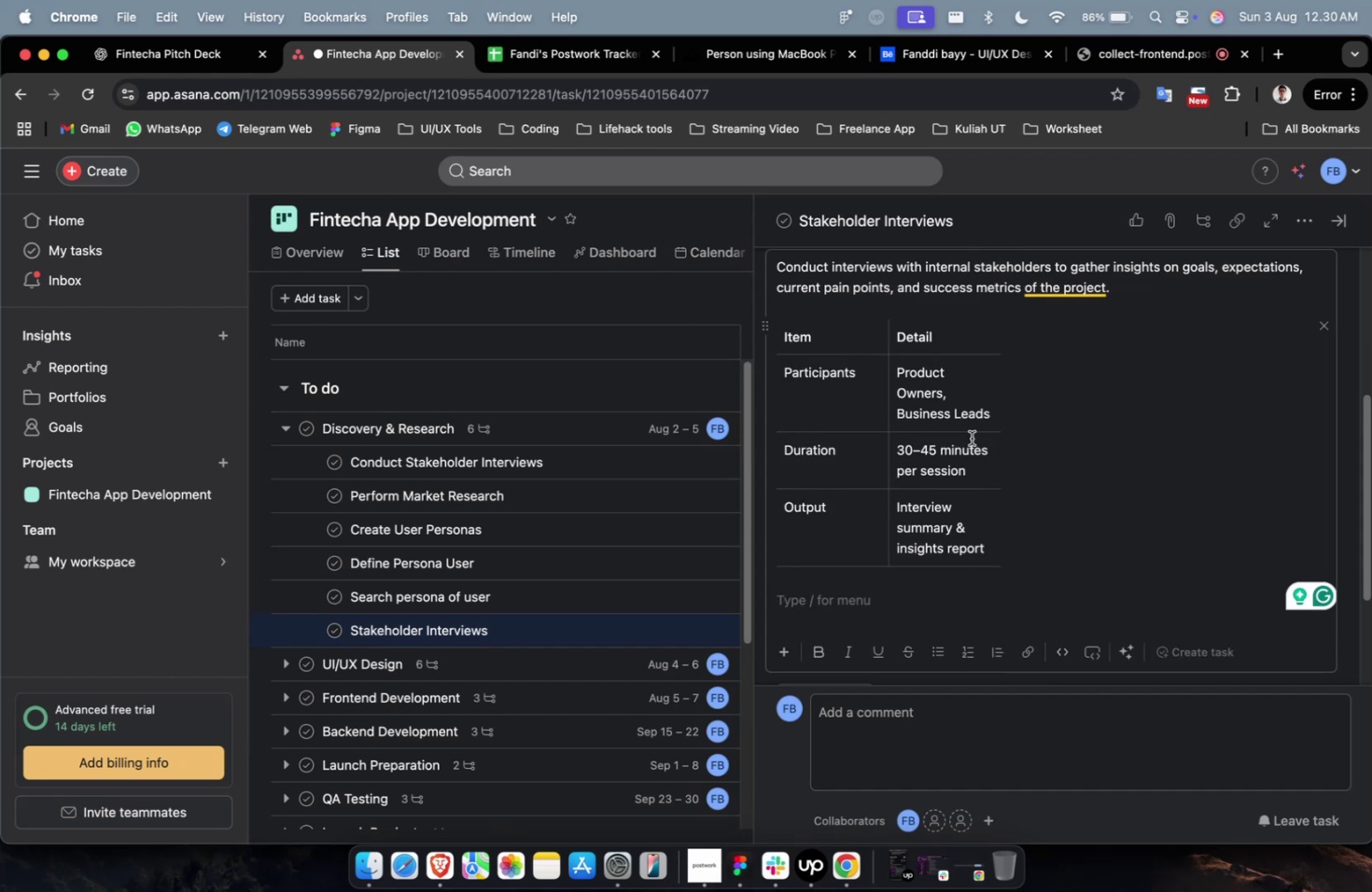 
key(Slash)
 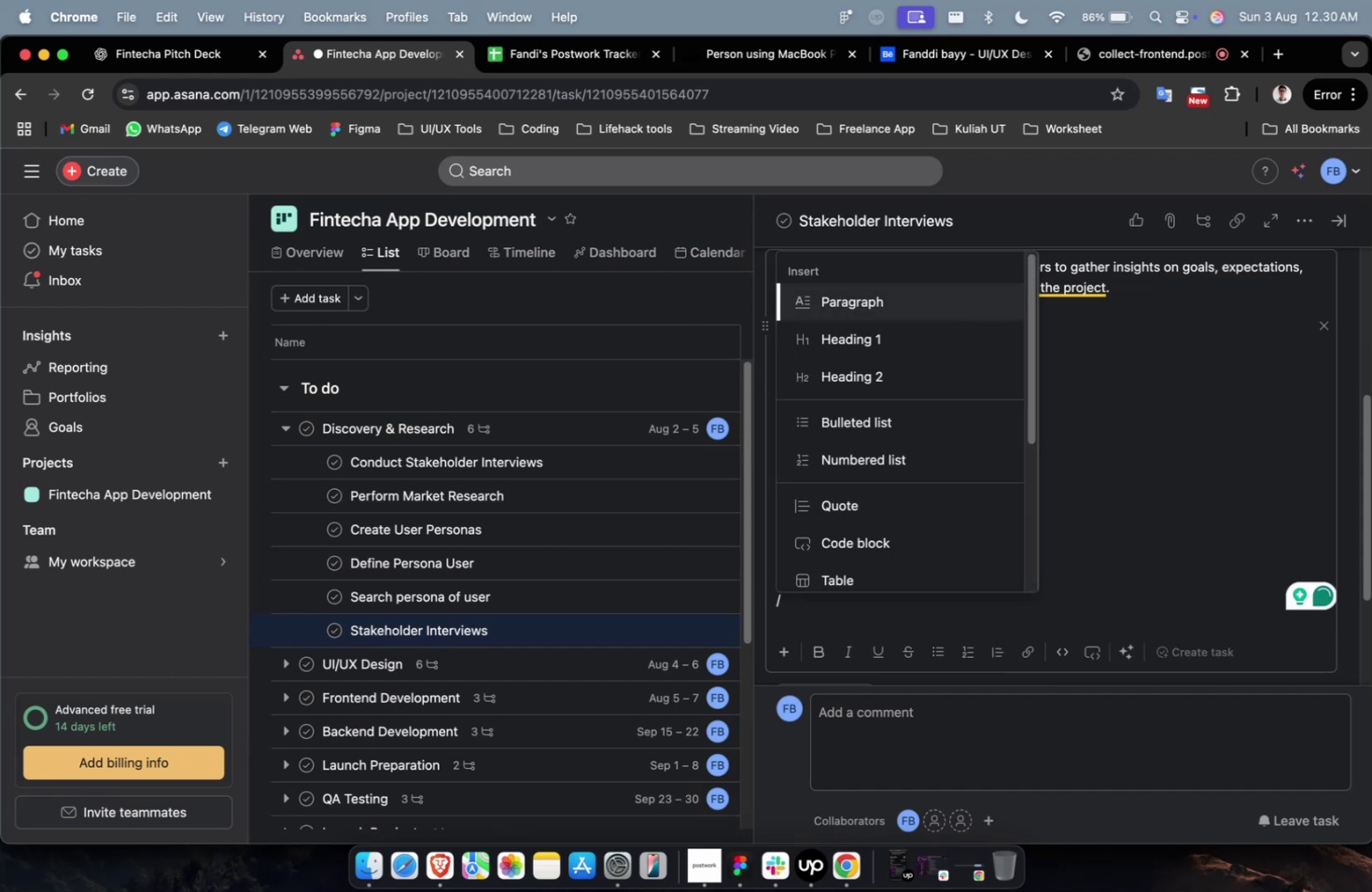 
scroll: coordinate [948, 462], scroll_direction: down, amount: 5.0
 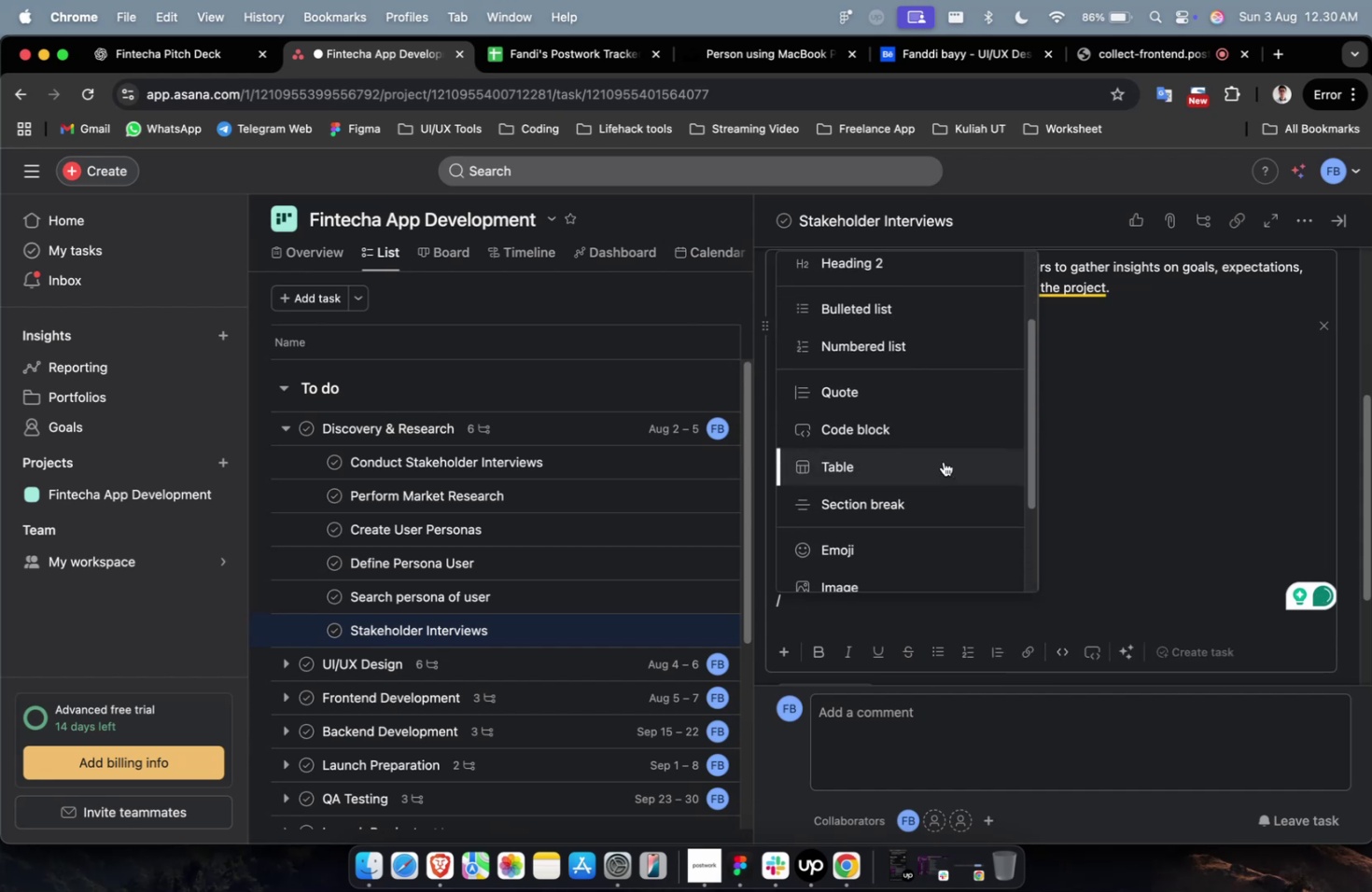 
left_click([941, 462])
 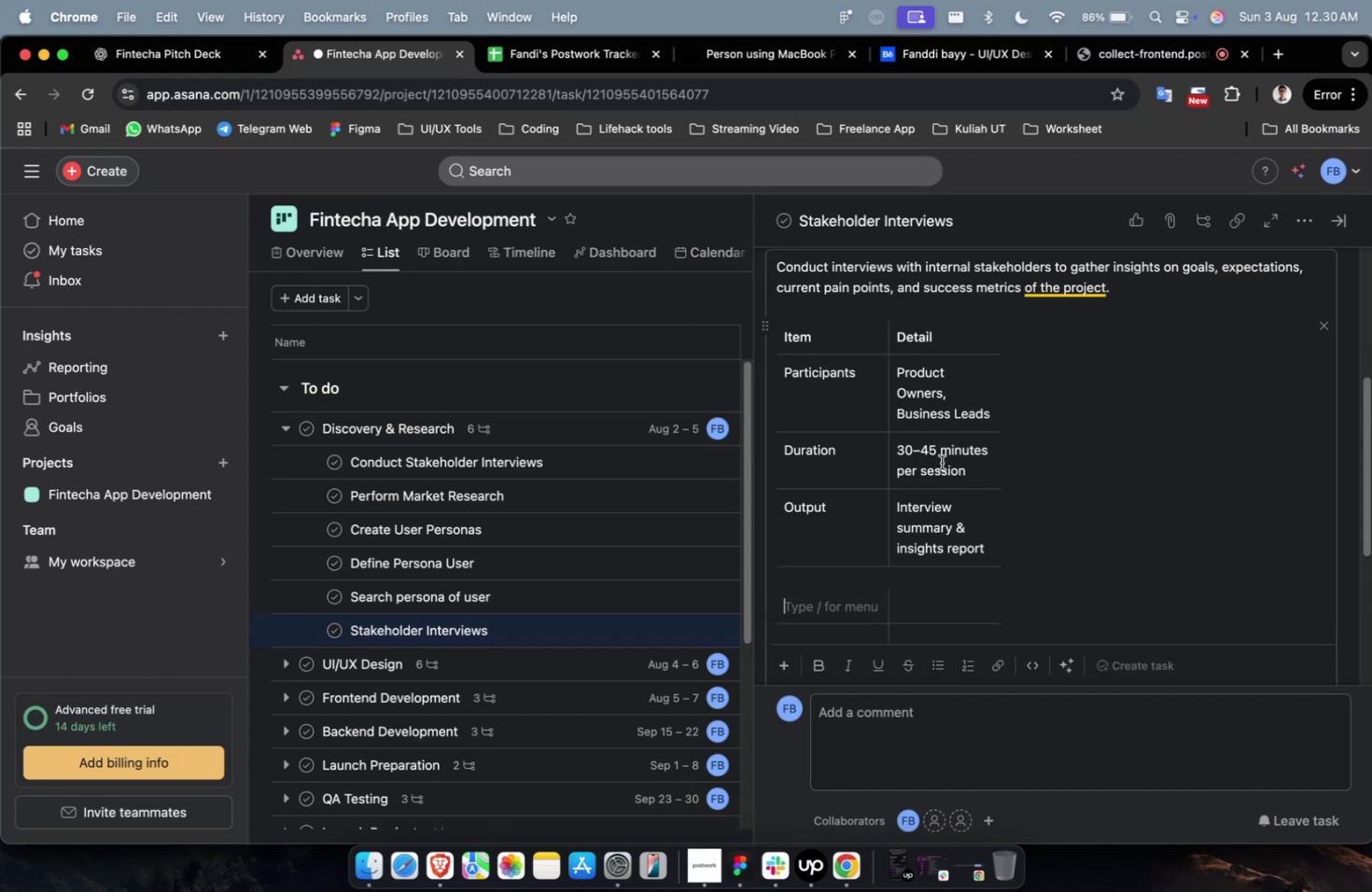 
key(Meta+Z)
 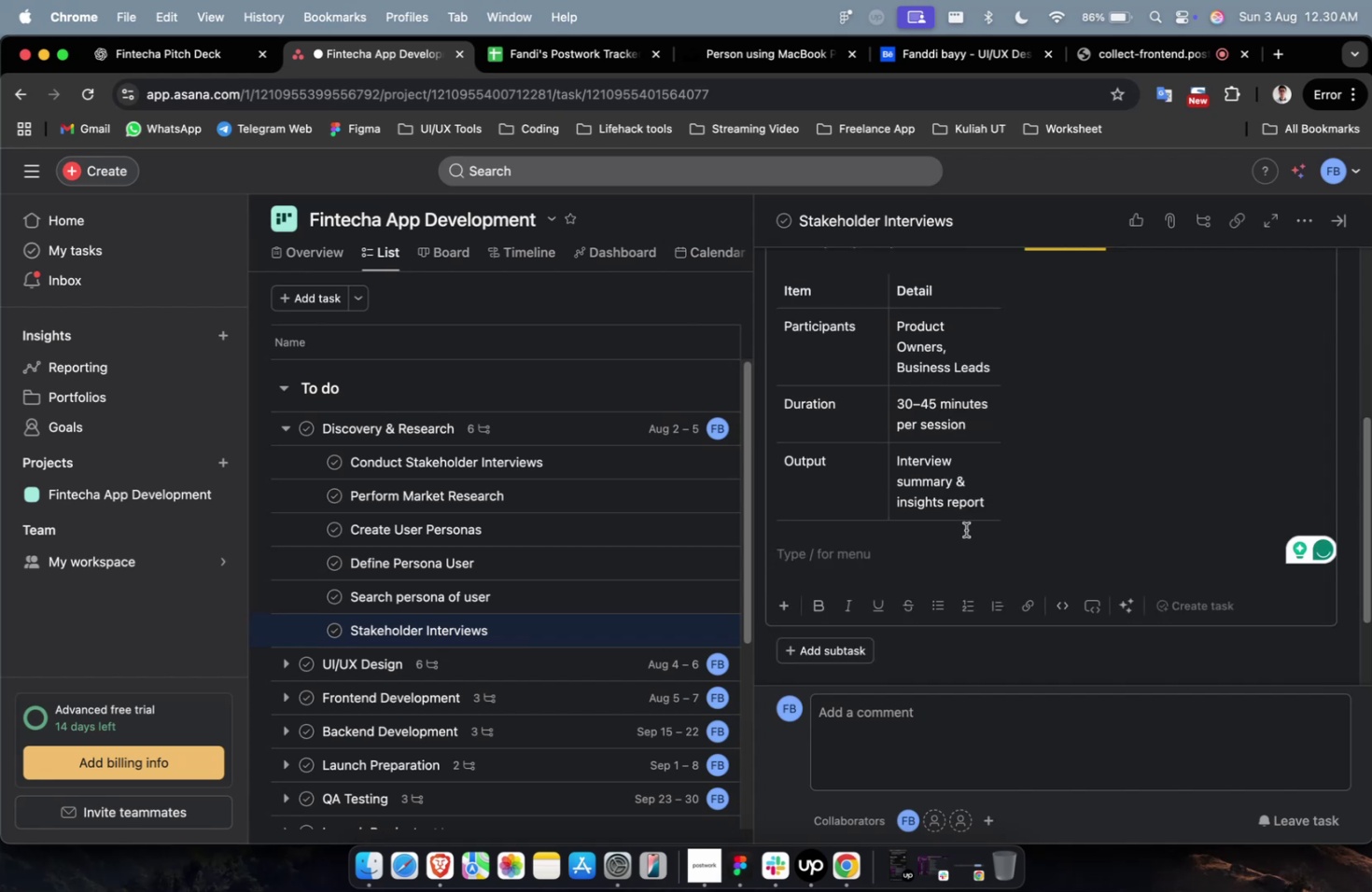 
scroll: coordinate [973, 514], scroll_direction: up, amount: 3.0
 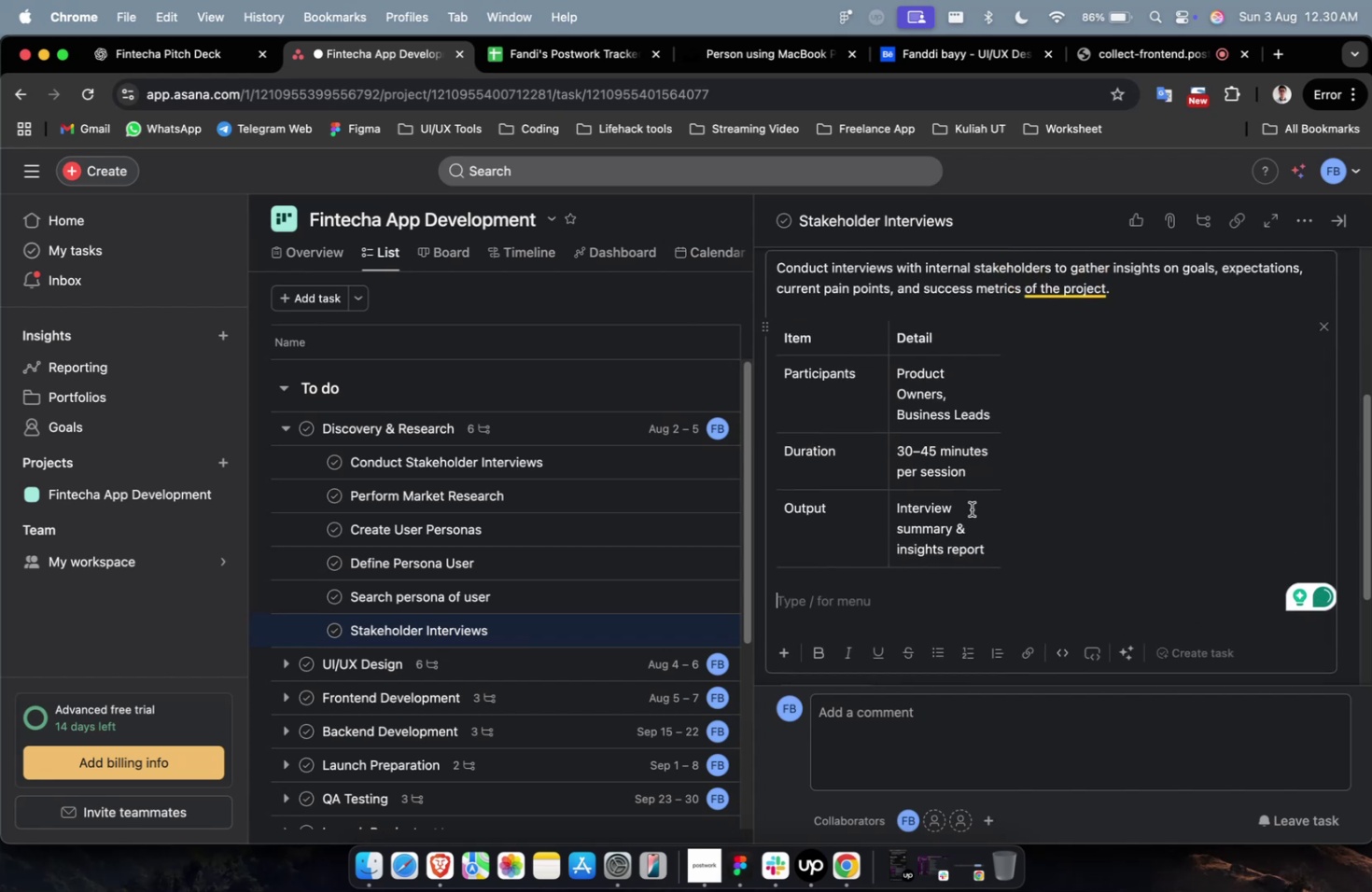 
scroll: coordinate [971, 510], scroll_direction: down, amount: 2.0
 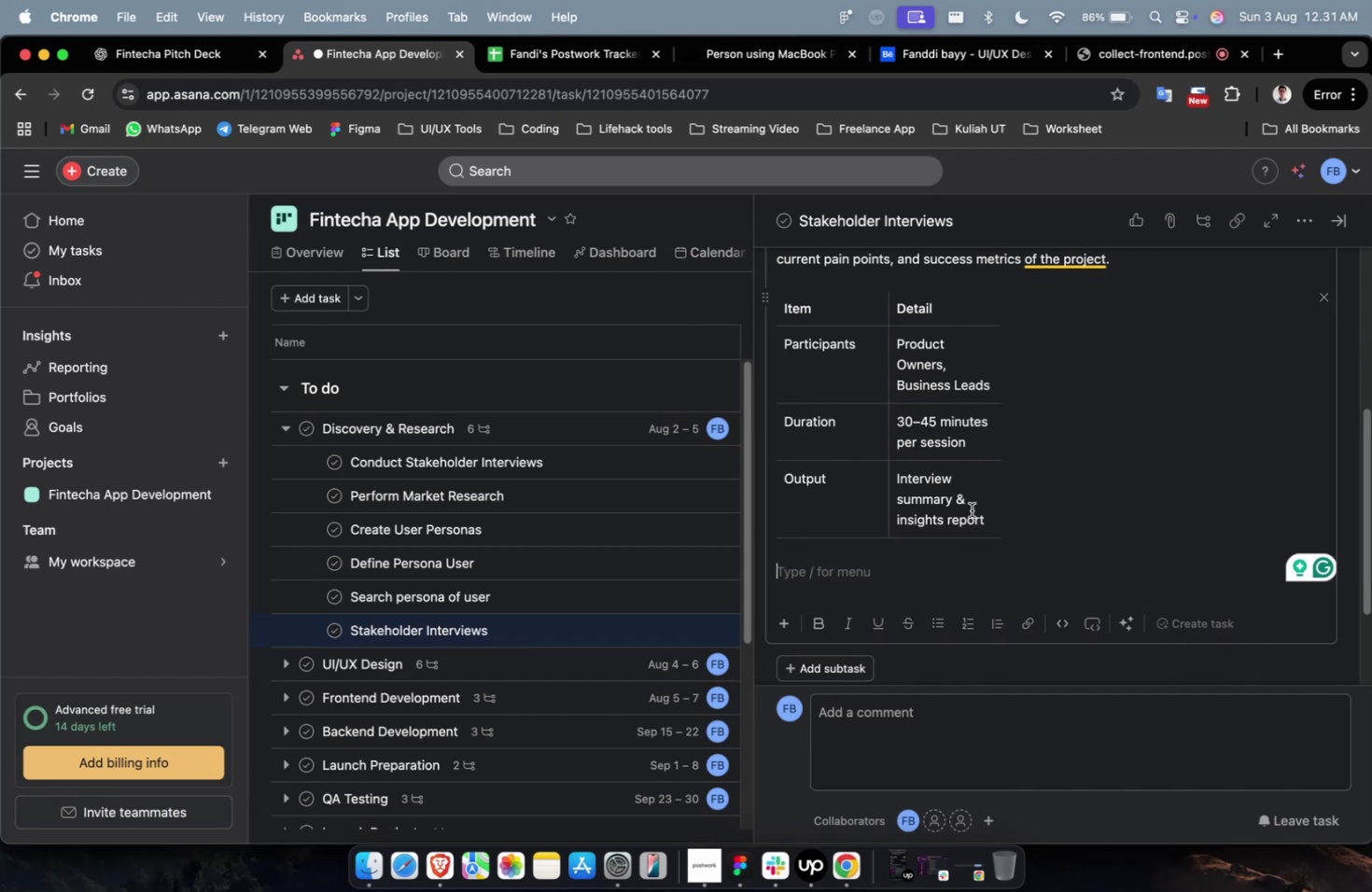 
wait(47.22)
 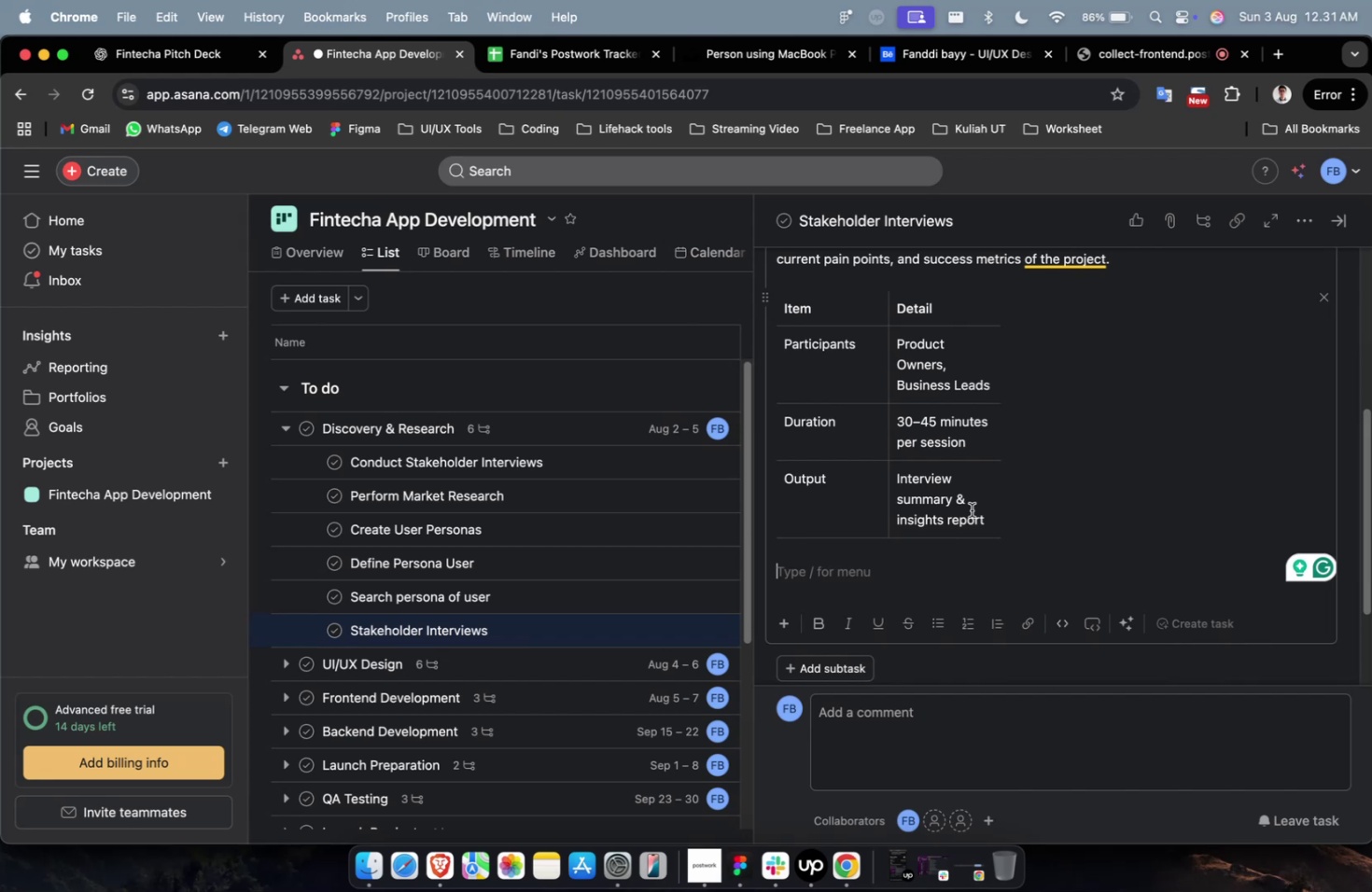 
scroll: coordinate [971, 509], scroll_direction: down, amount: 3.0
 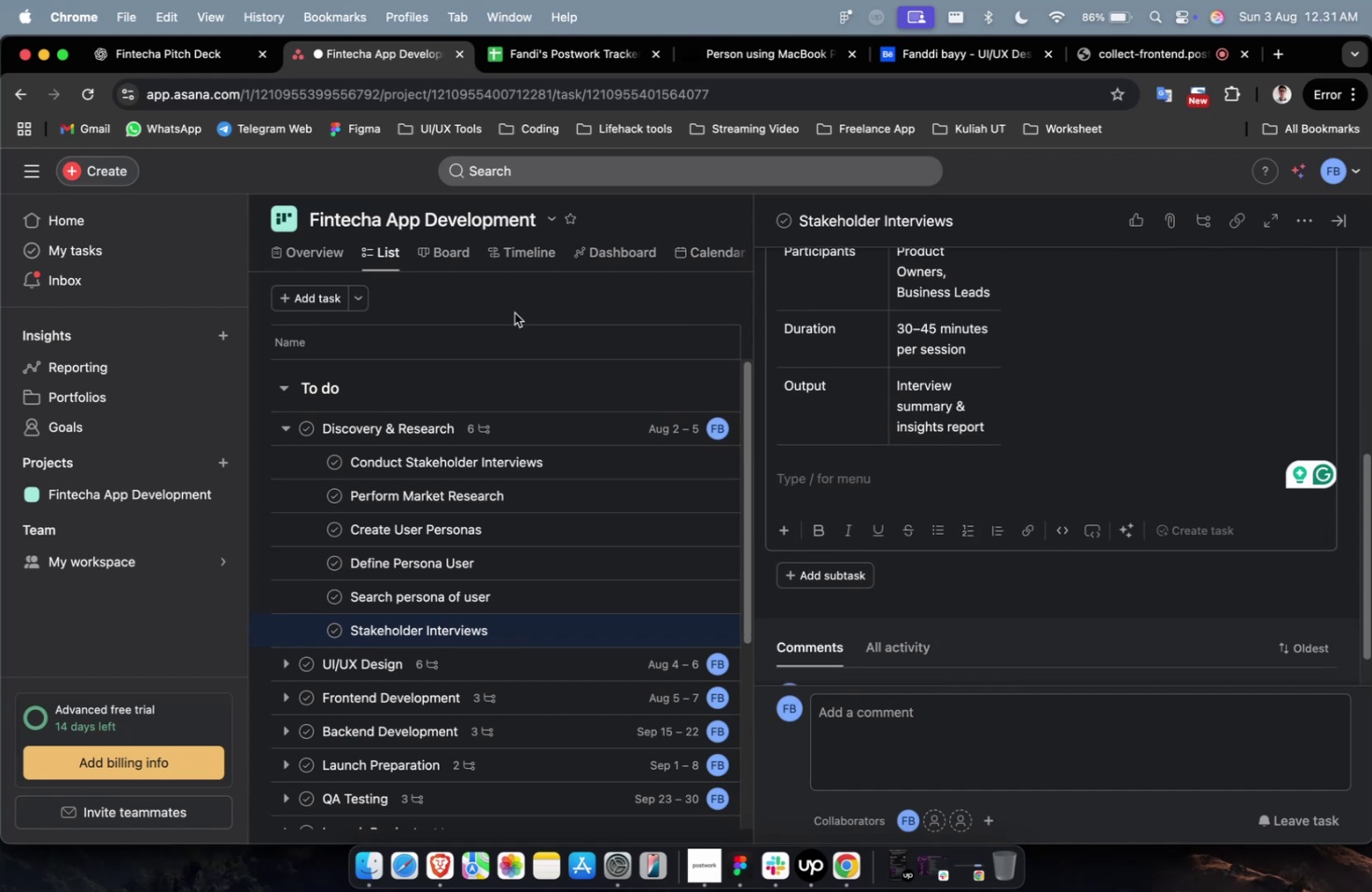 
left_click([186, 72])
 